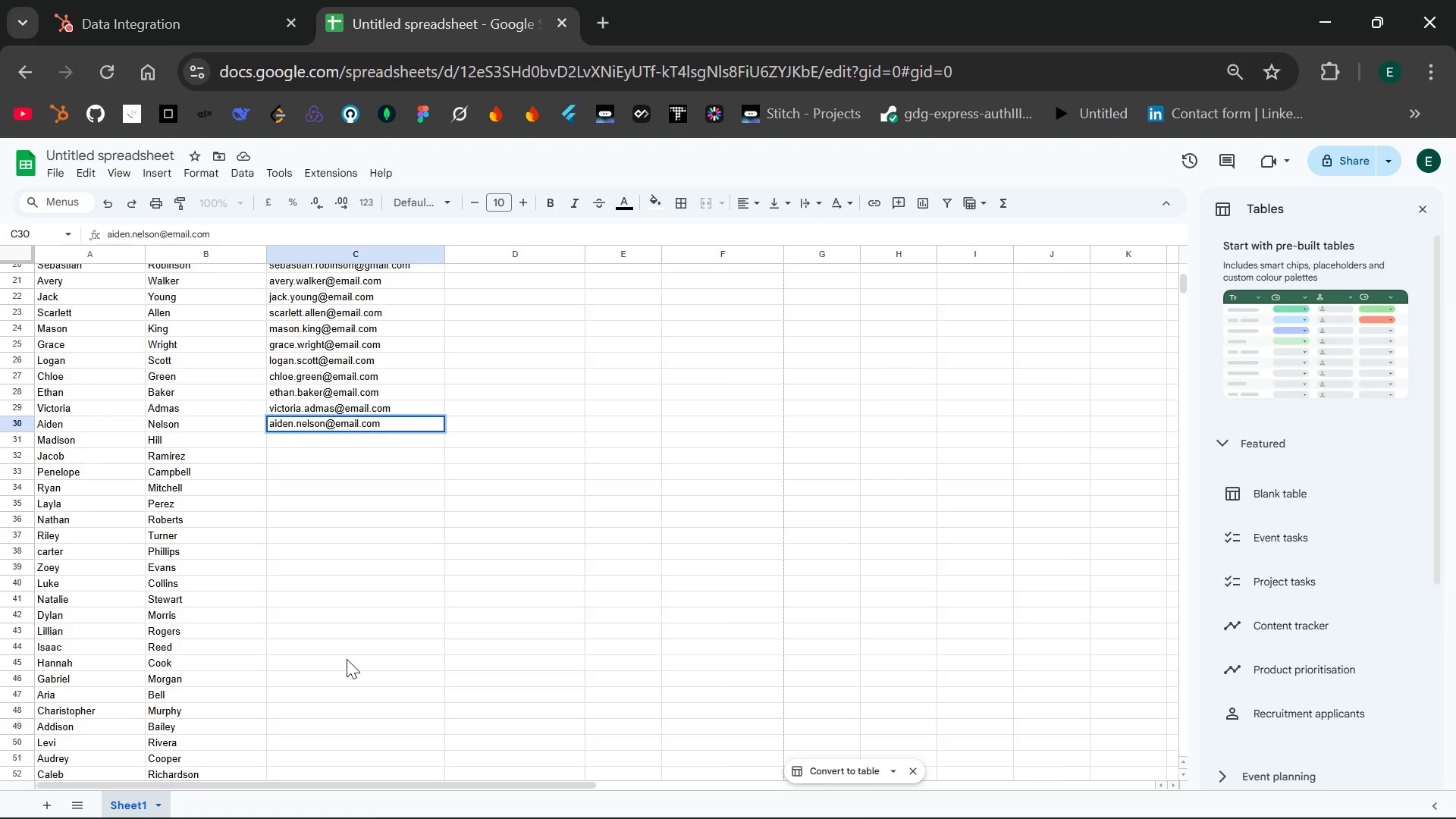 
left_click([312, 438])
 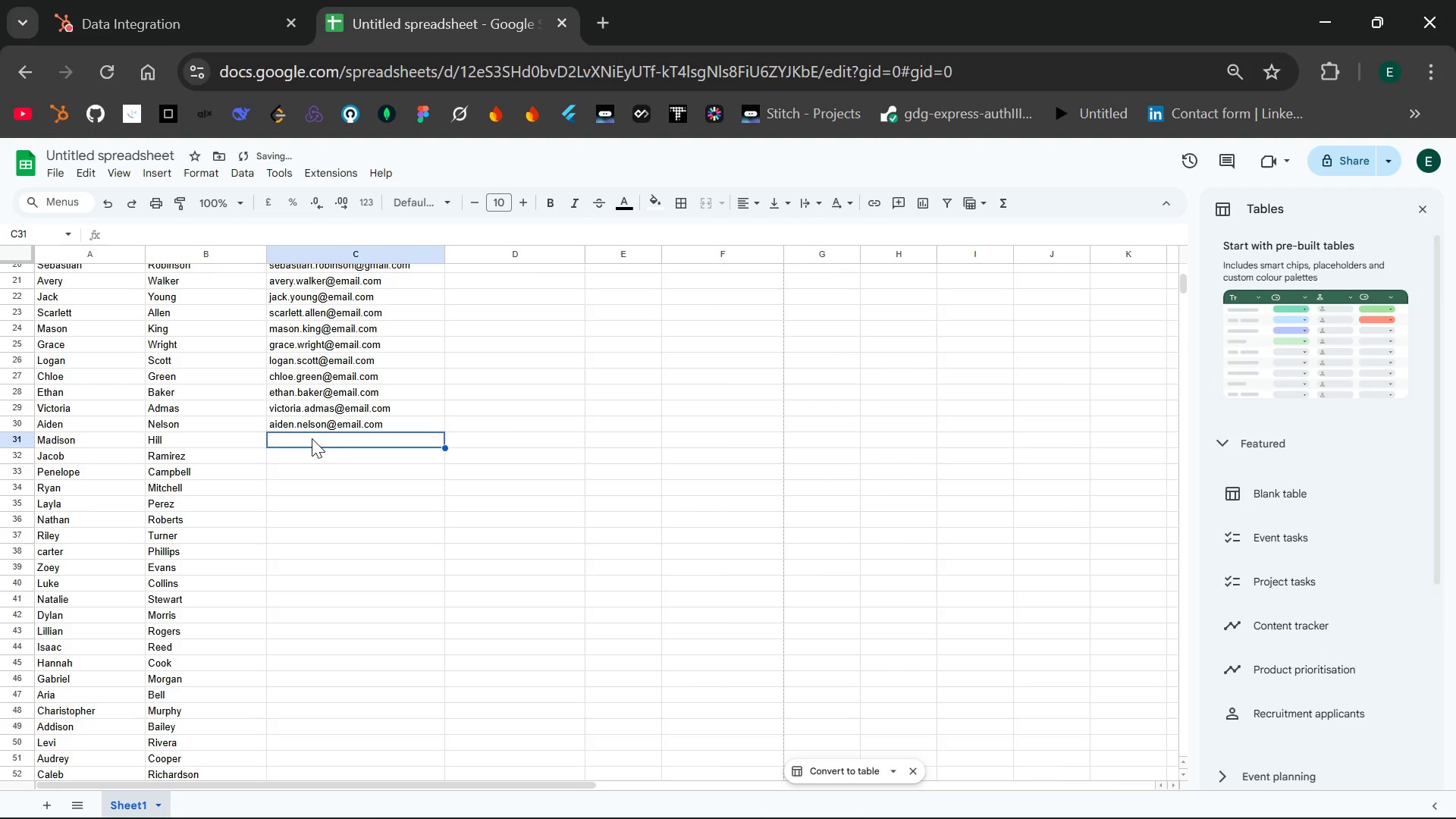 
double_click([312, 438])
 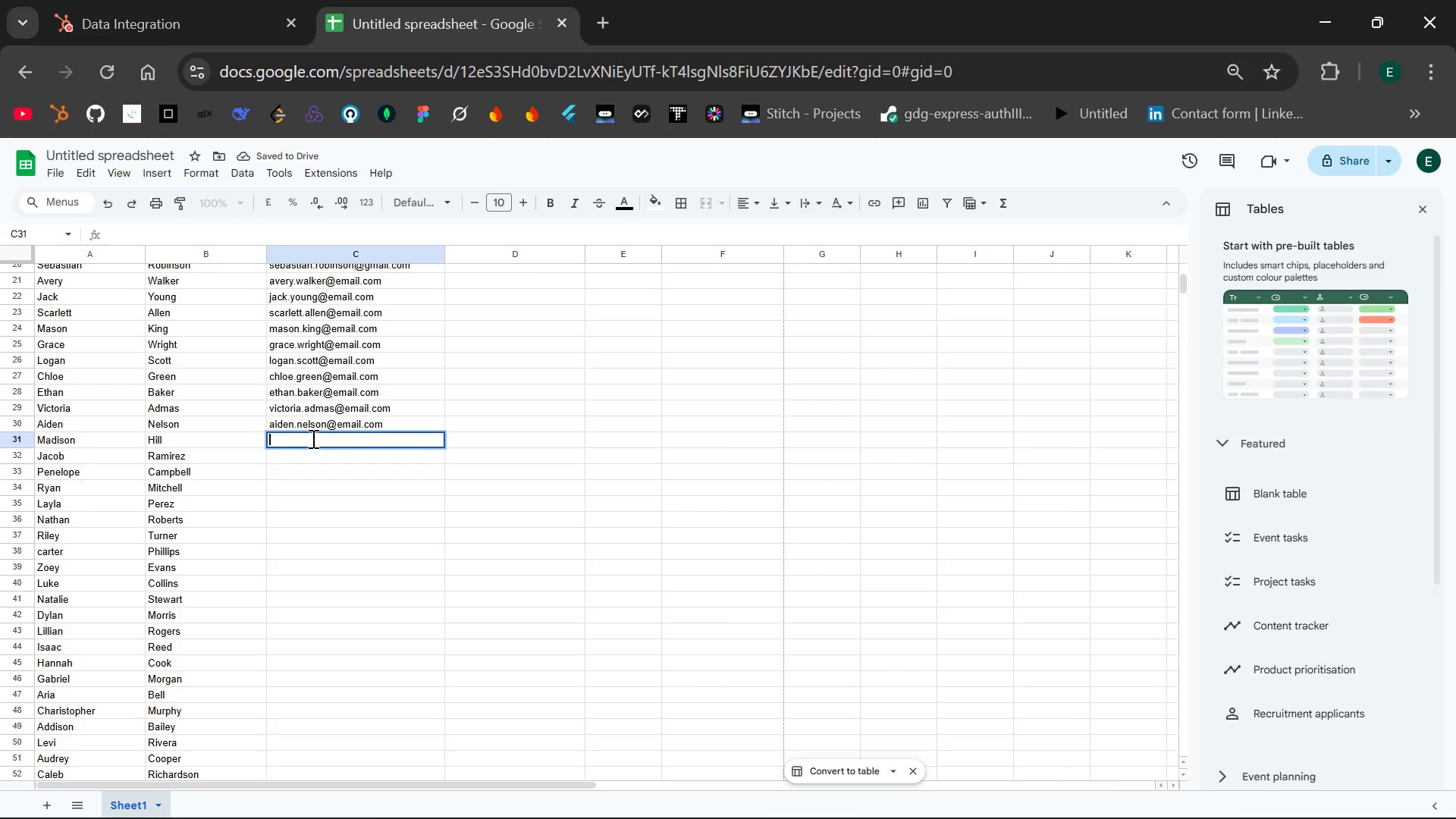 
type(Mad)
key(Backspace)
key(Backspace)
key(Backspace)
type(madison.hill@)
 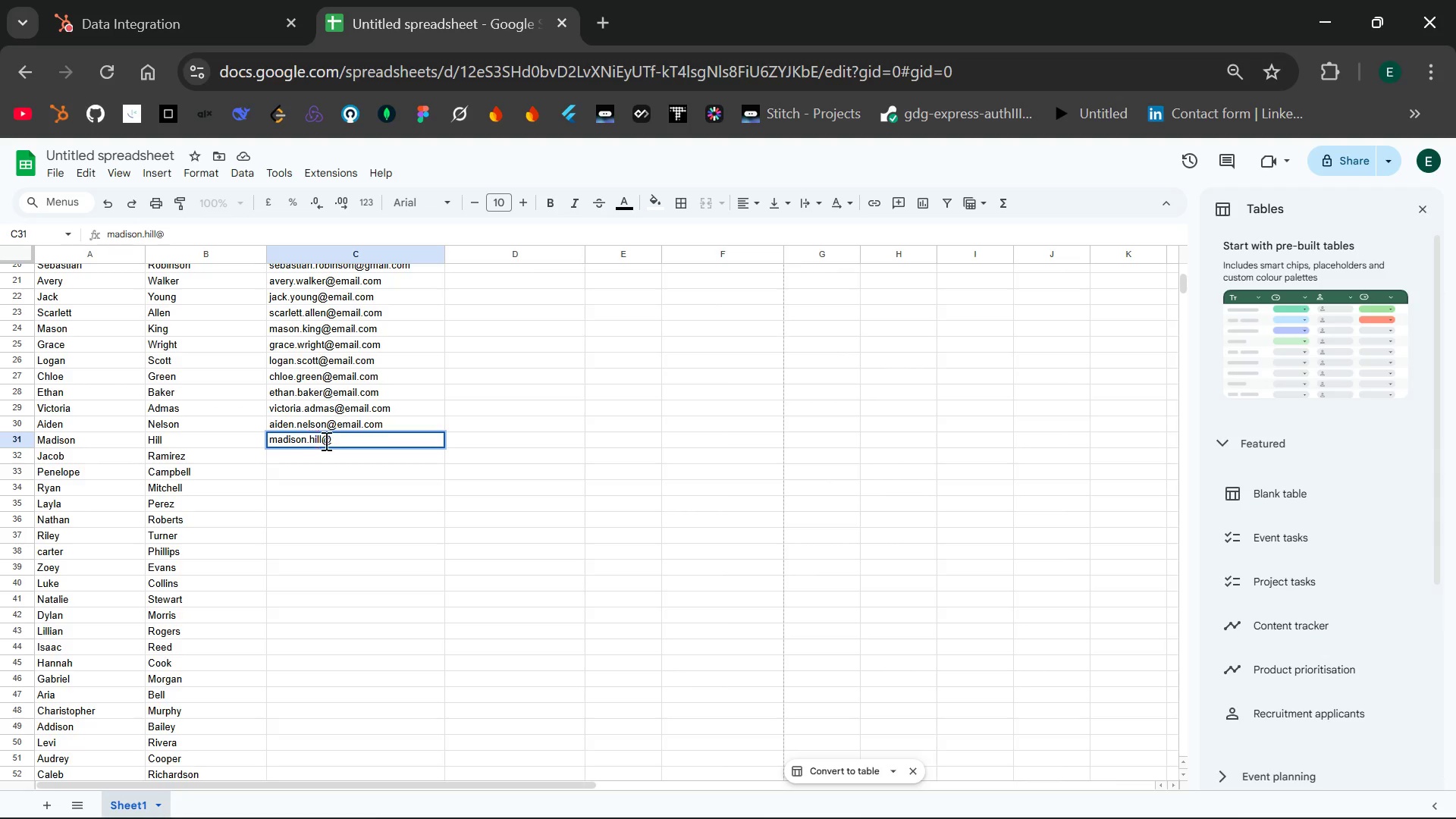 
type(email.com)
 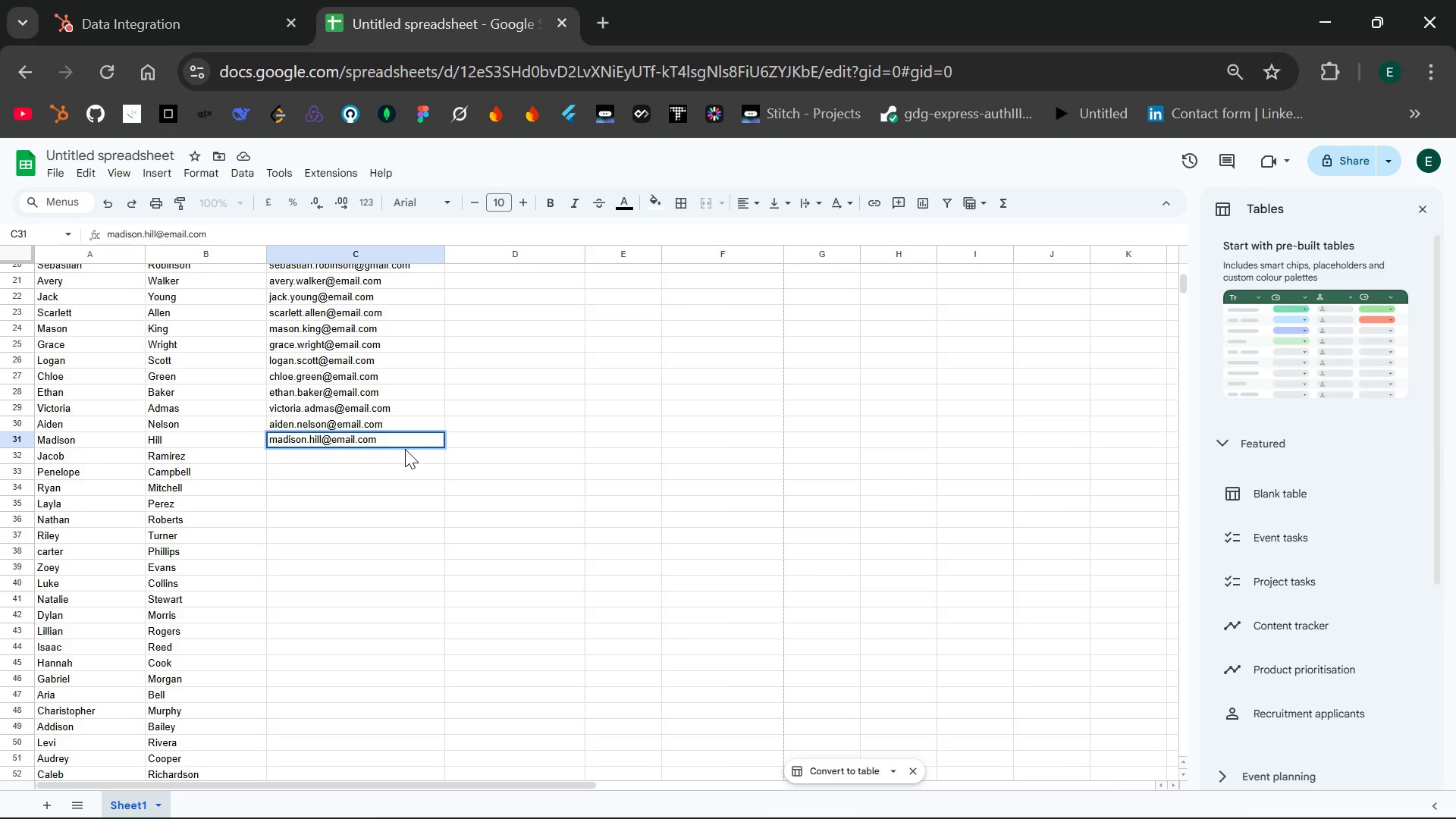 
wait(5.11)
 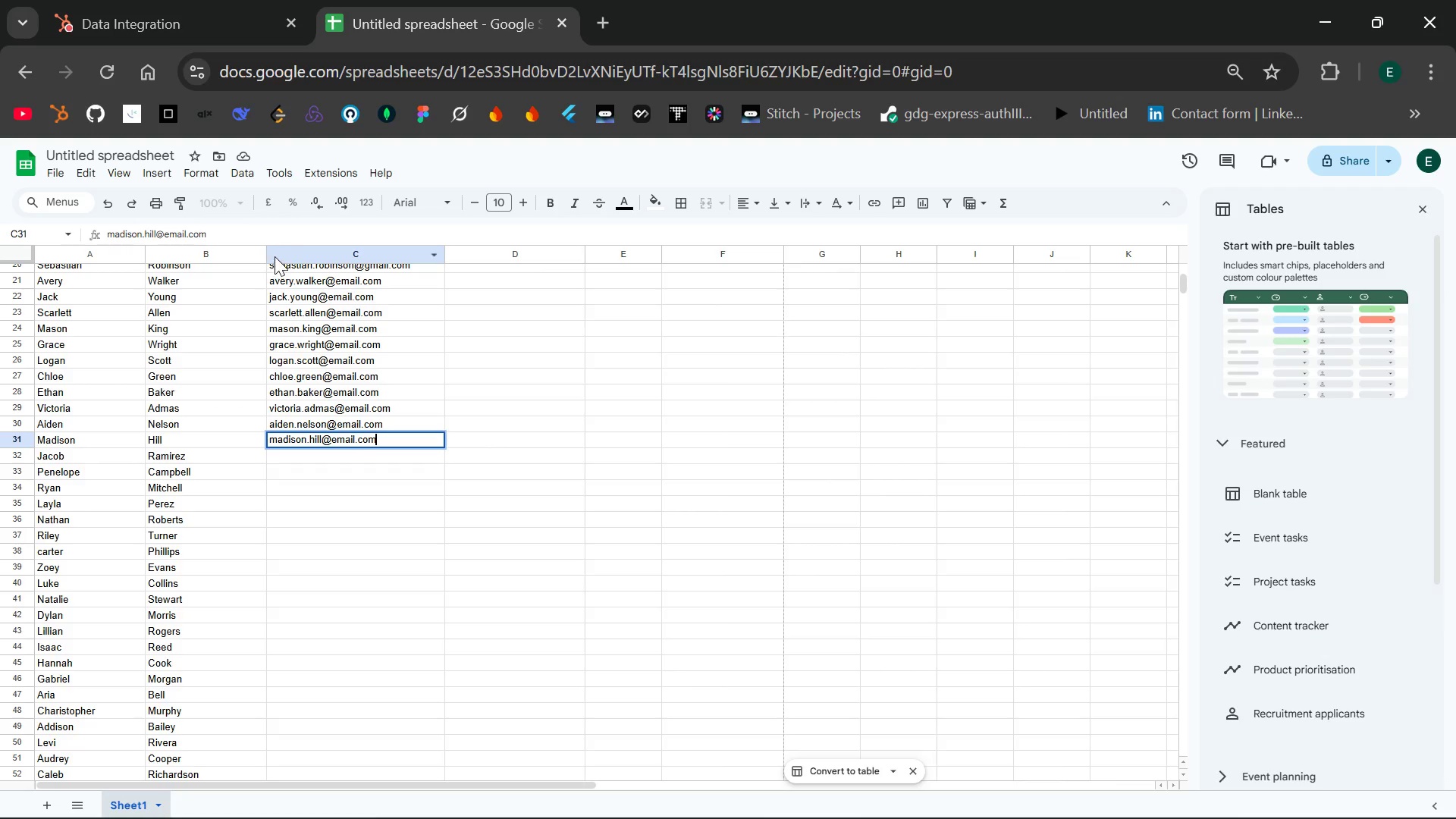 
key(Enter)
 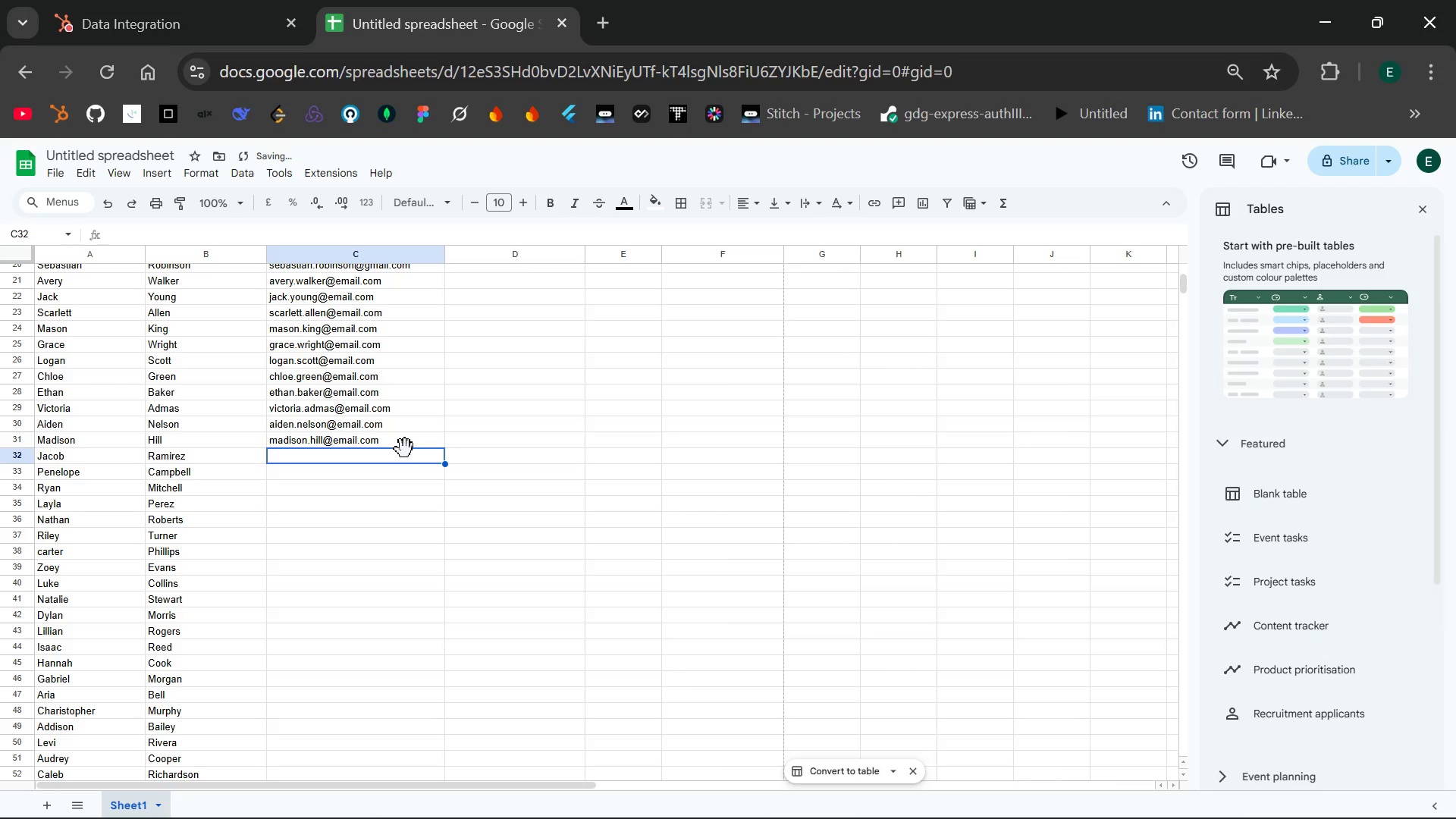 
type(jacob.ramirez@email.com)
 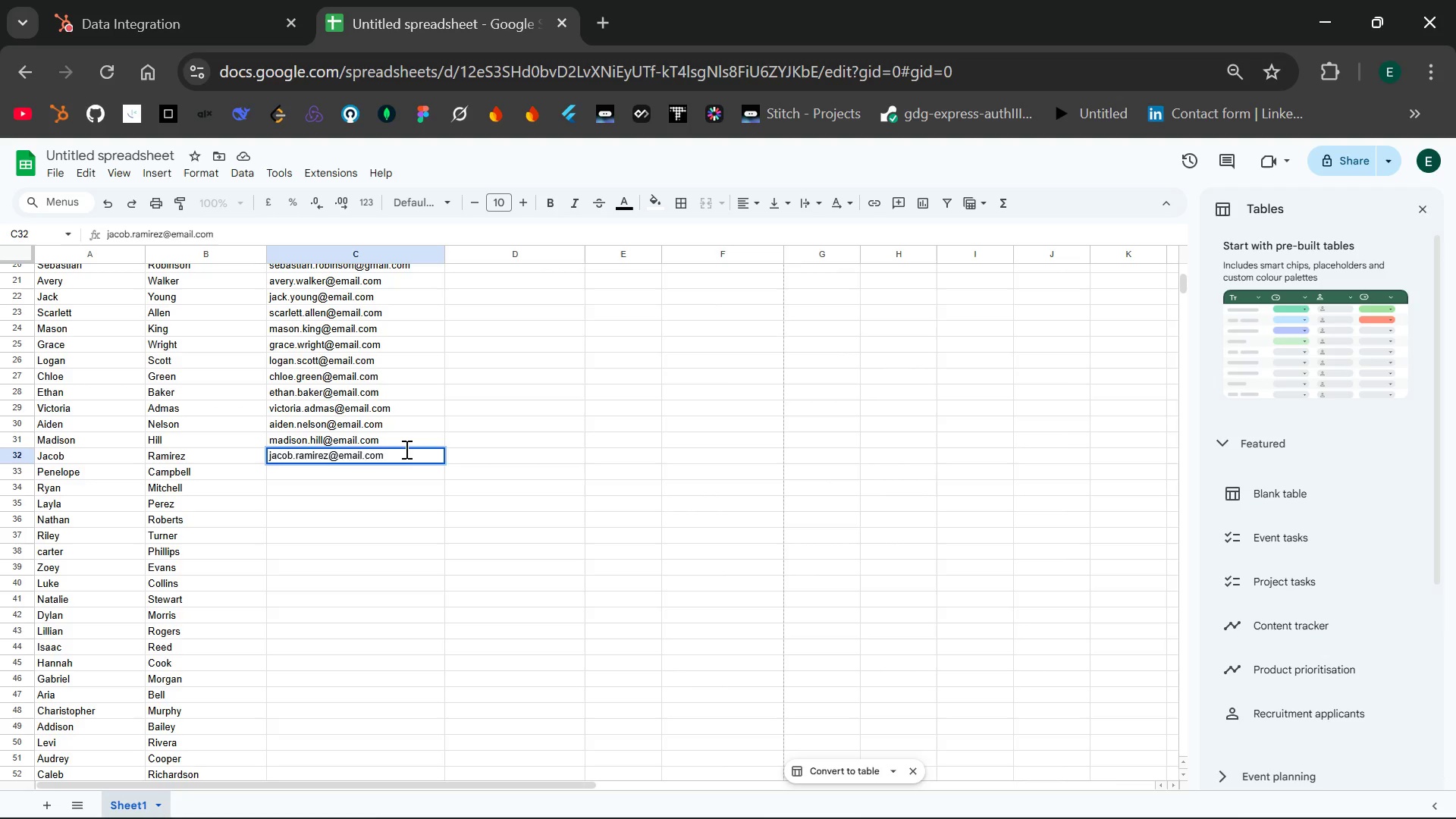 
key(Enter)
 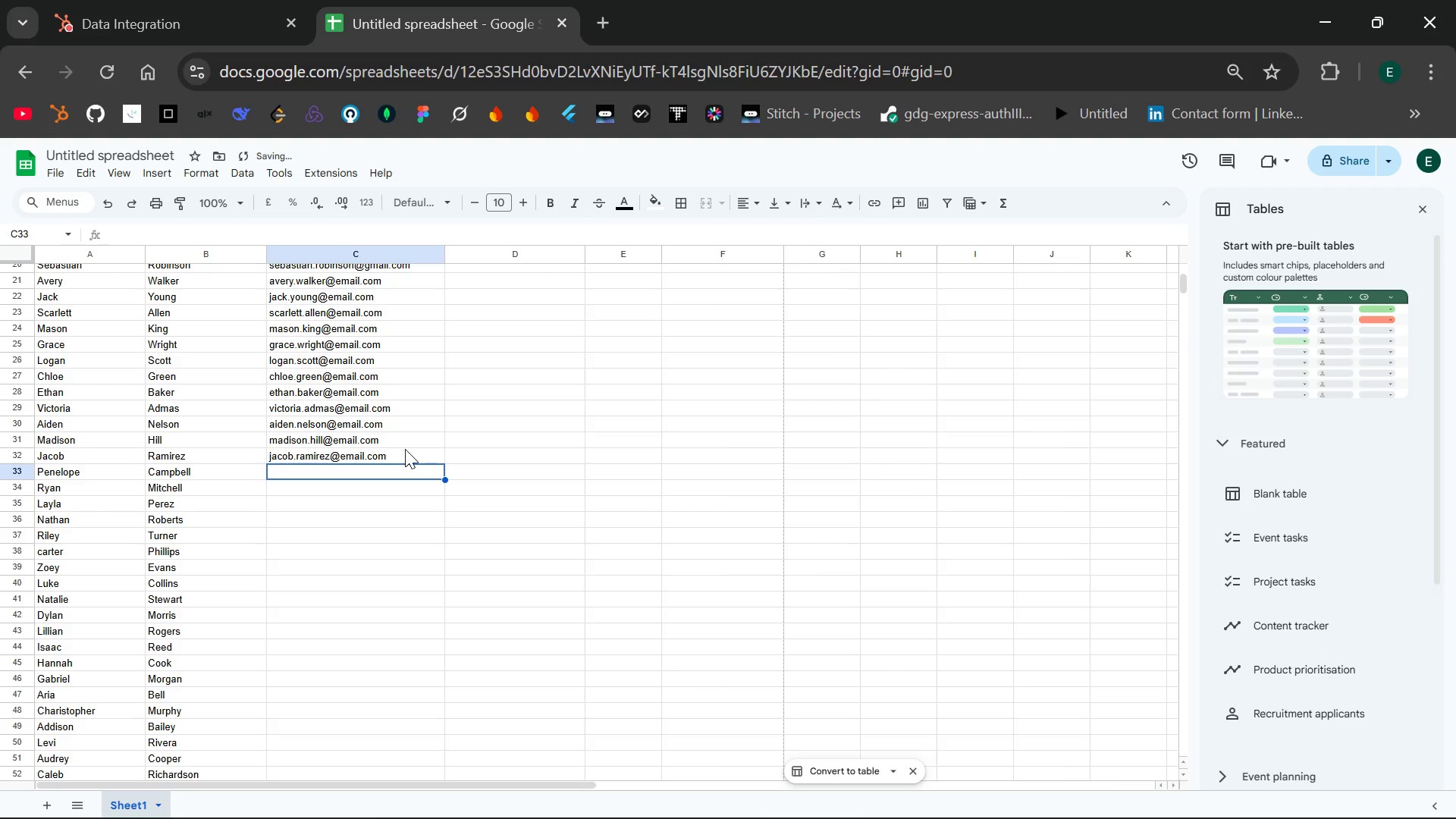 
type(campbel)
key(Backspace)
key(Backspace)
key(Backspace)
key(Backspace)
key(Backspace)
key(Backspace)
key(Backspace)
type(pent)
key(Backspace)
type(elope.camp)
 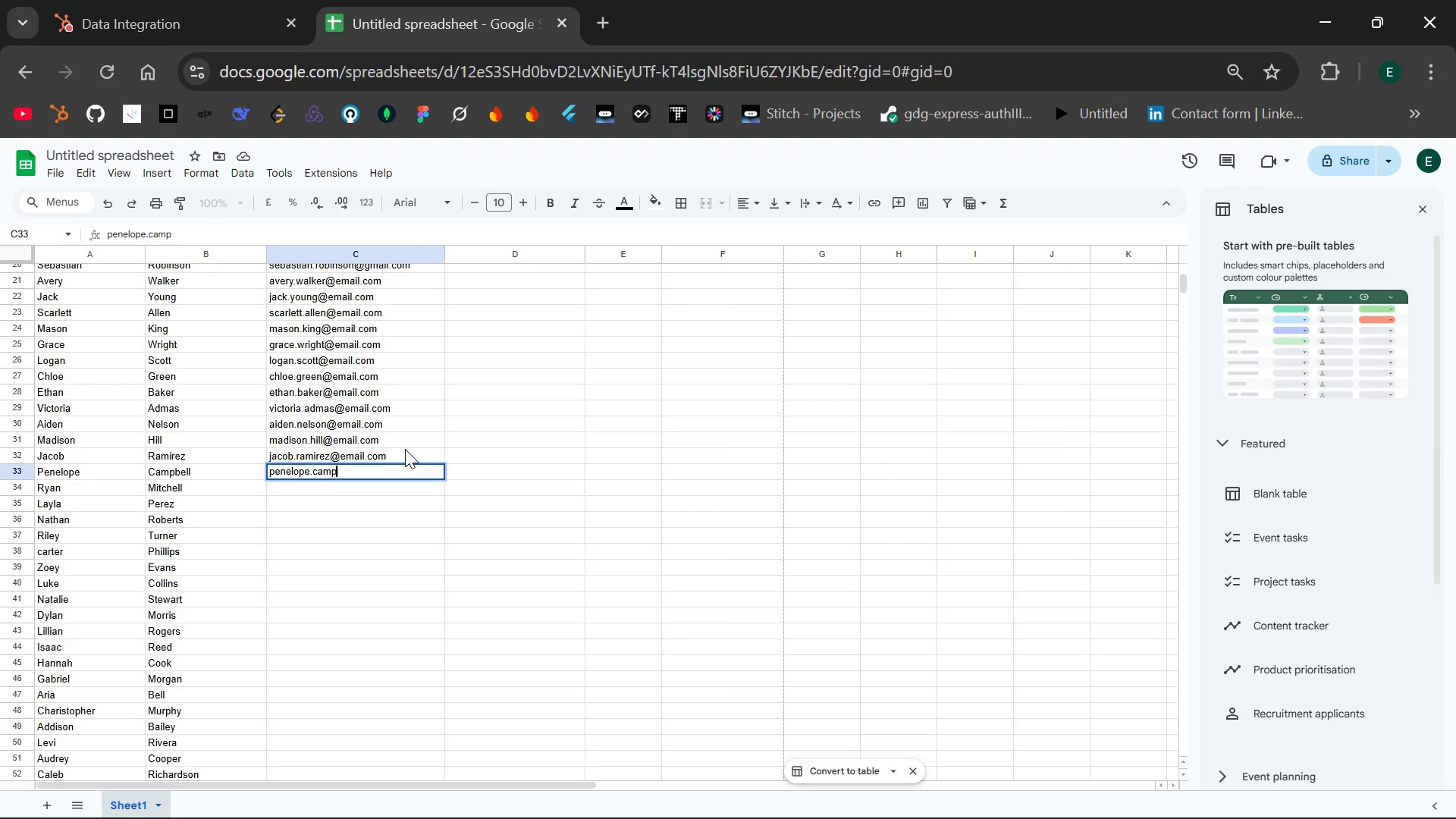 
wait(12.55)
 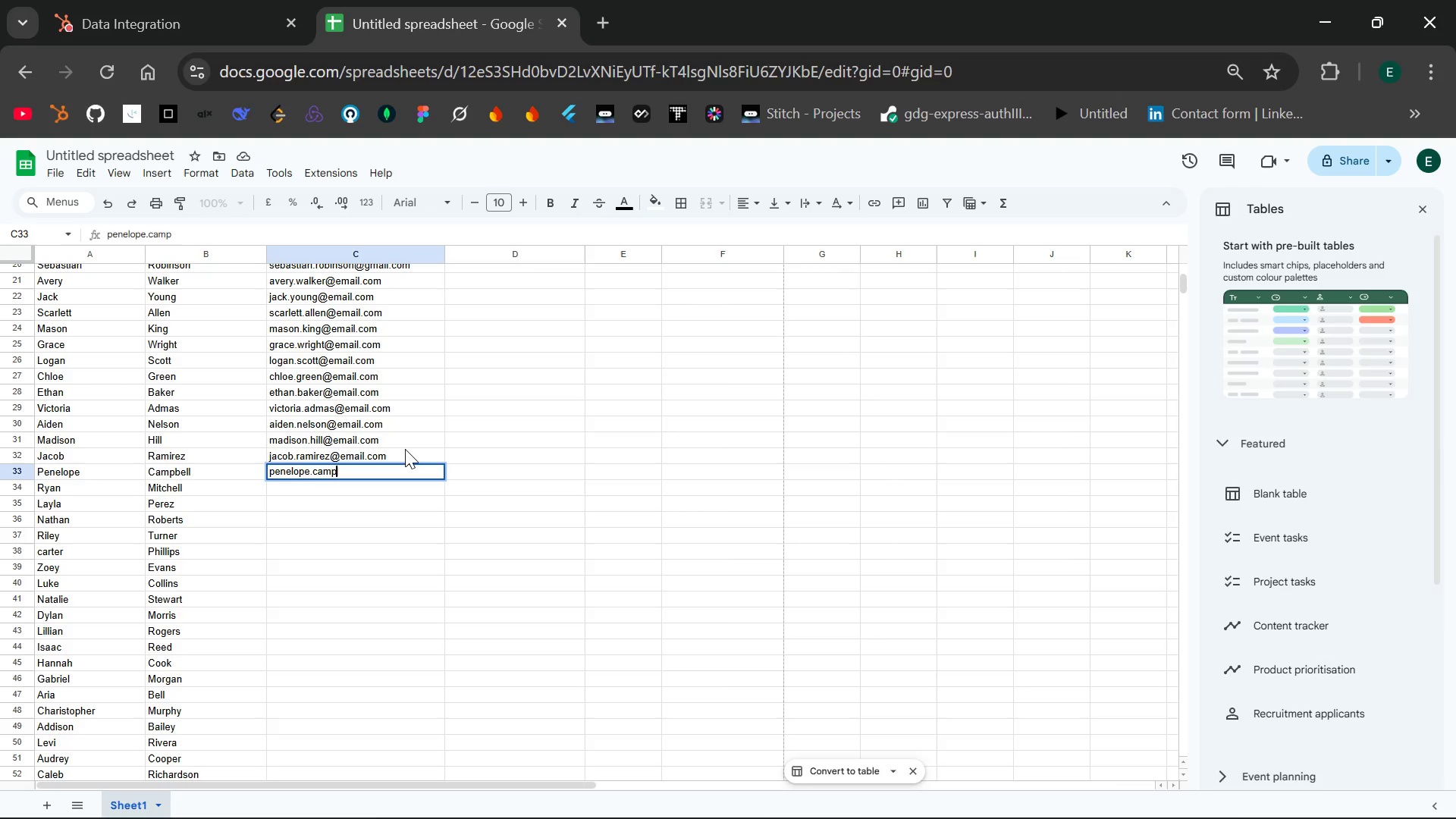 
type(bell@email.com)
 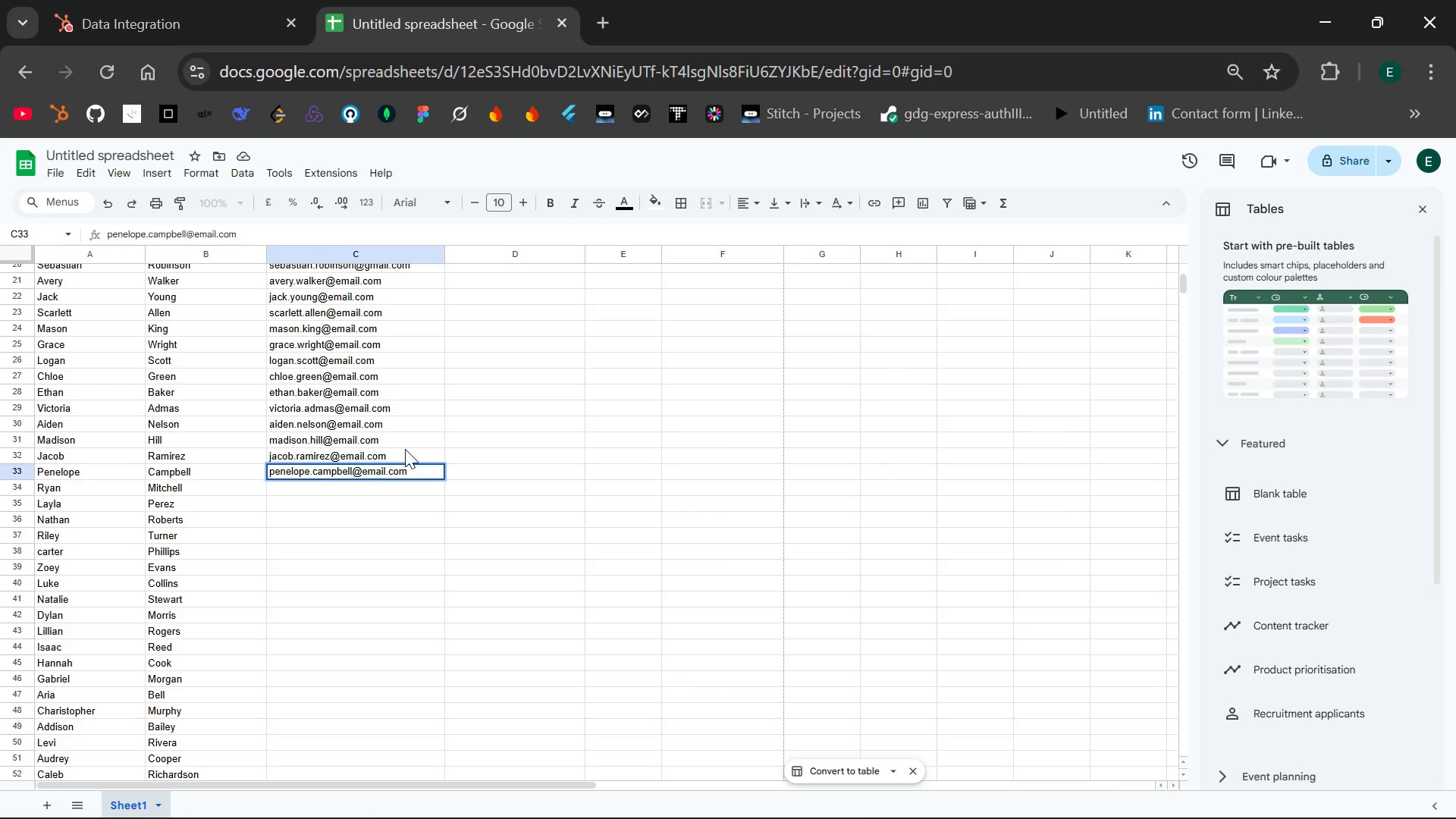 
key(Enter)
 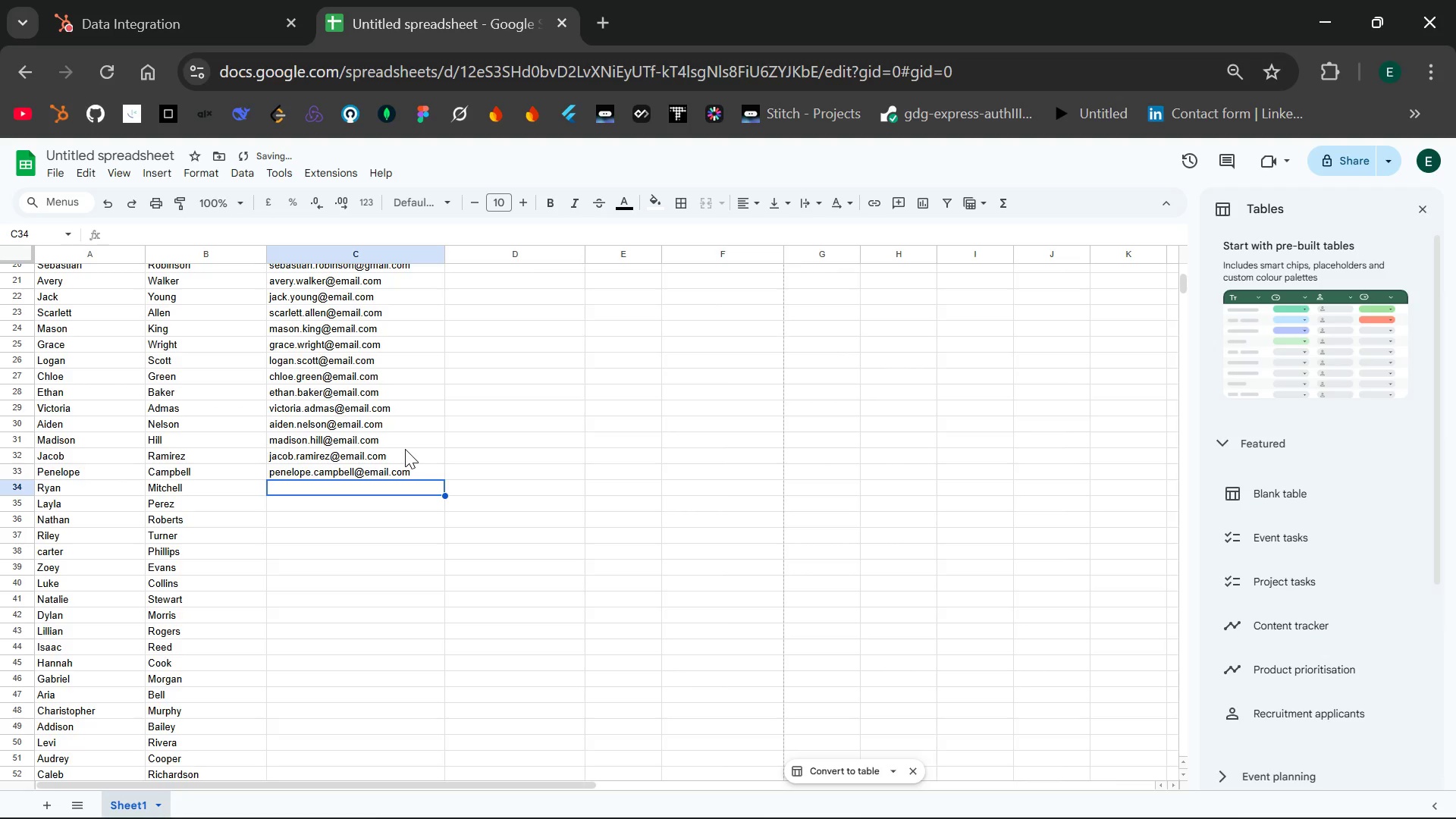 
type(ryan.mitchell@email.com)
 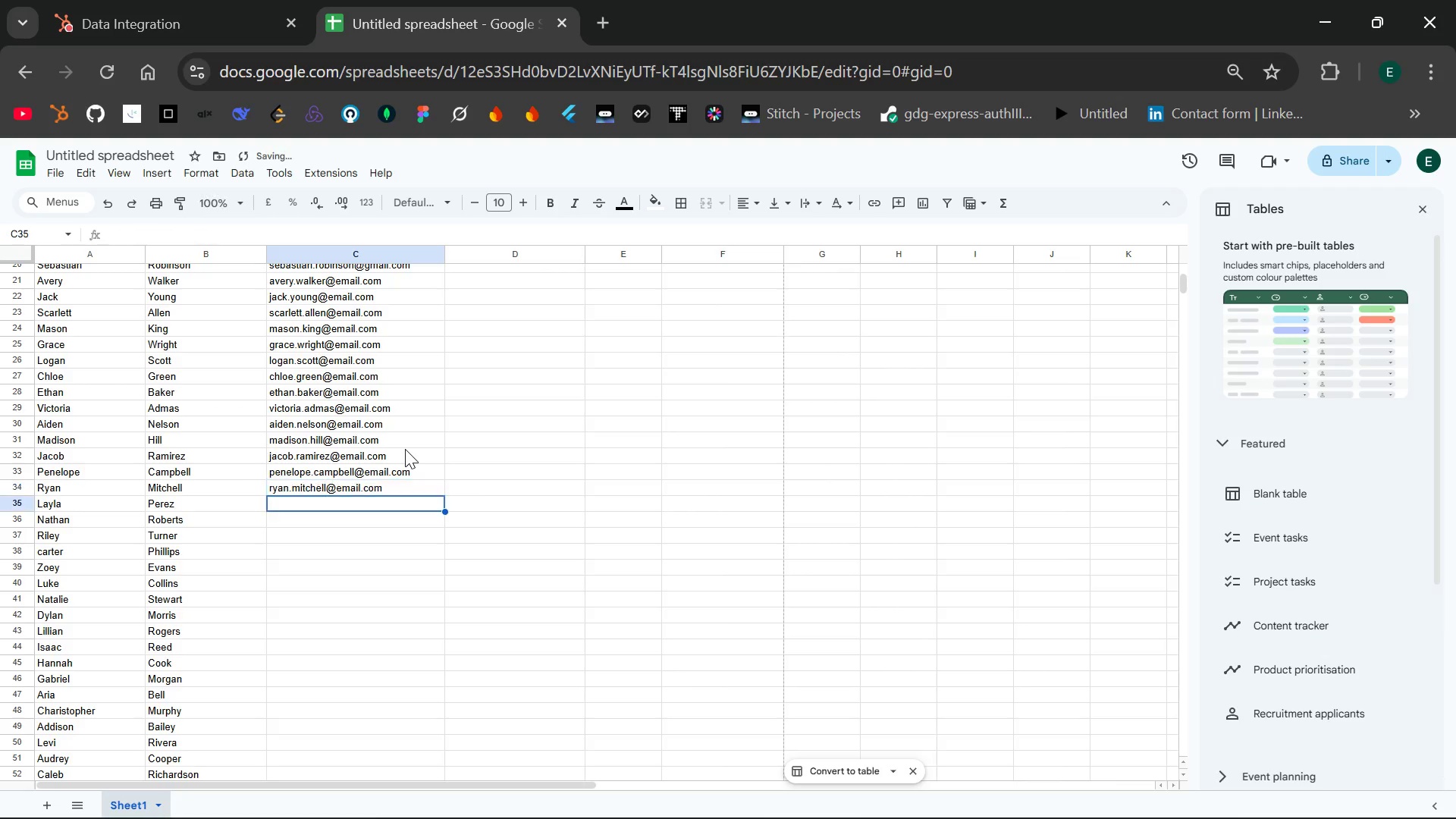 
 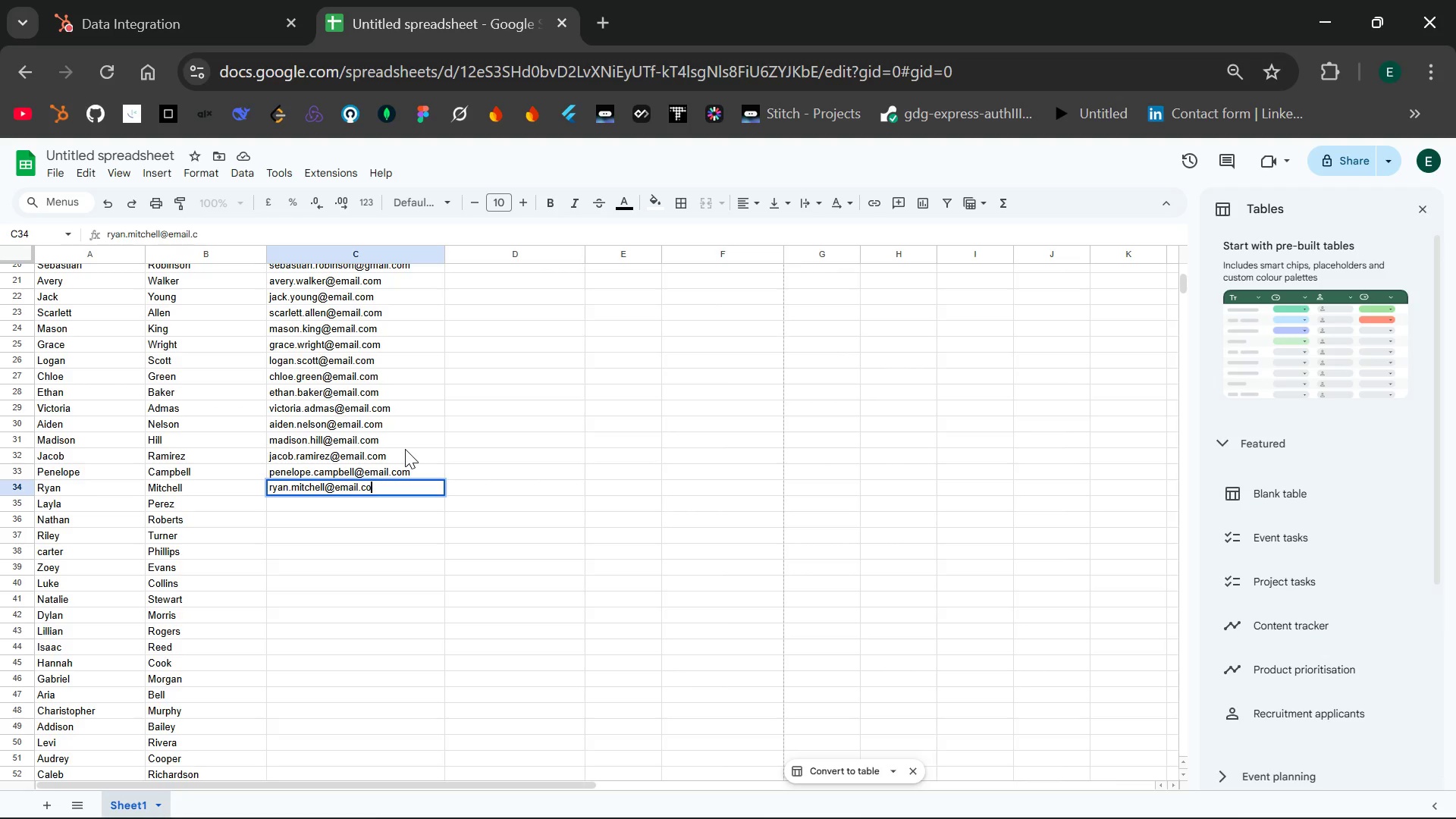 
key(Enter)
 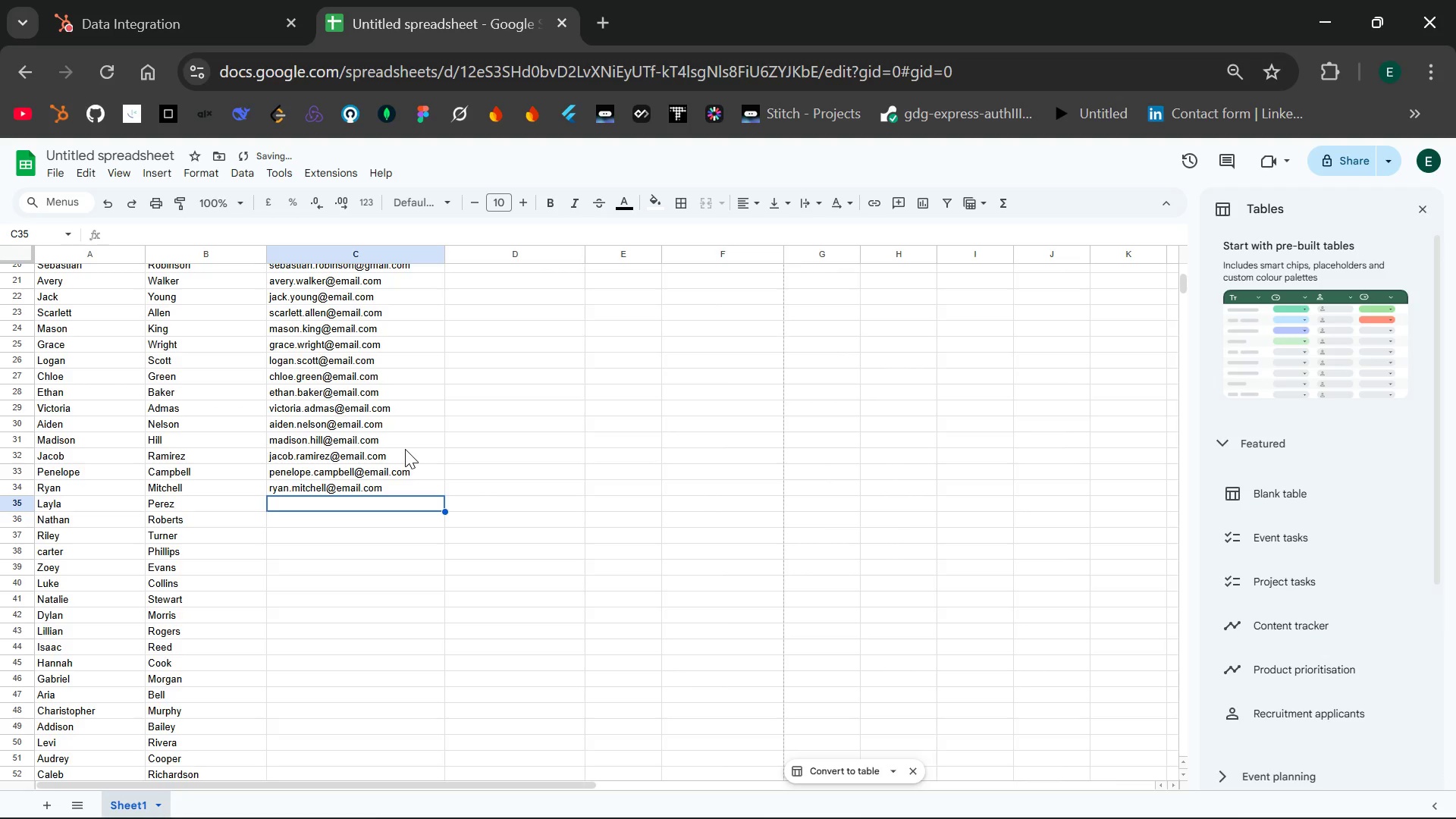 
type(layla.pee)
key(Backspace)
type(rez@email.com)
 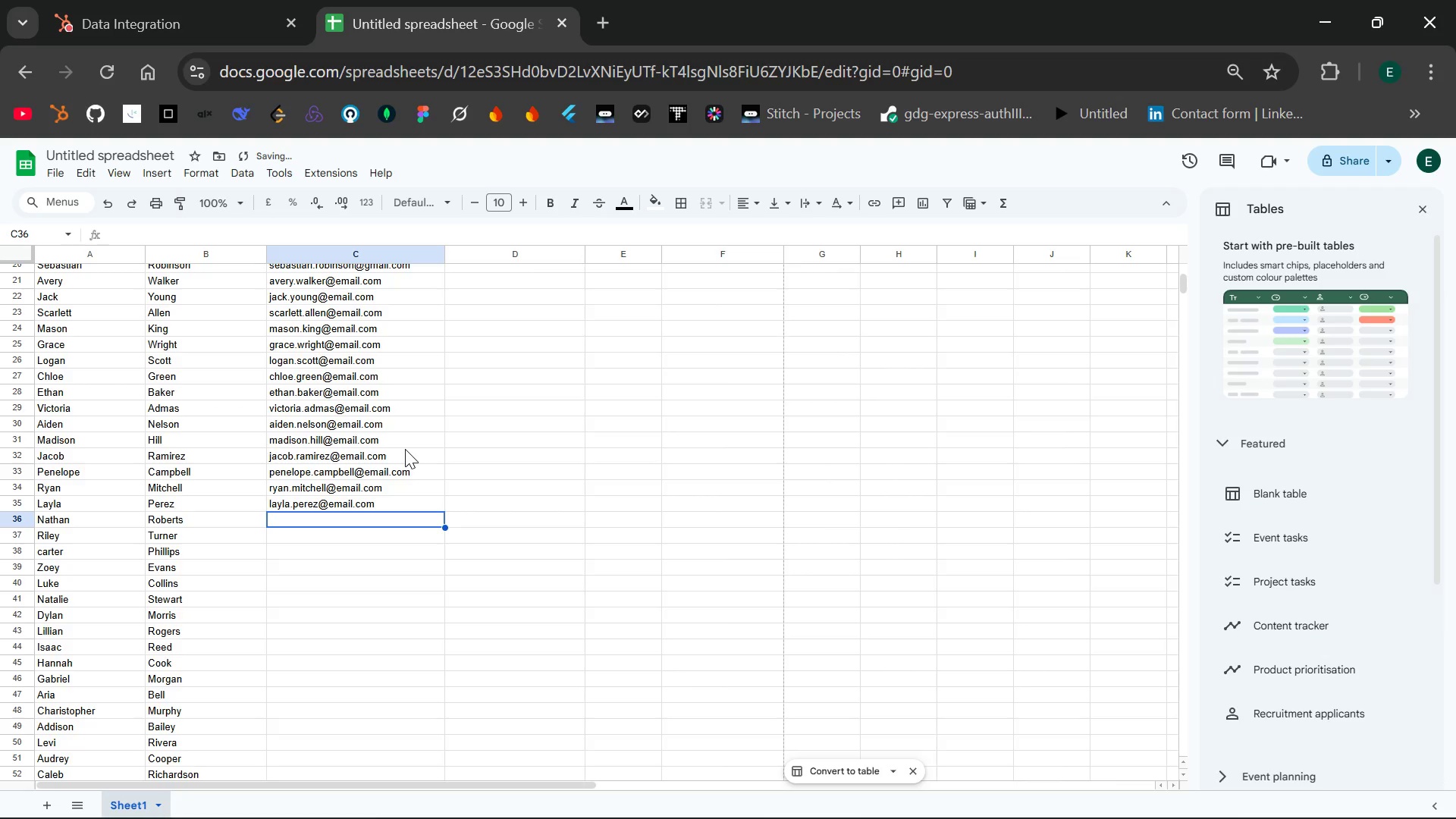 
 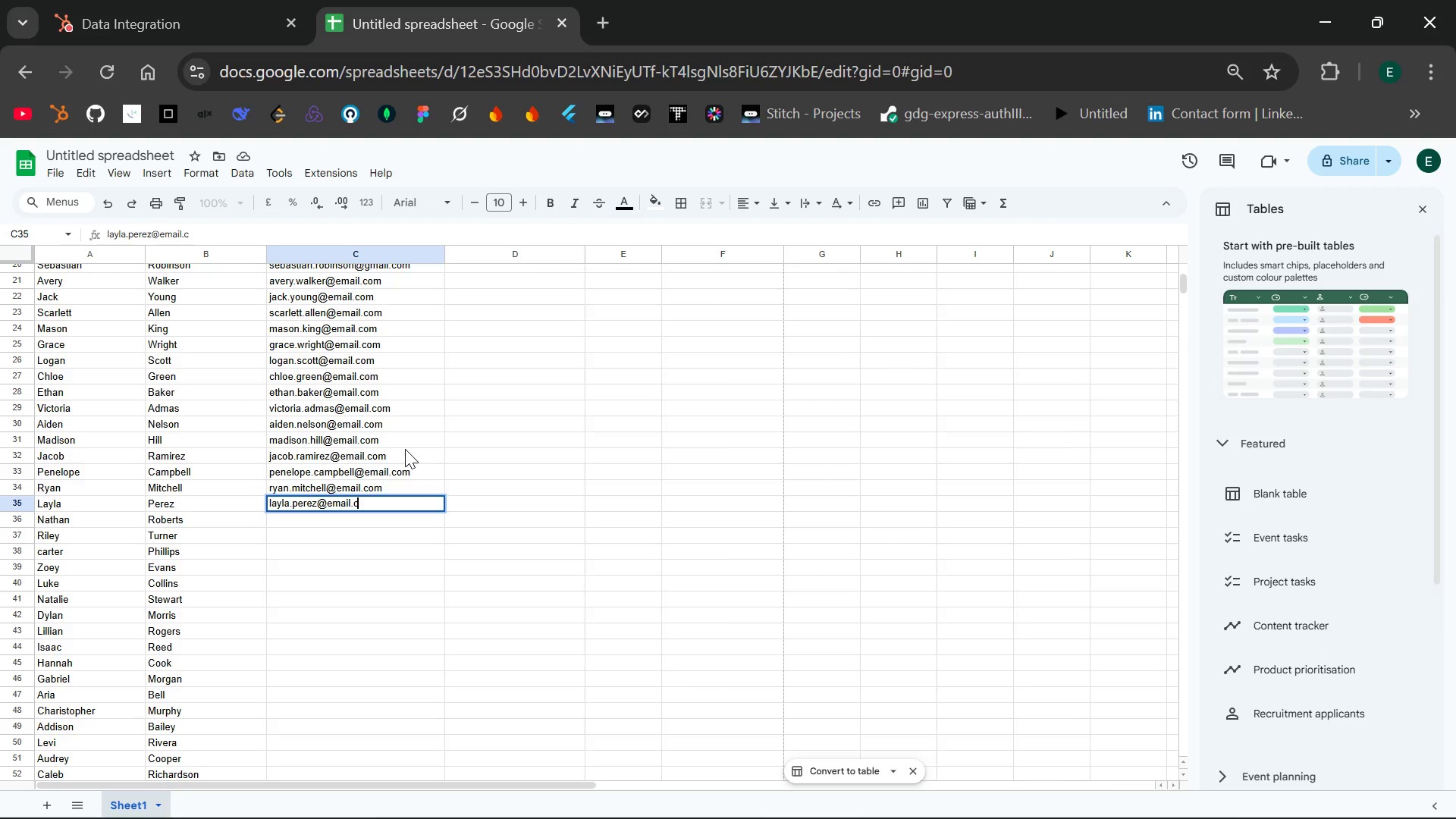 
key(Enter)
 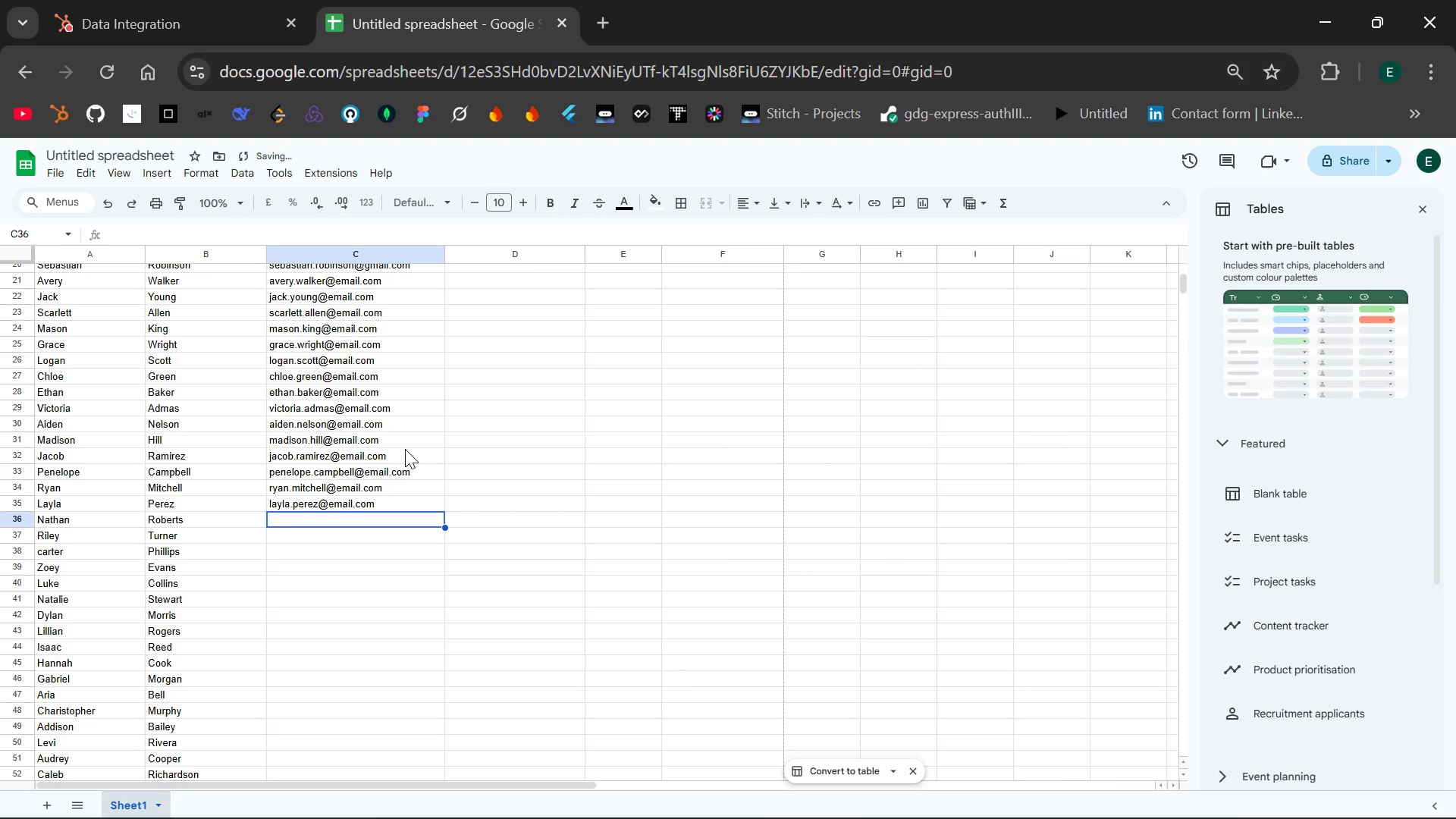 
type(nathan.roberts@email.com)
 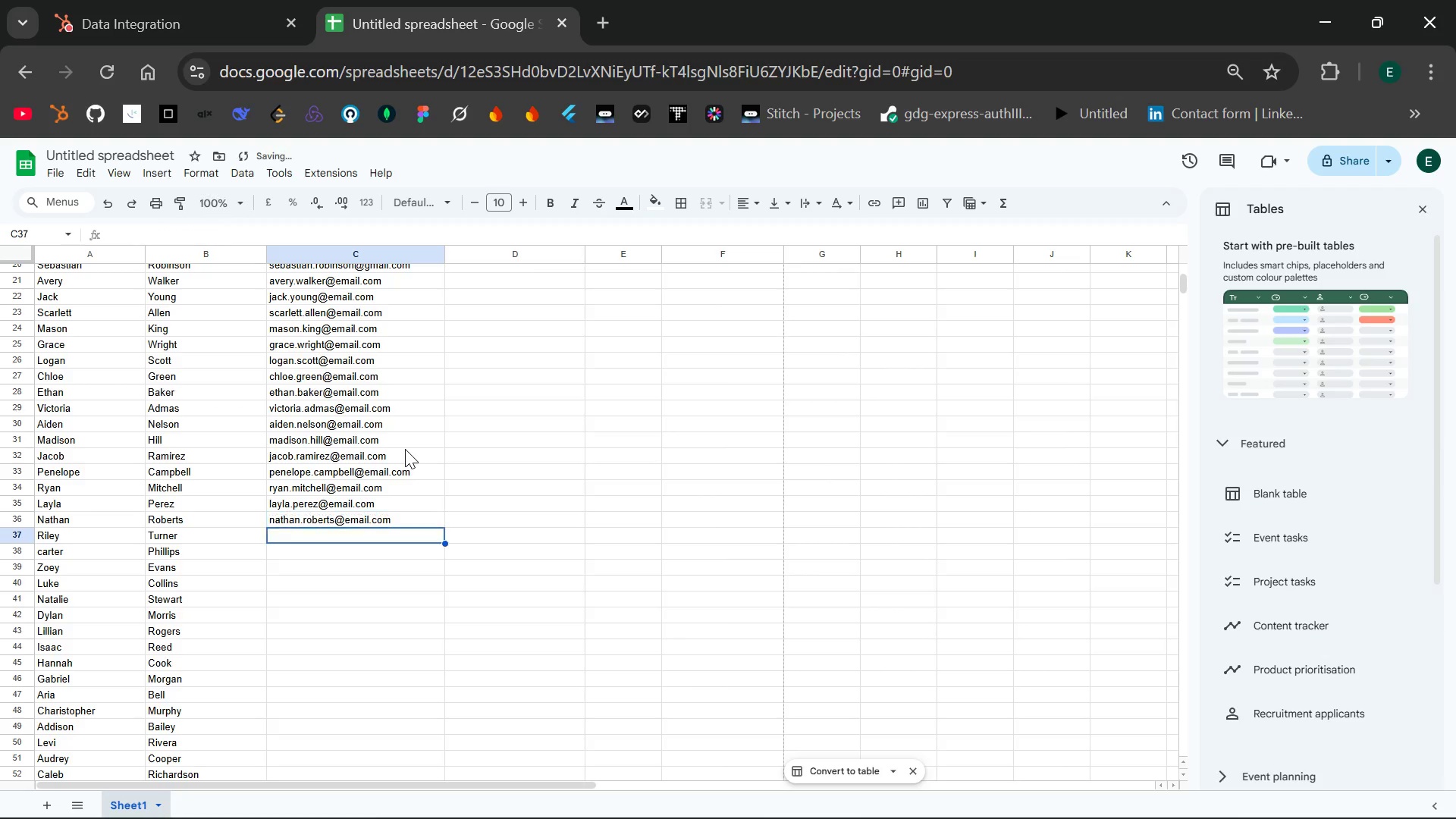 
 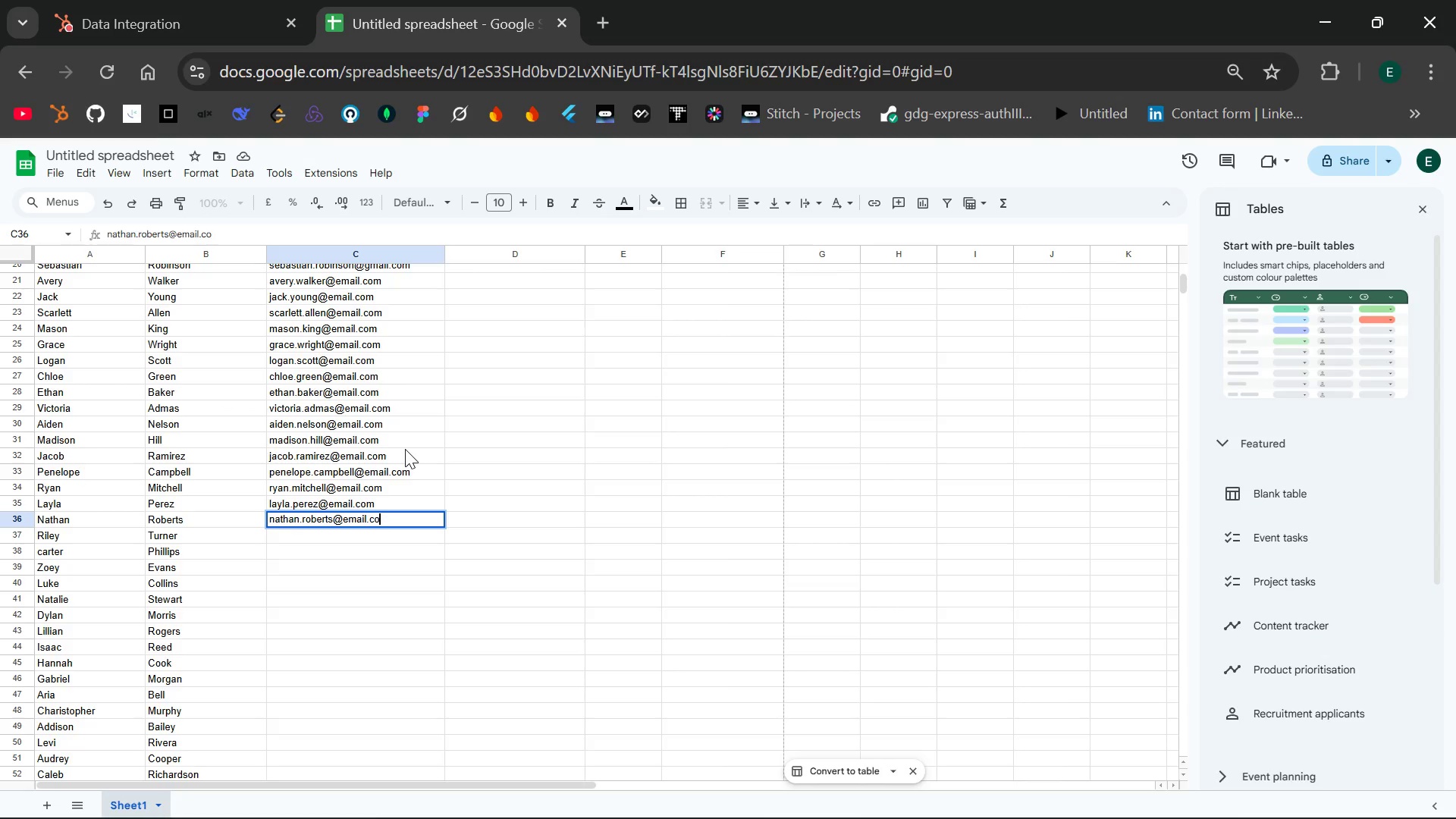 
key(Enter)
 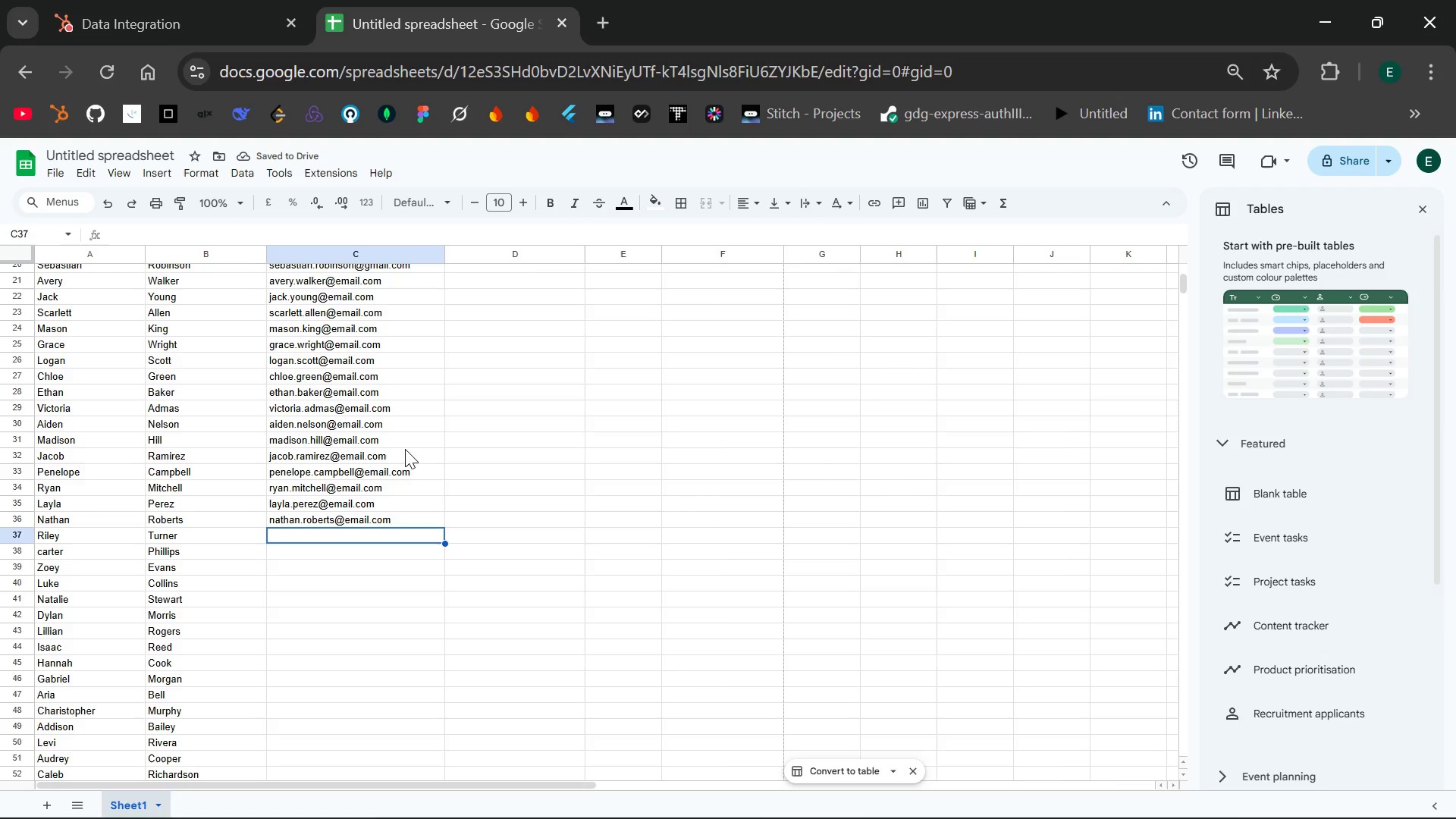 
type(riley.tuner@email.cm)
 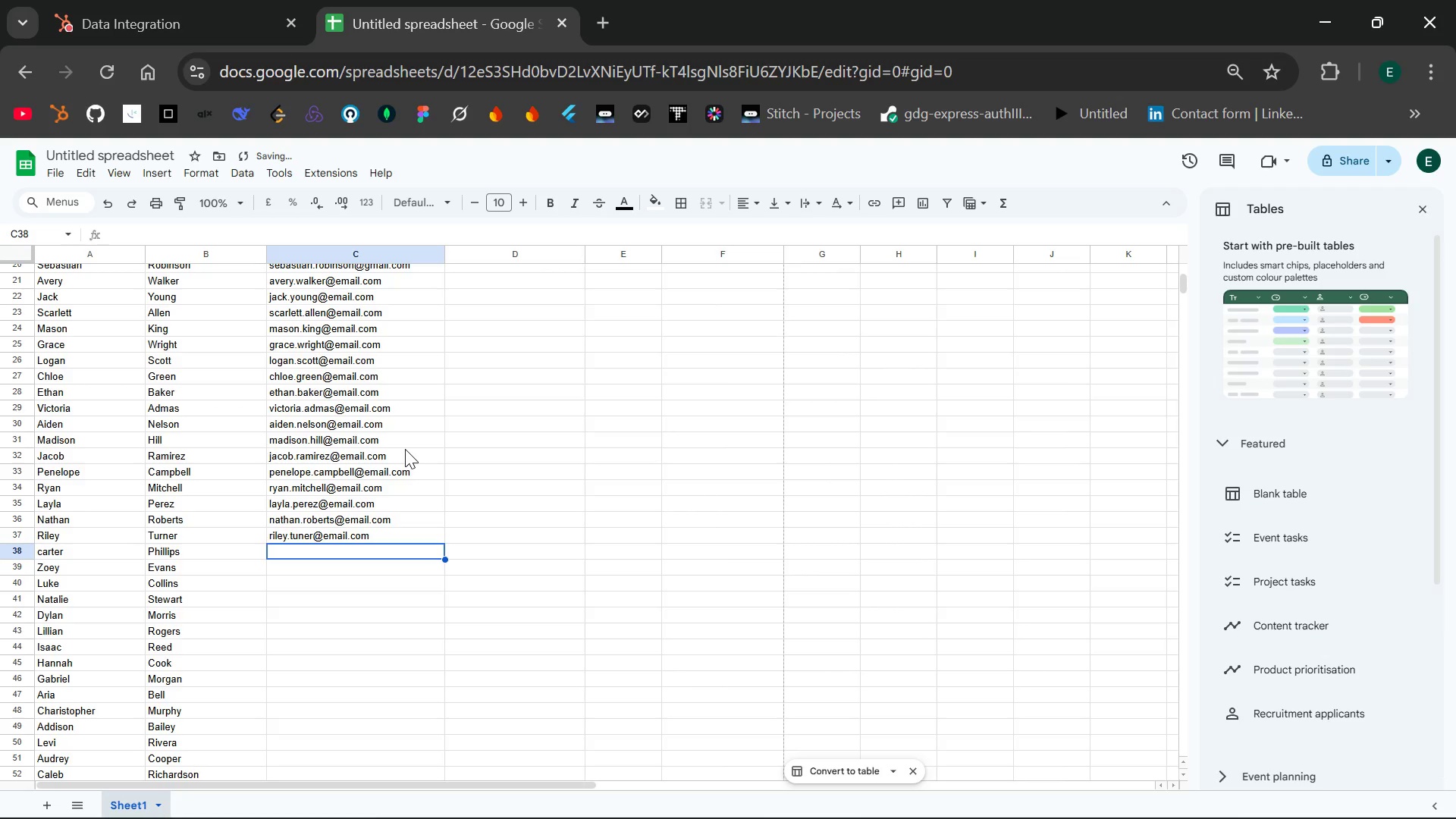 
 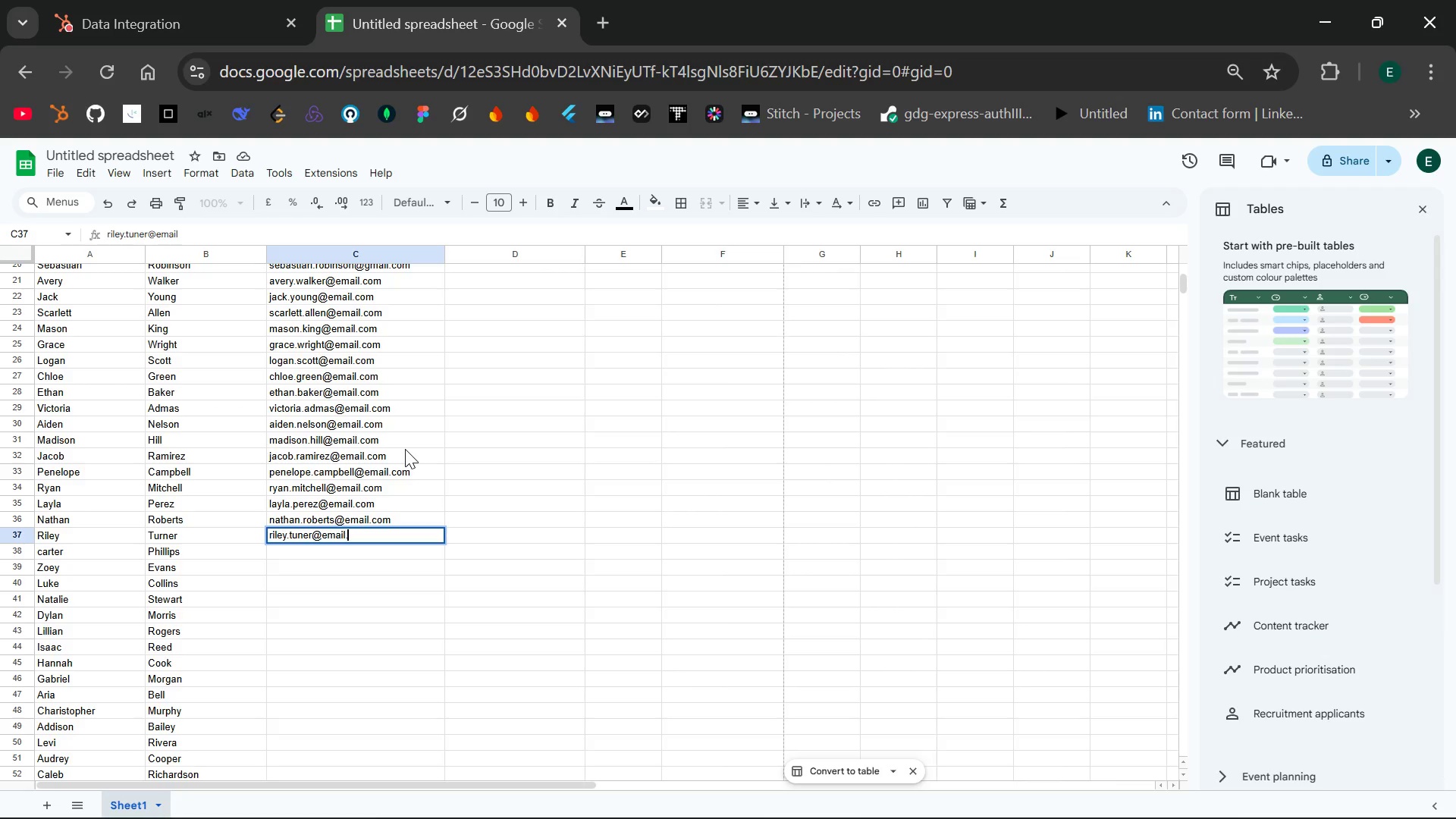 
hold_key(key=O, duration=0.31)
 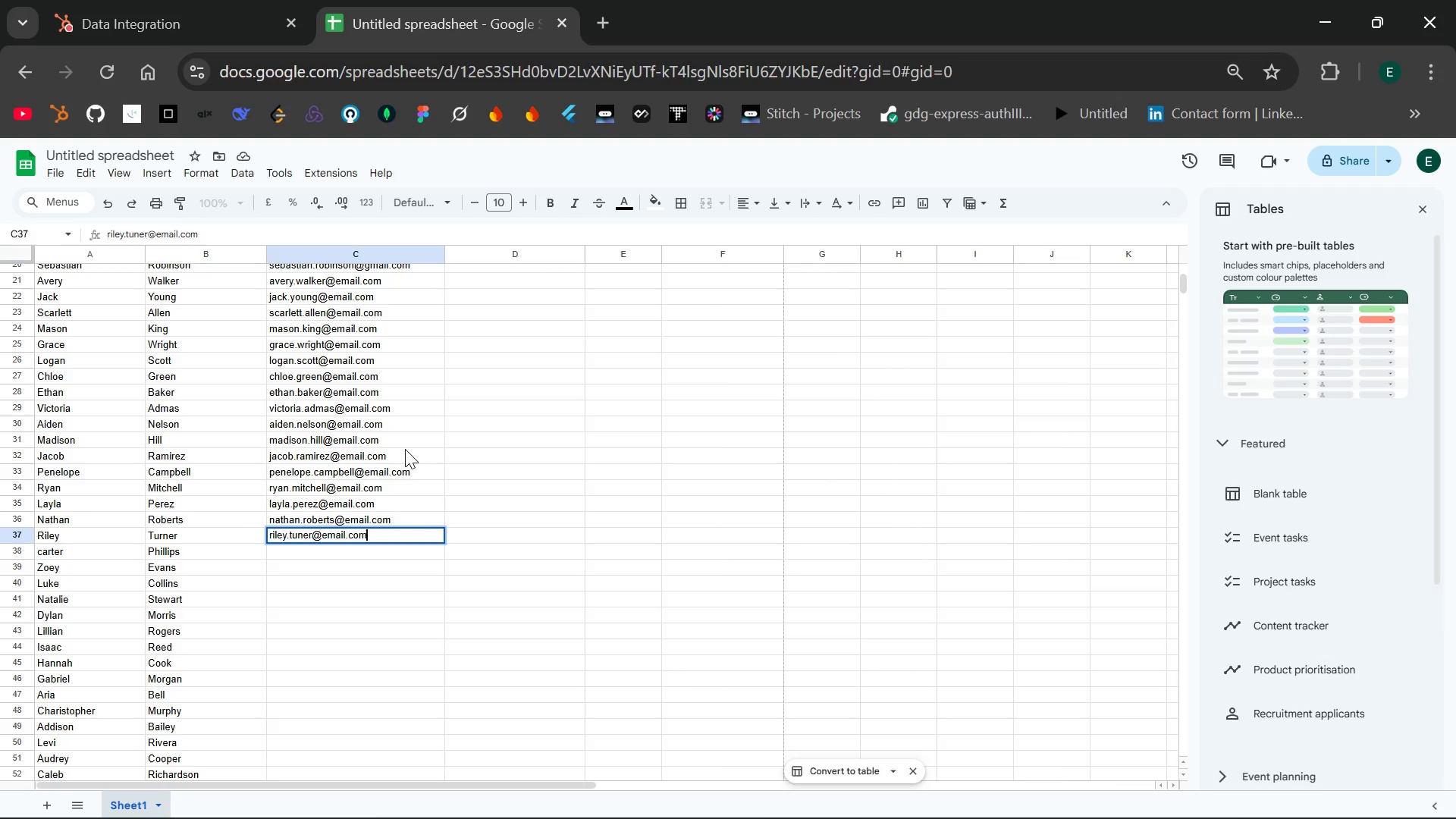 
key(Enter)
 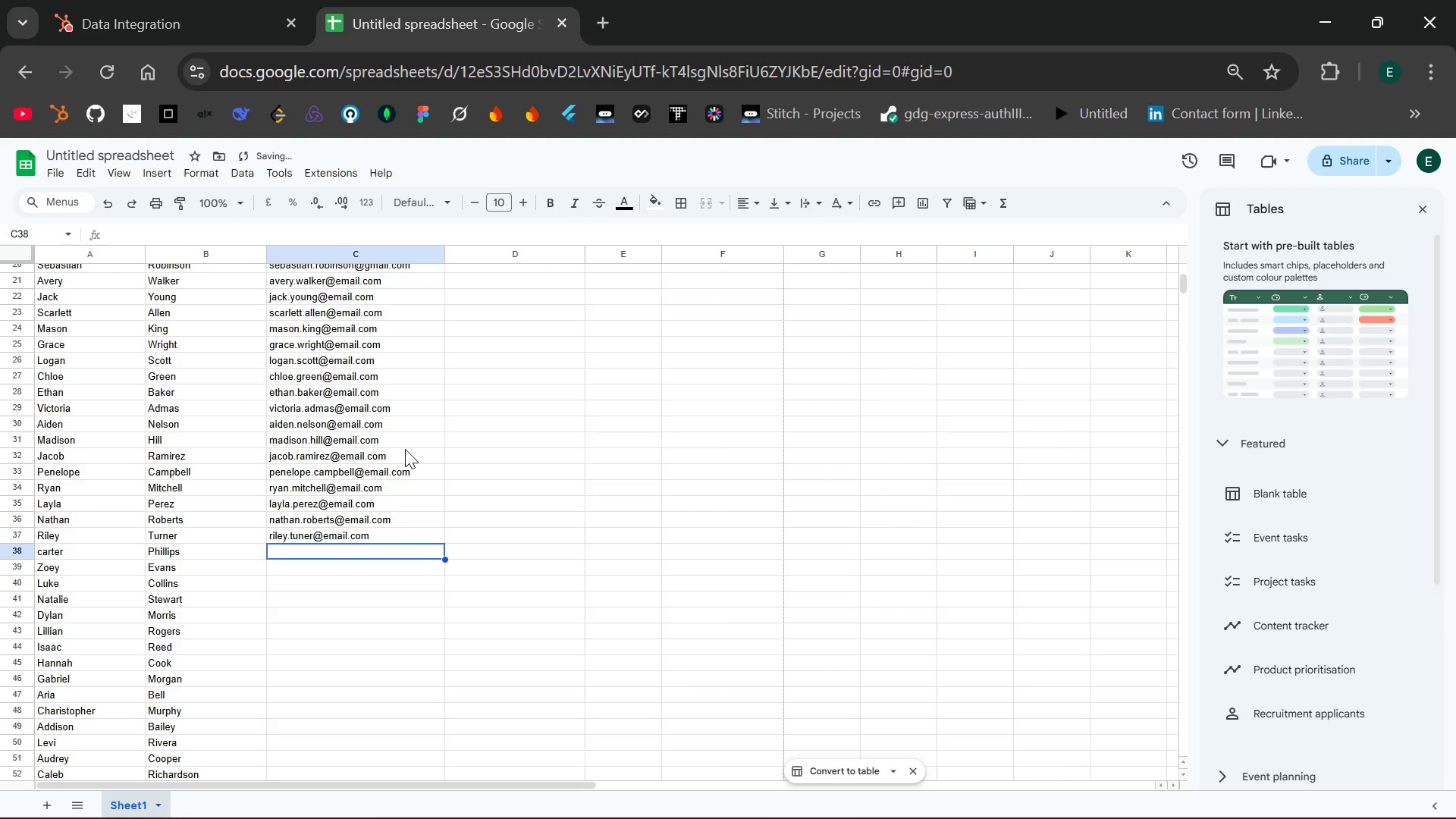 
type(carter.philips)
key(Backspace)
key(Backspace)
key(Backspace)
key(Backspace)
type(lips)
 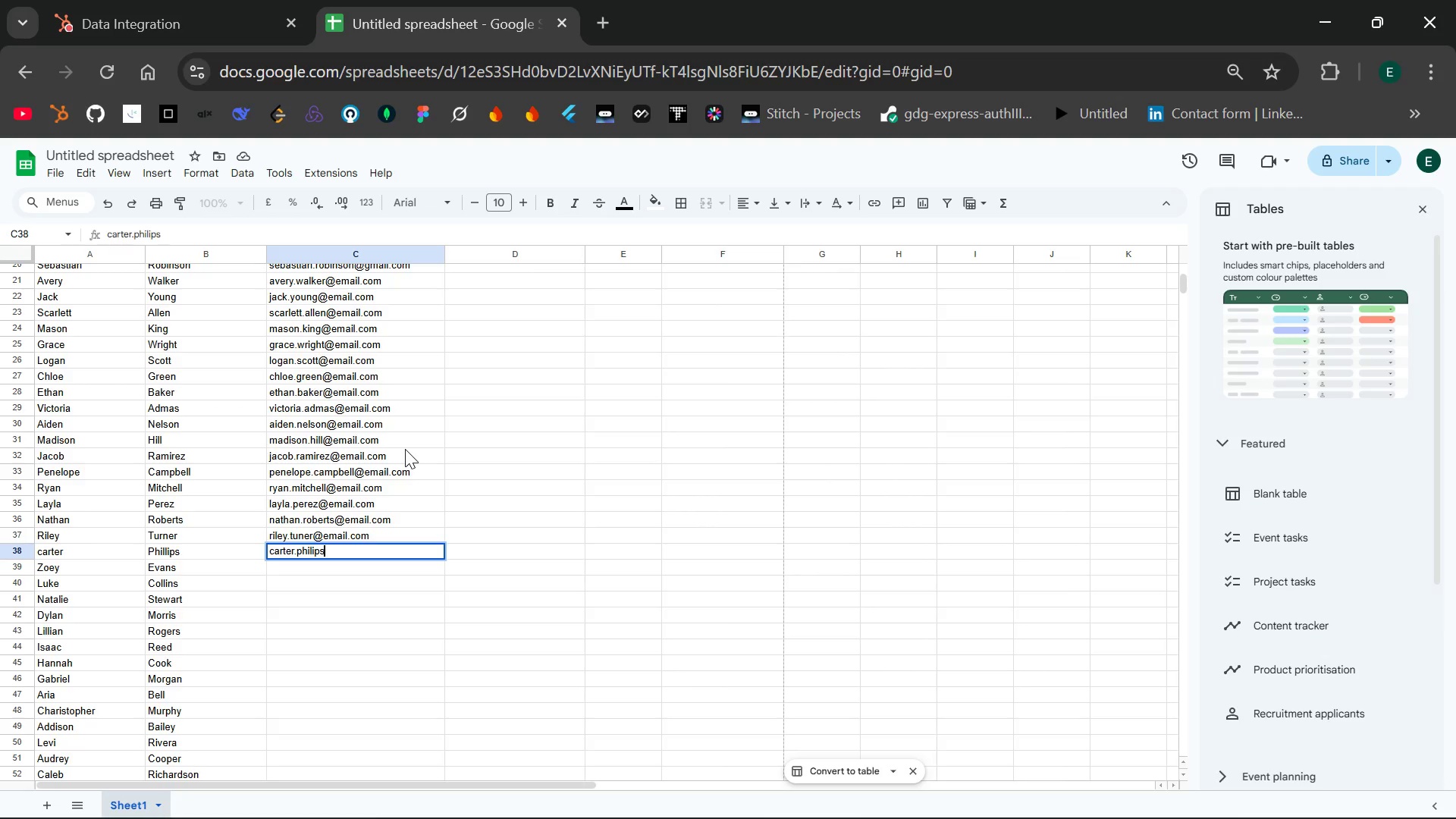 
type(@email.com)
 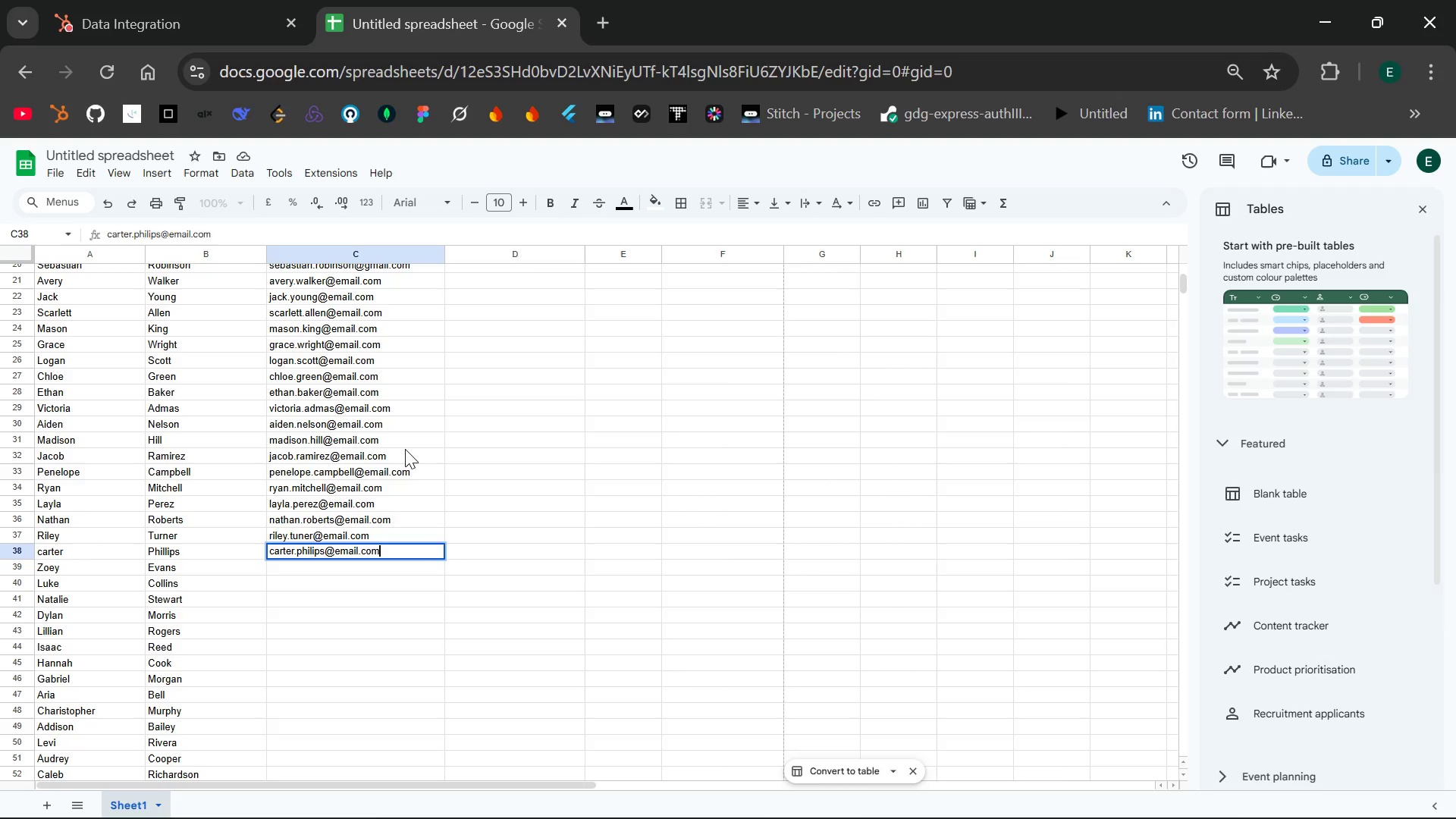 
key(Enter)
 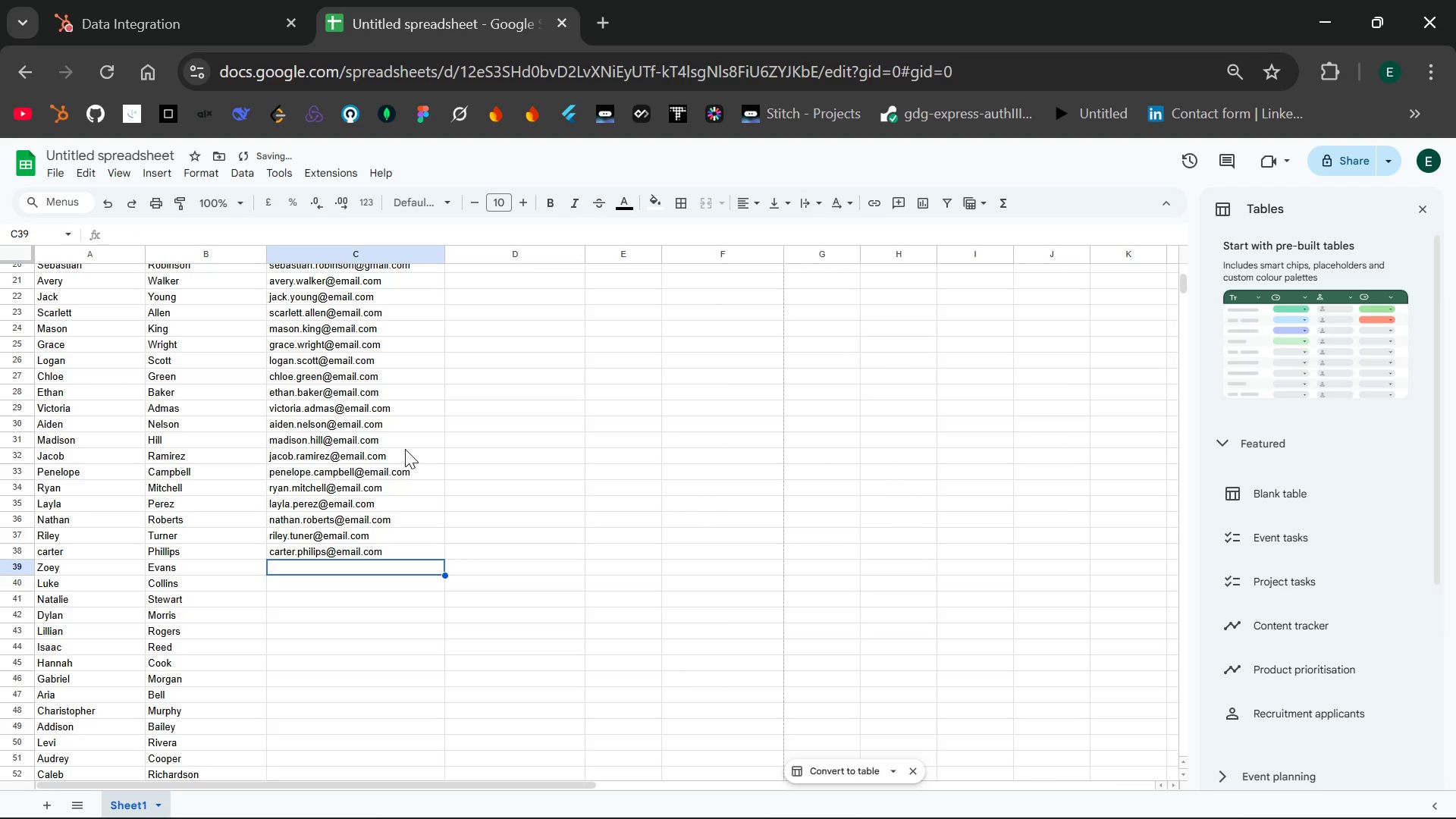 
type(zoey.evans)
 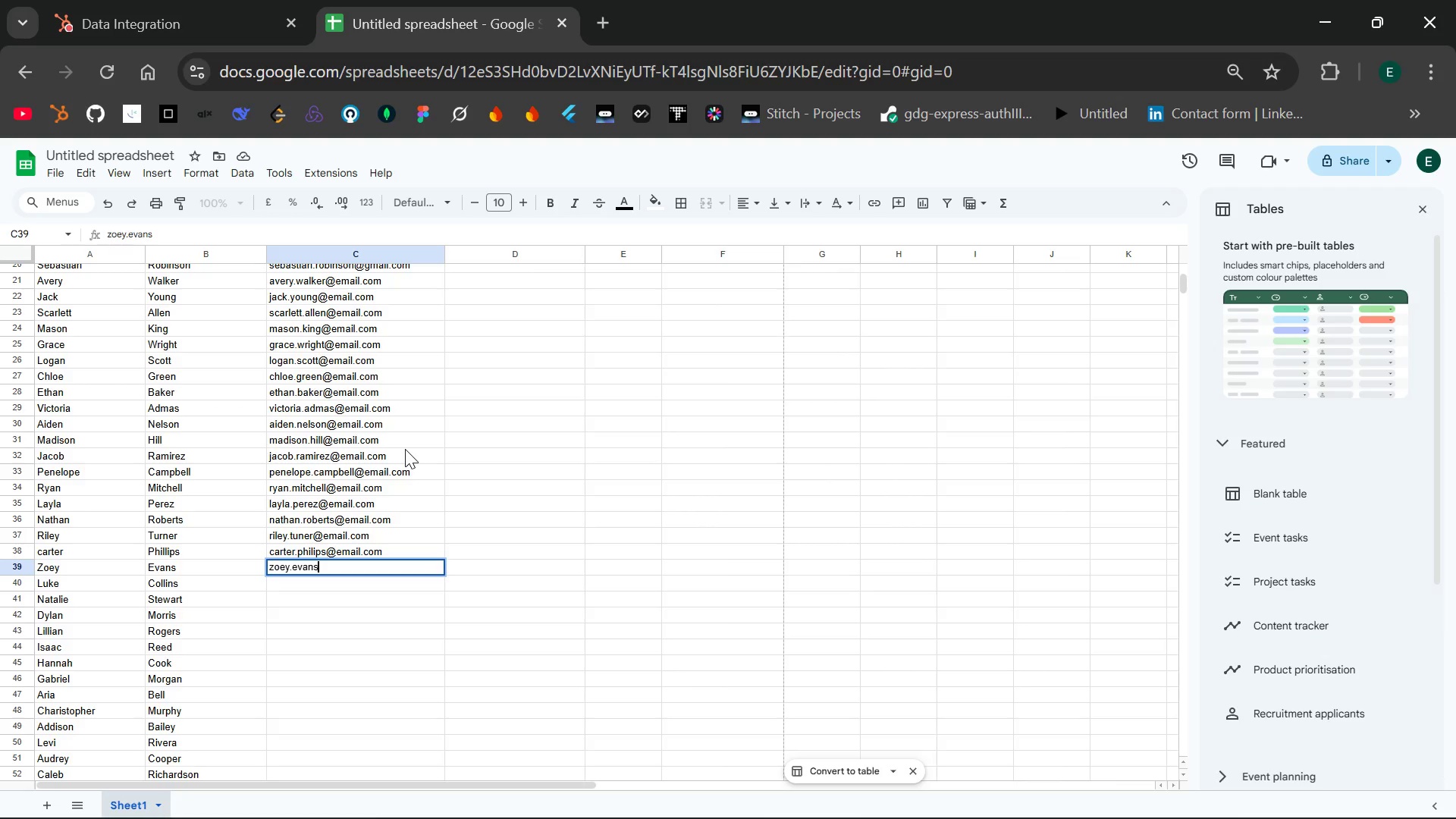 
wait(6.38)
 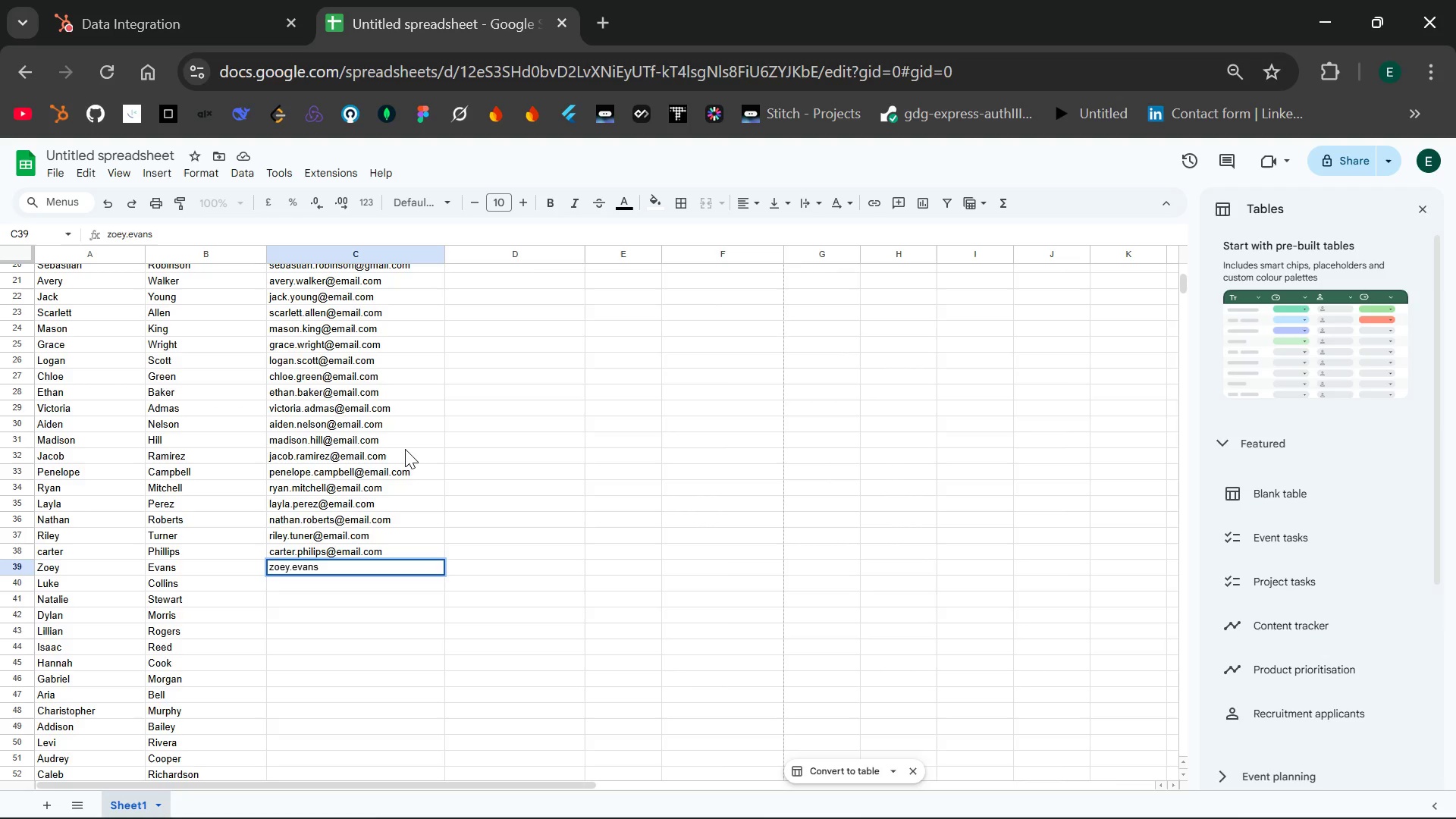 
type(@email.com)
 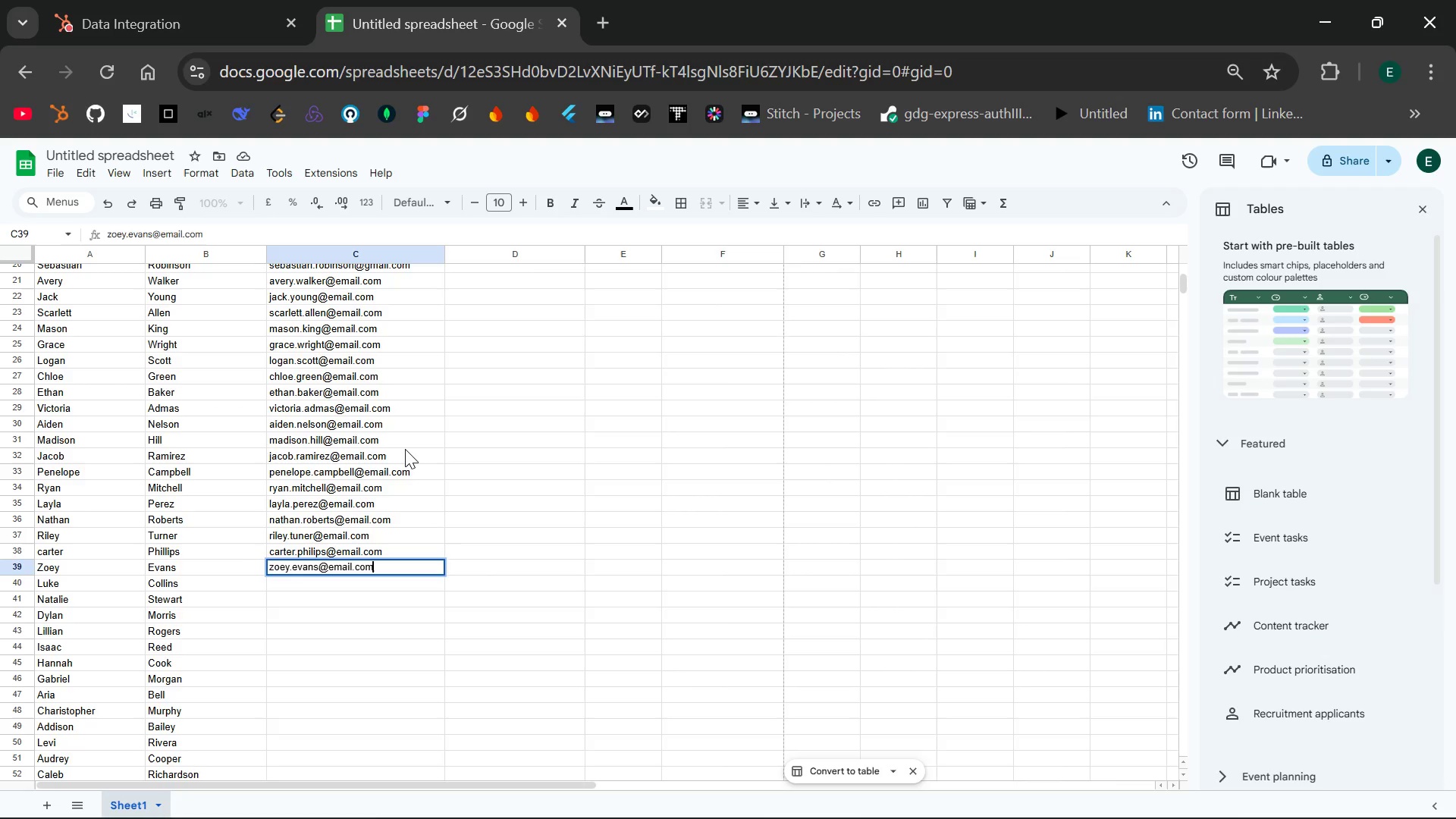 
key(Enter)
 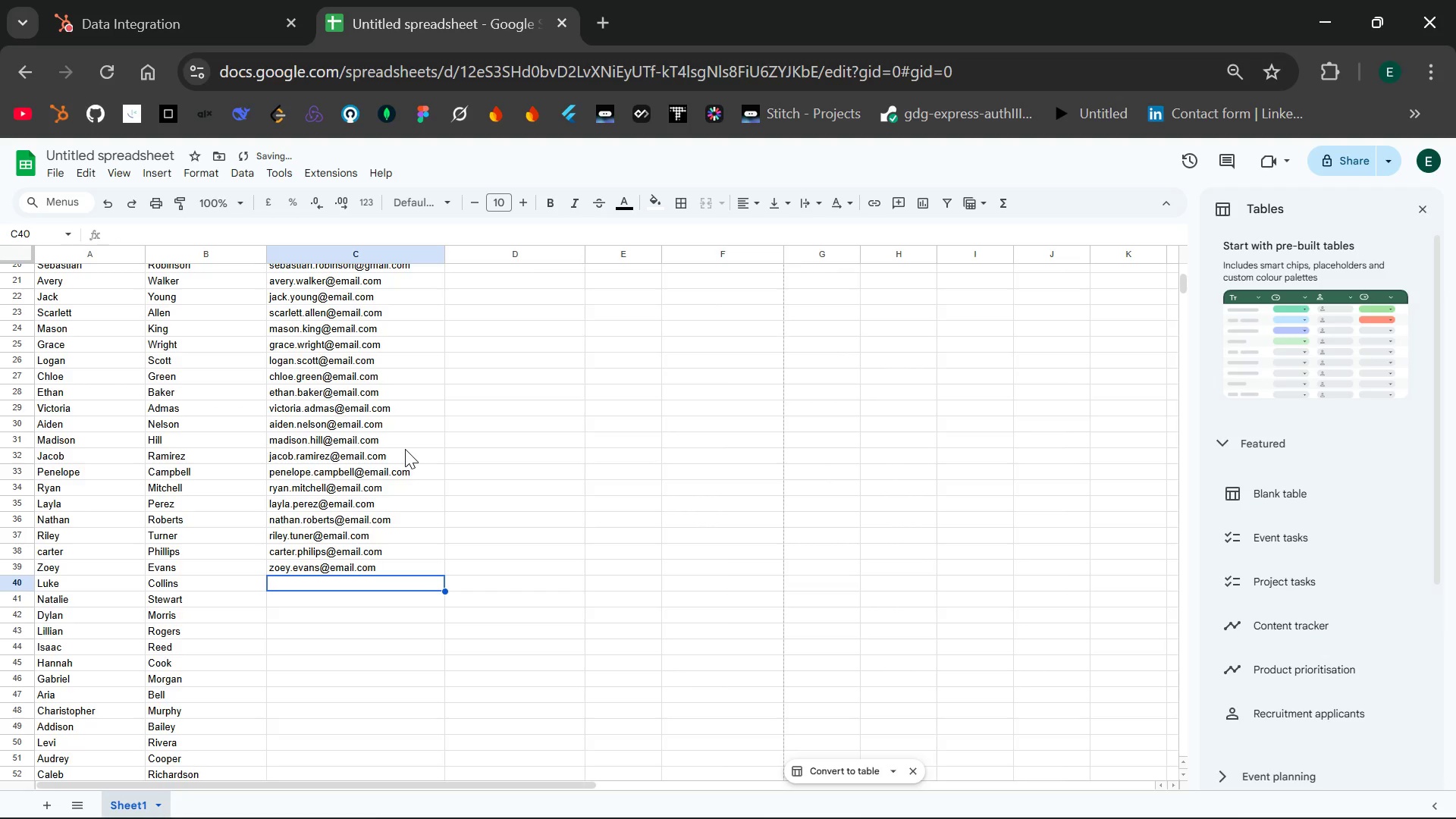 
type(luke.collins@email.com)
 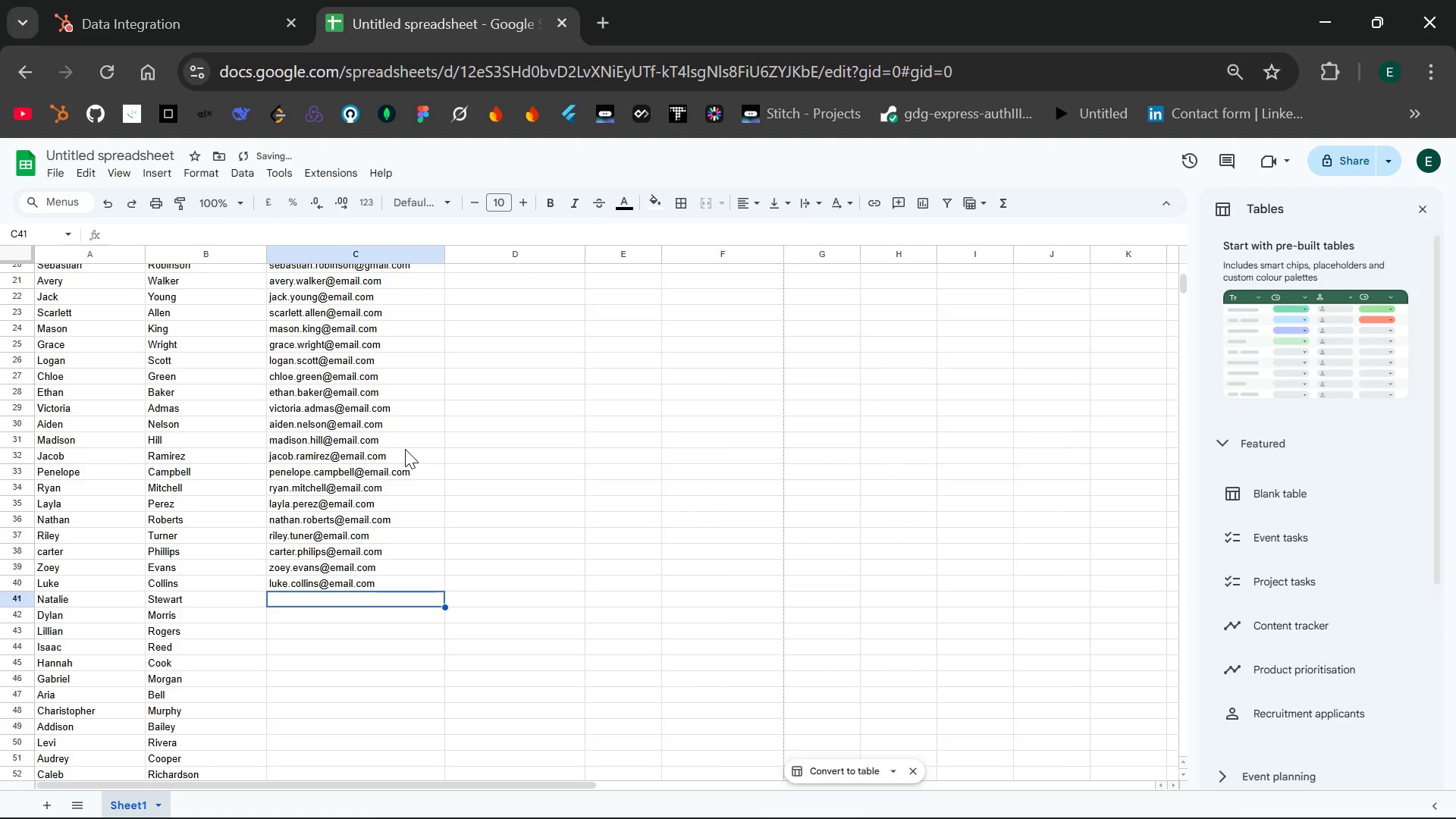 
 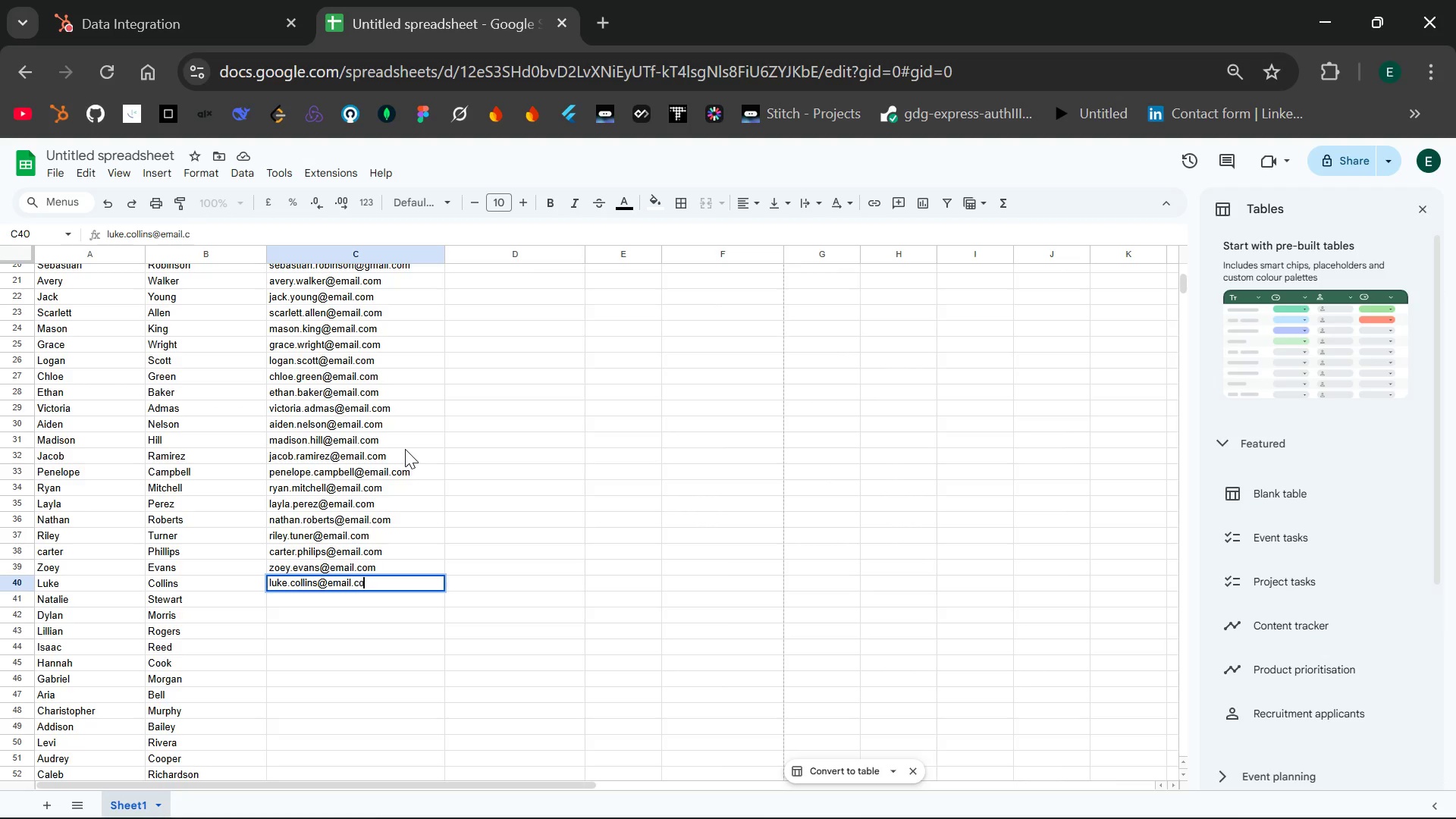 
key(Enter)
 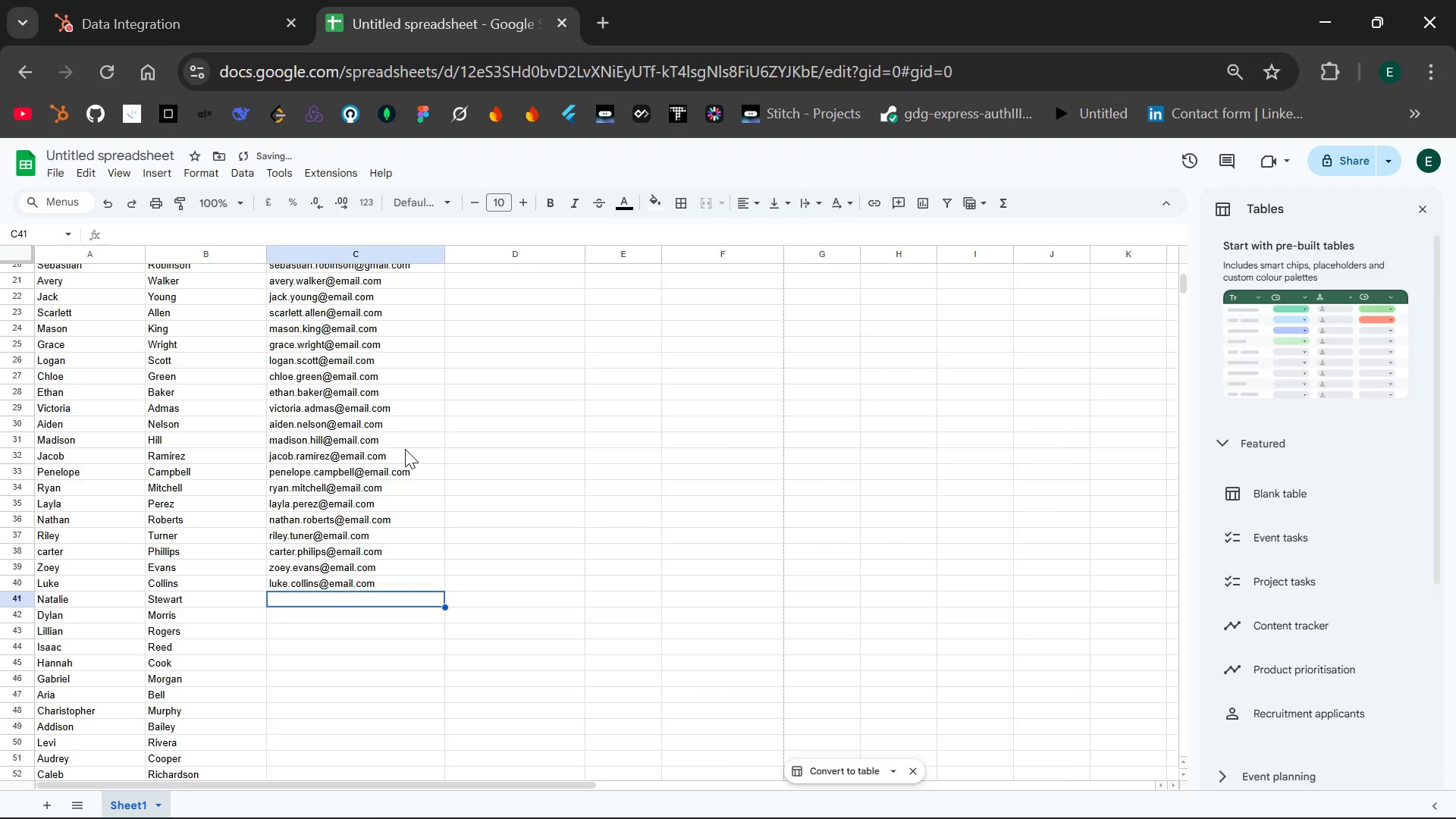 
type(natalie.stewart@email.com)
 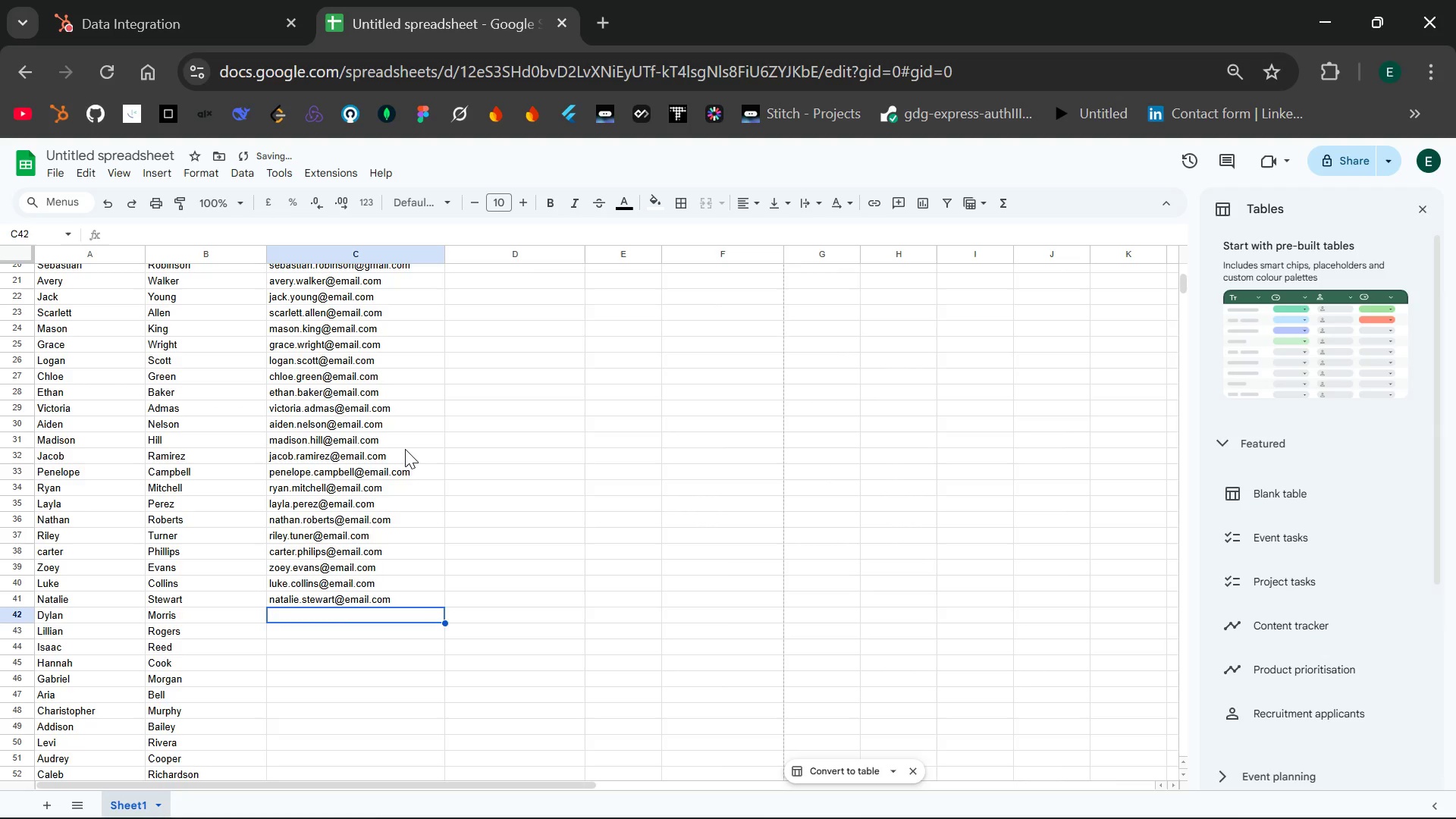 
 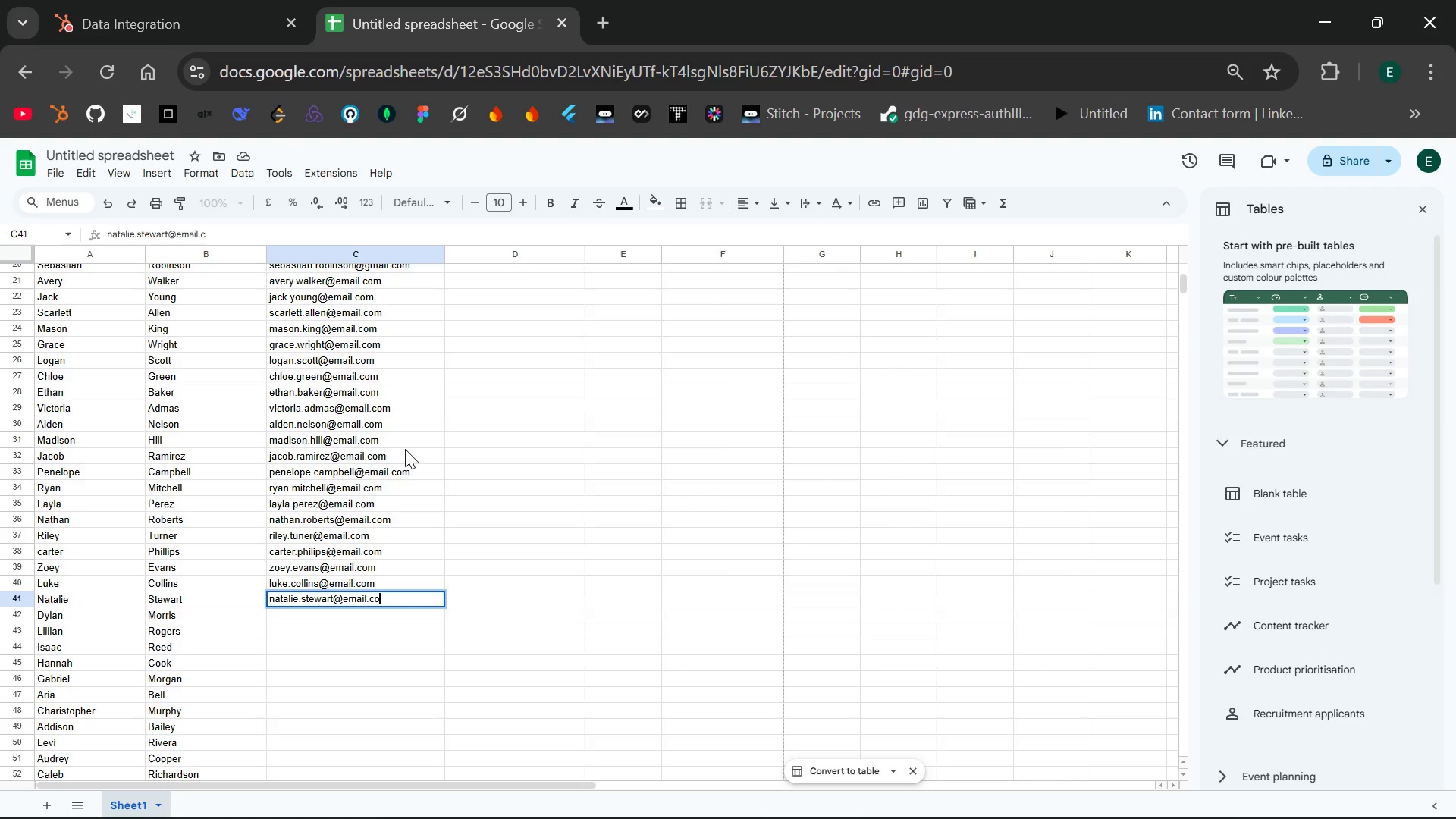 
key(Enter)
 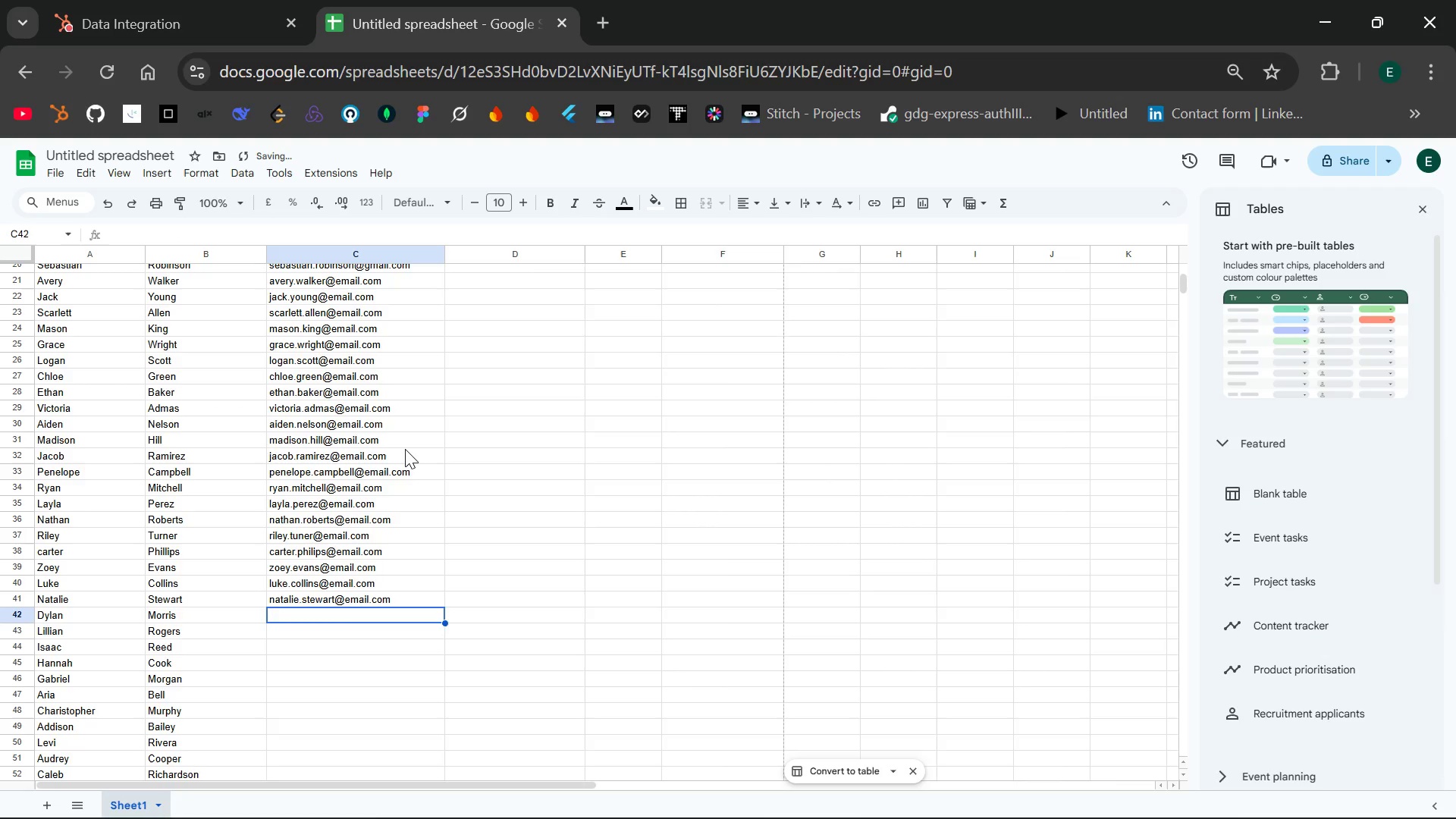 
type(dylan.morris@email.com)
 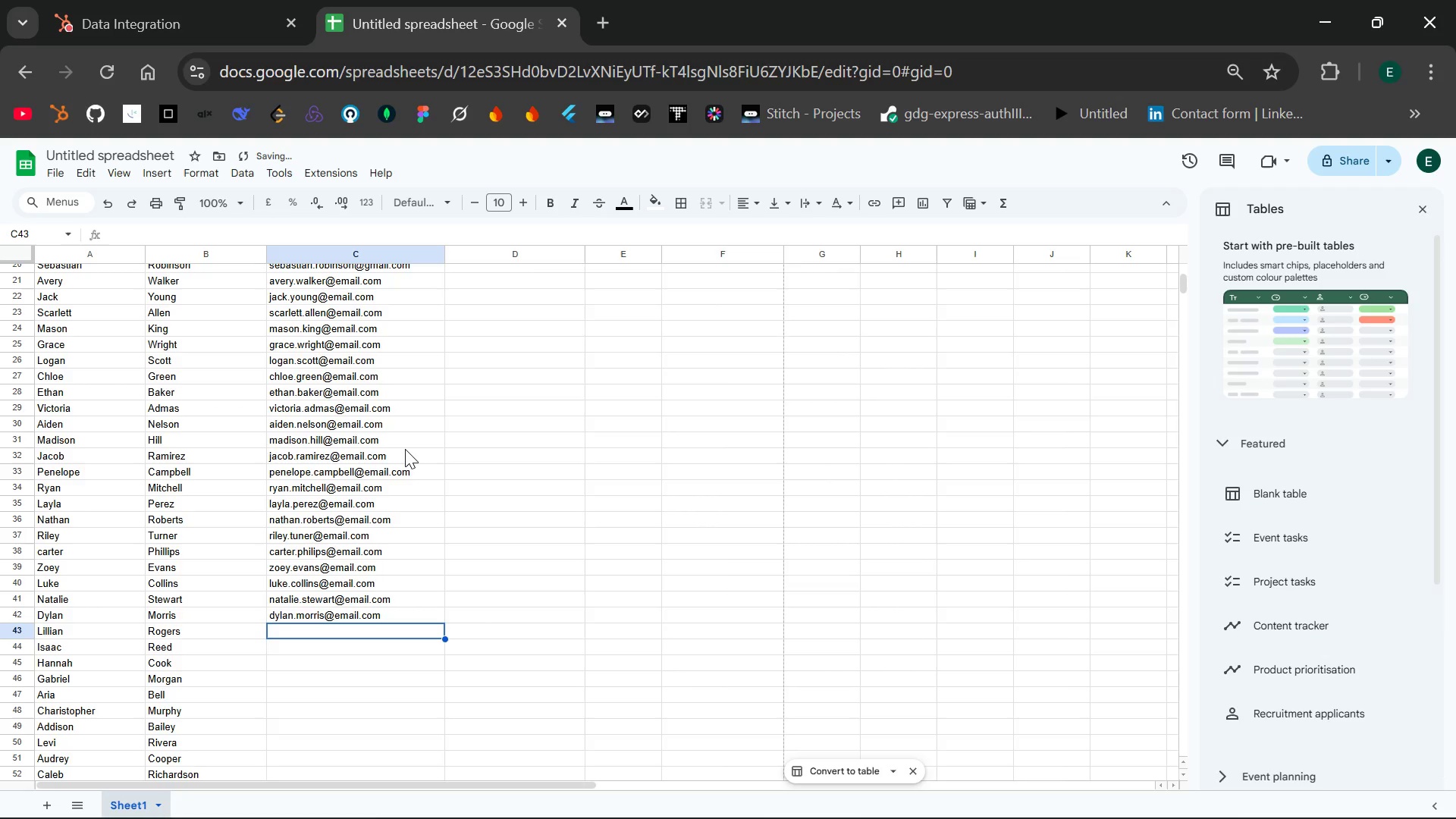 
 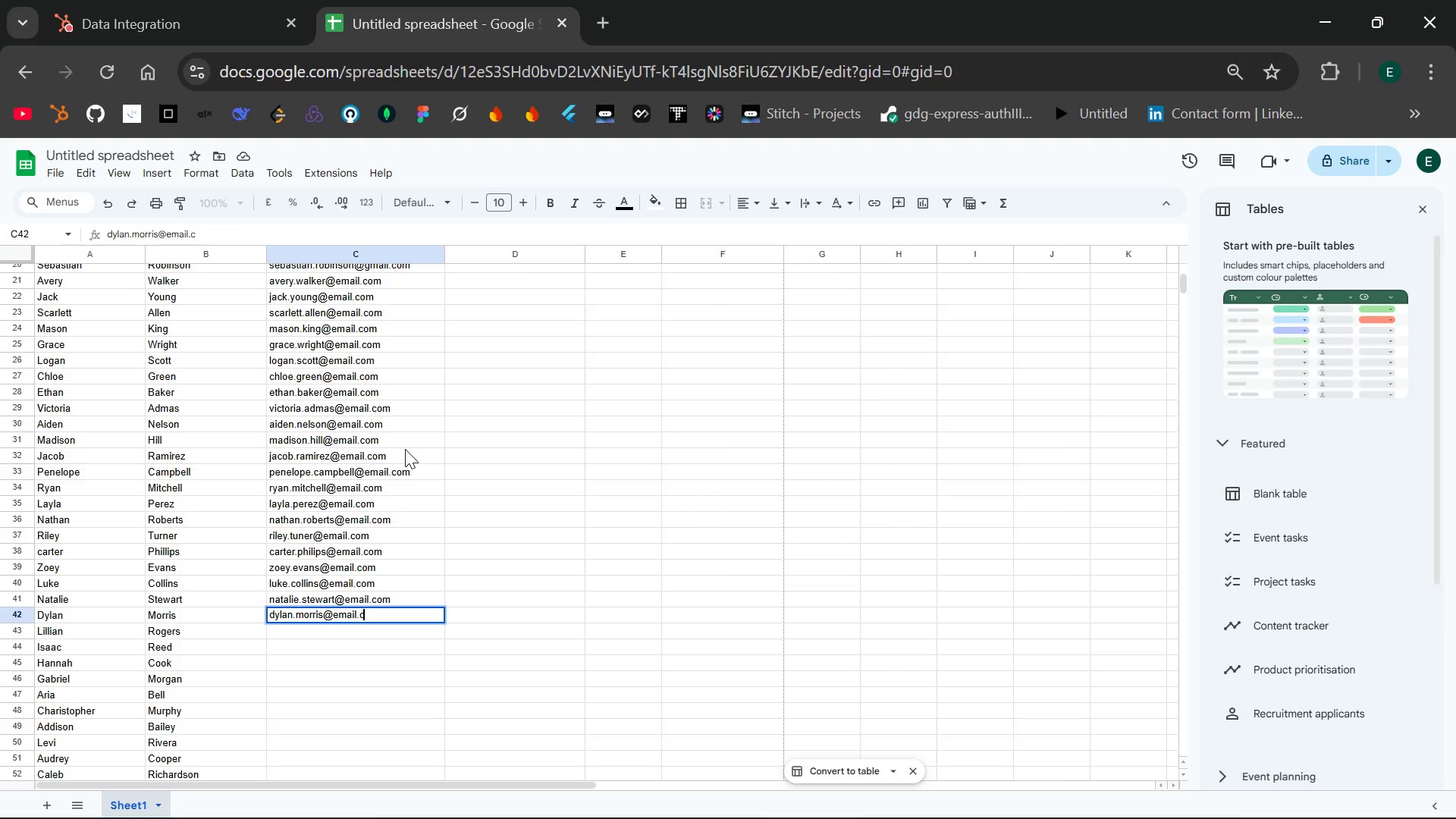 
key(Enter)
 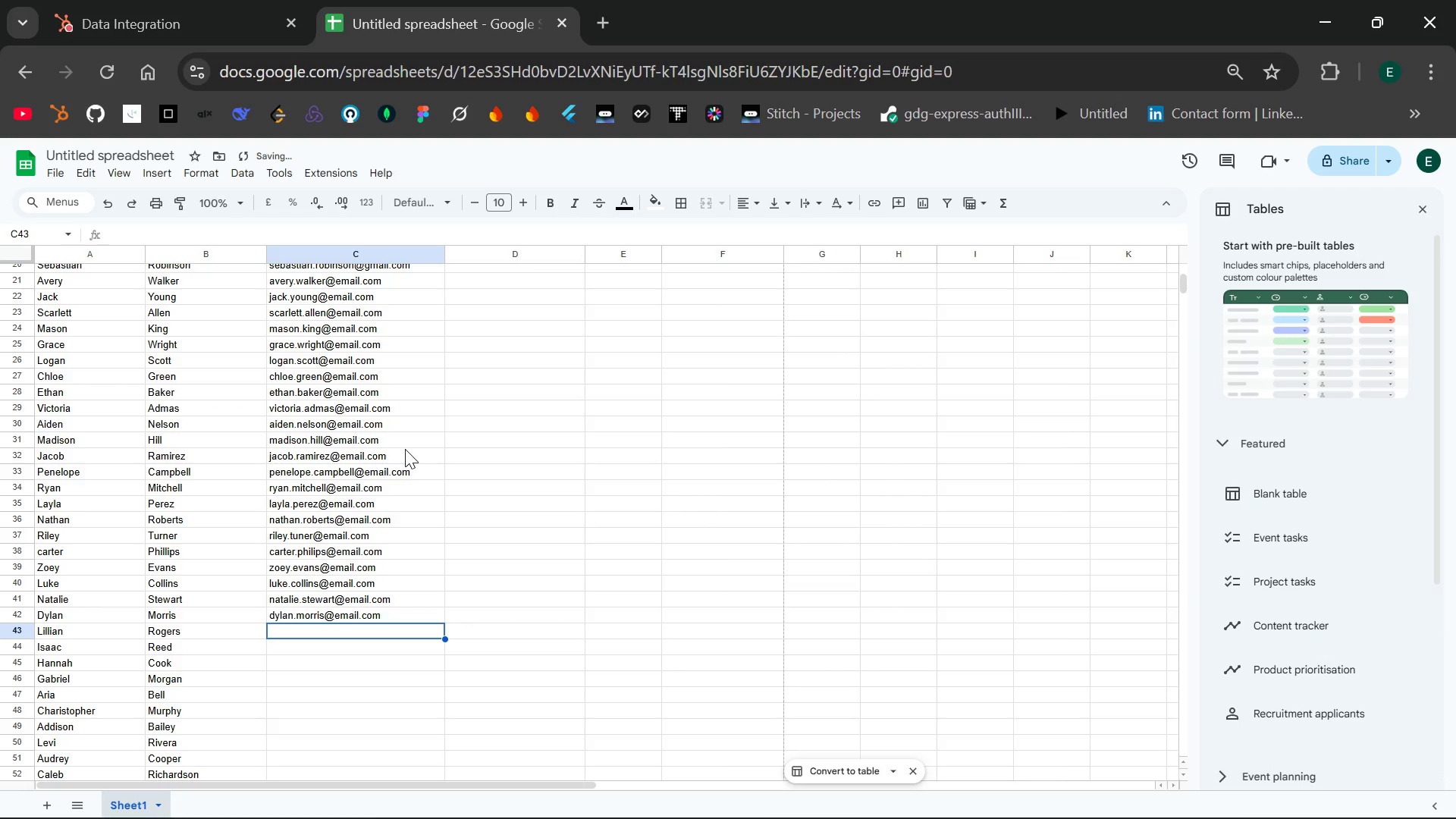 
type(lillian.rogres@email.com)
 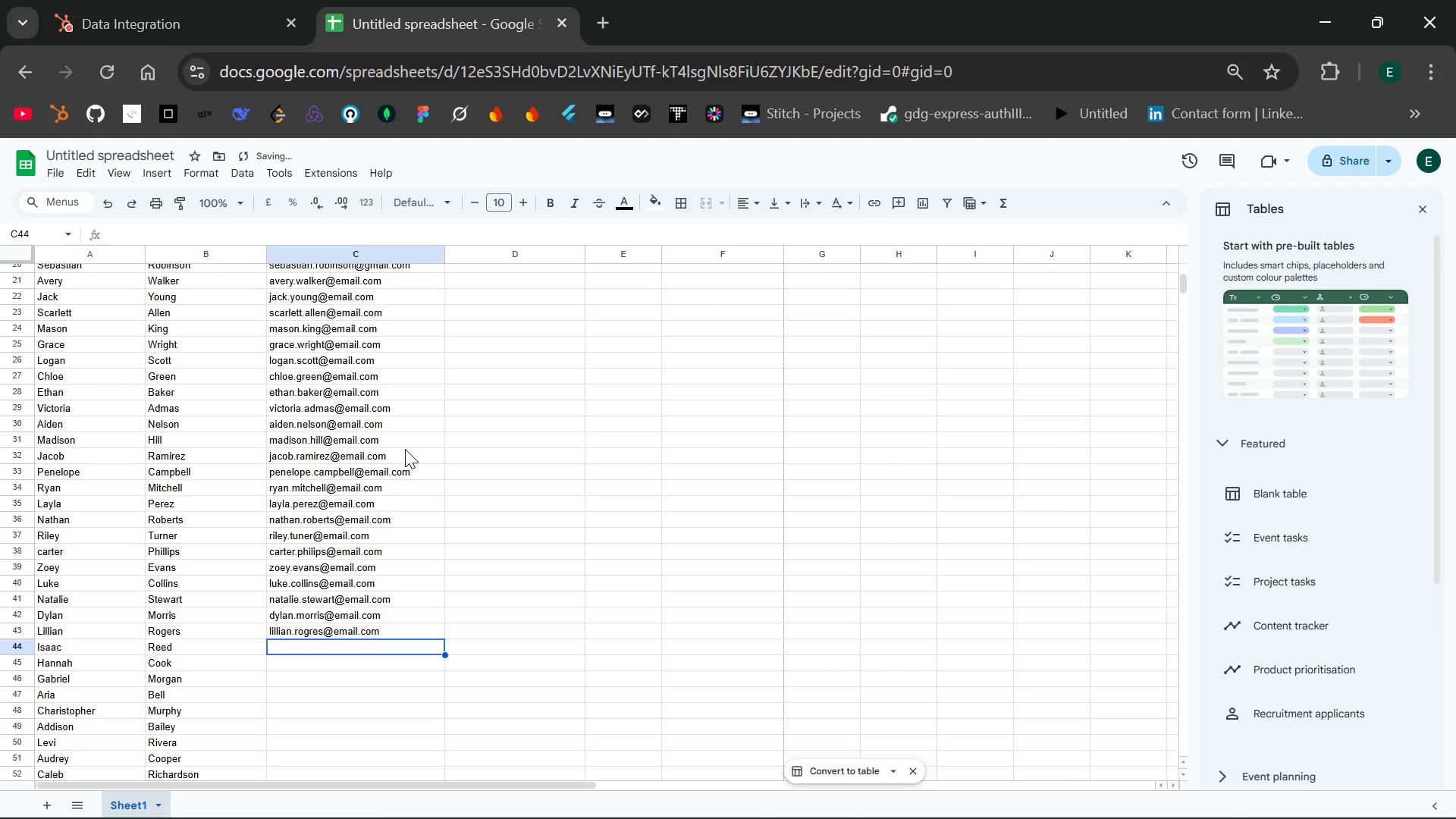 
 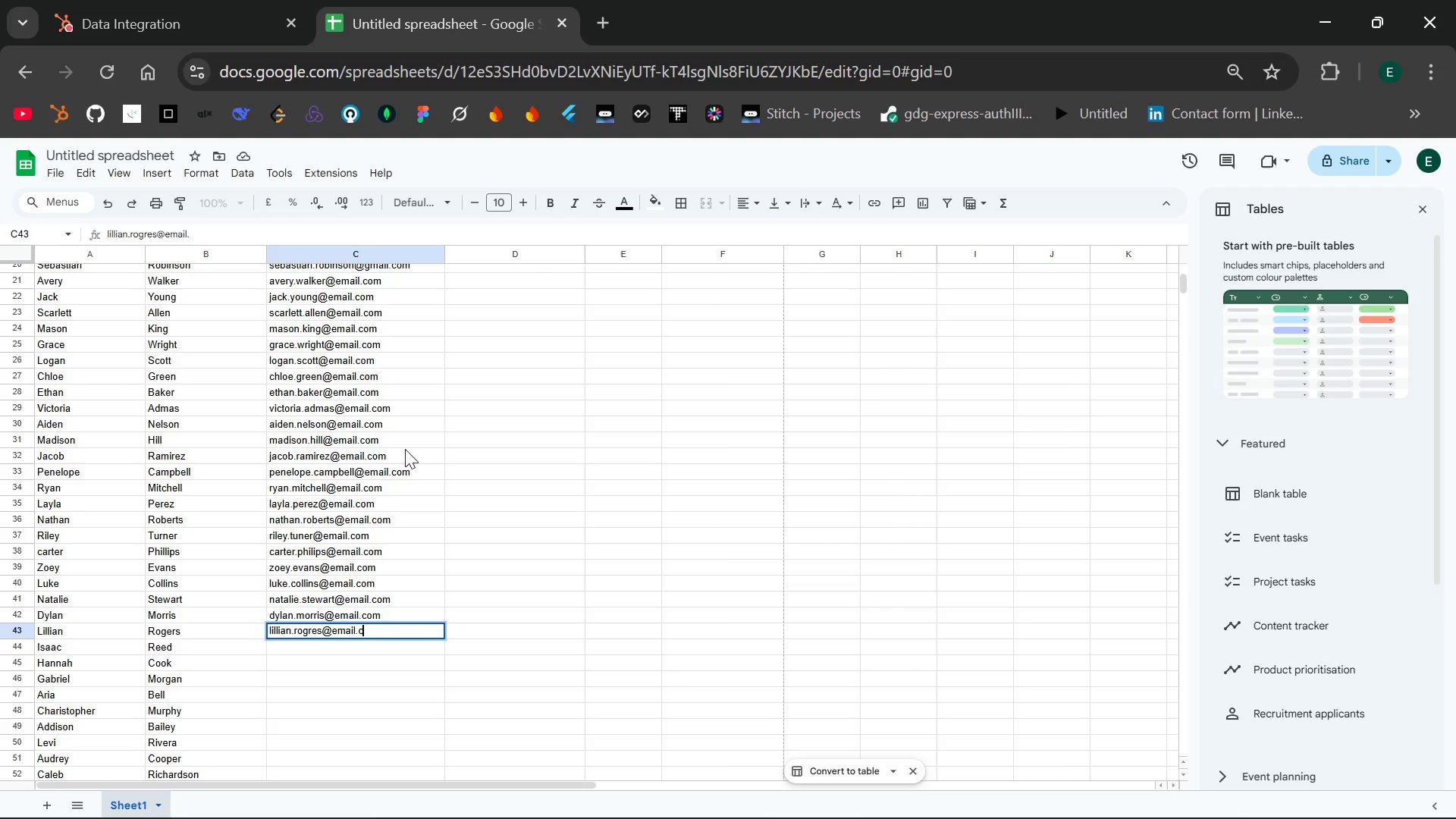 
key(Enter)
 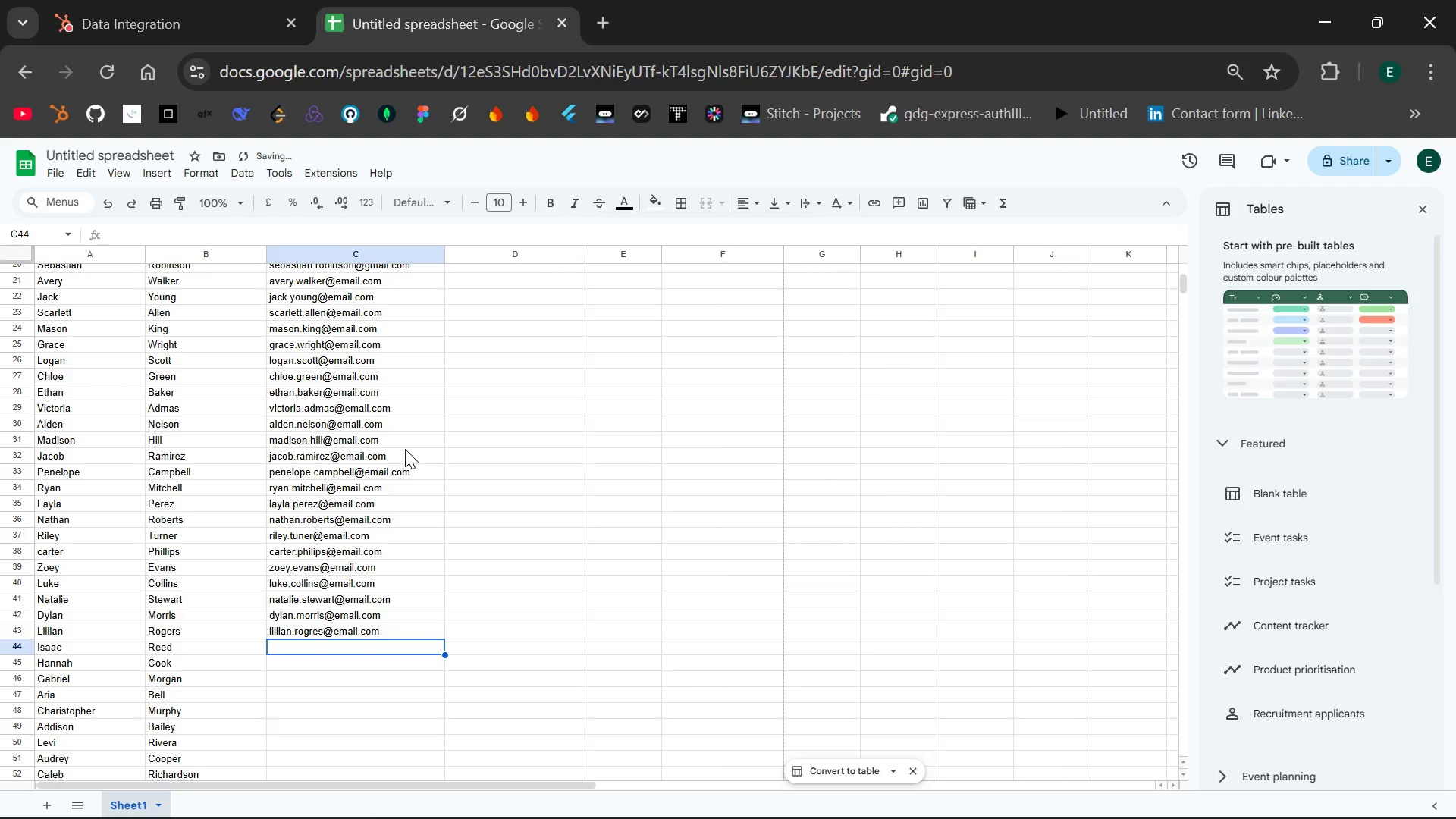 
type(isaac.reed)
 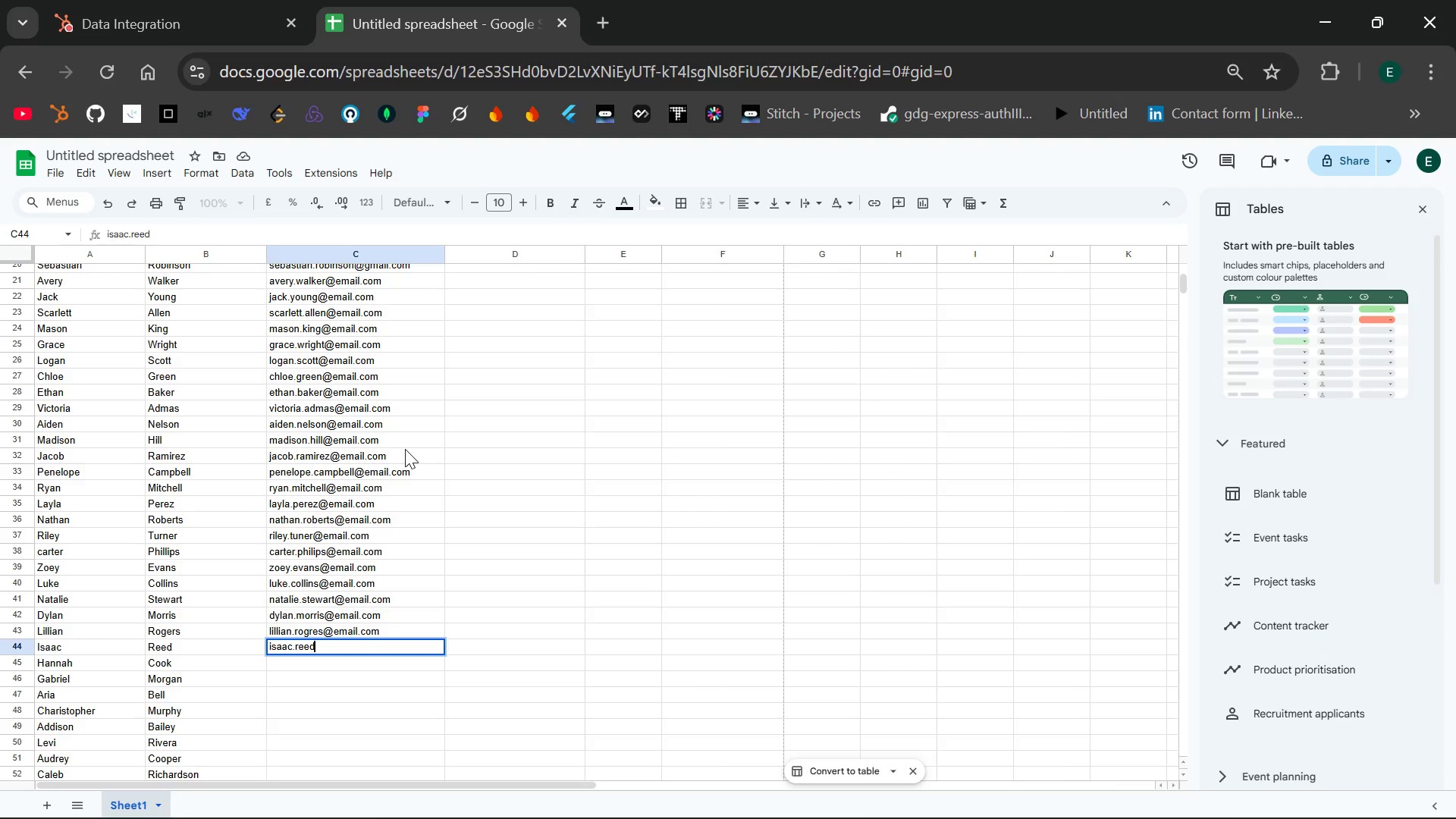 
type(@email.com)
 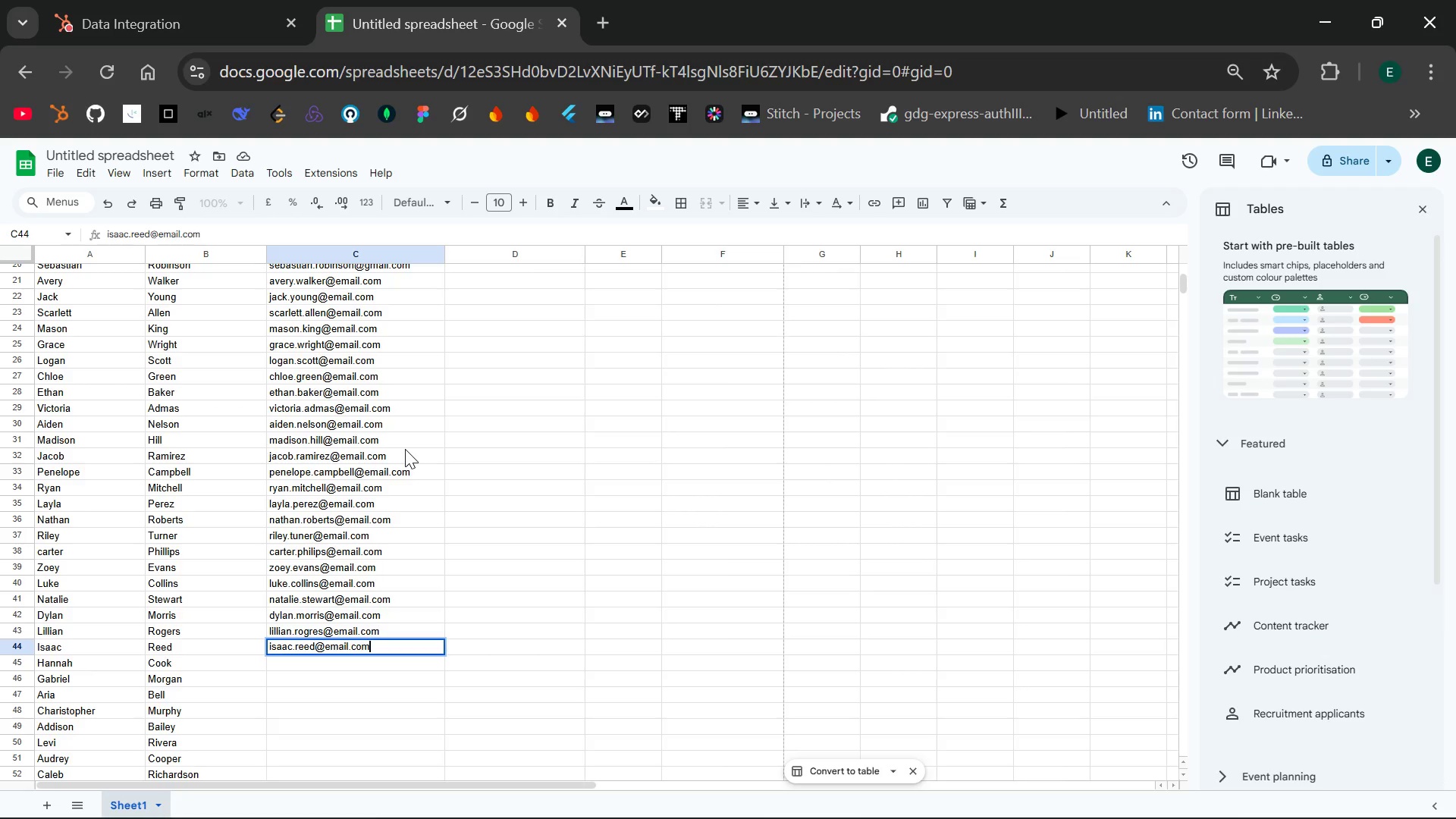 
key(Enter)
 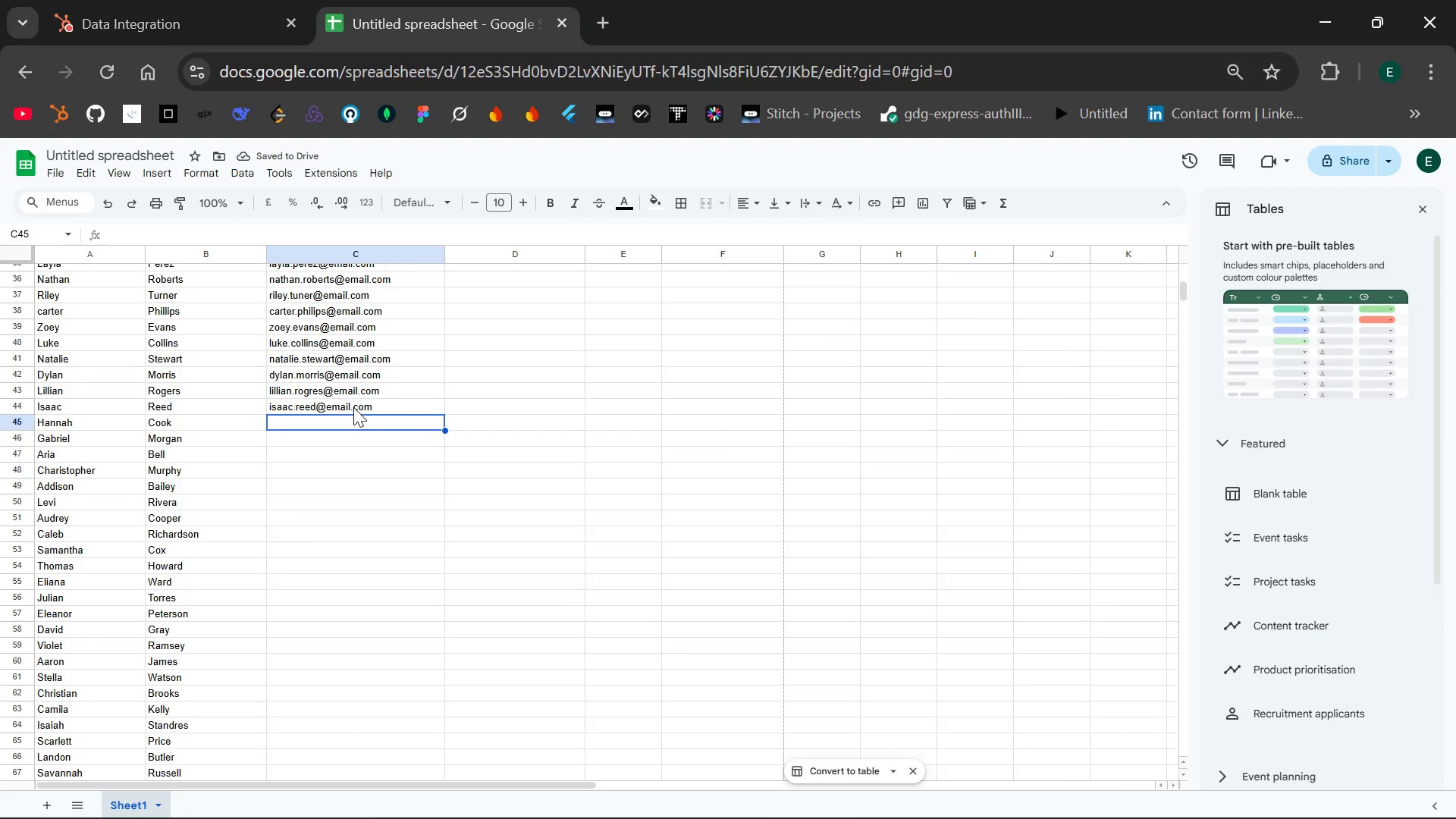 
wait(6.97)
 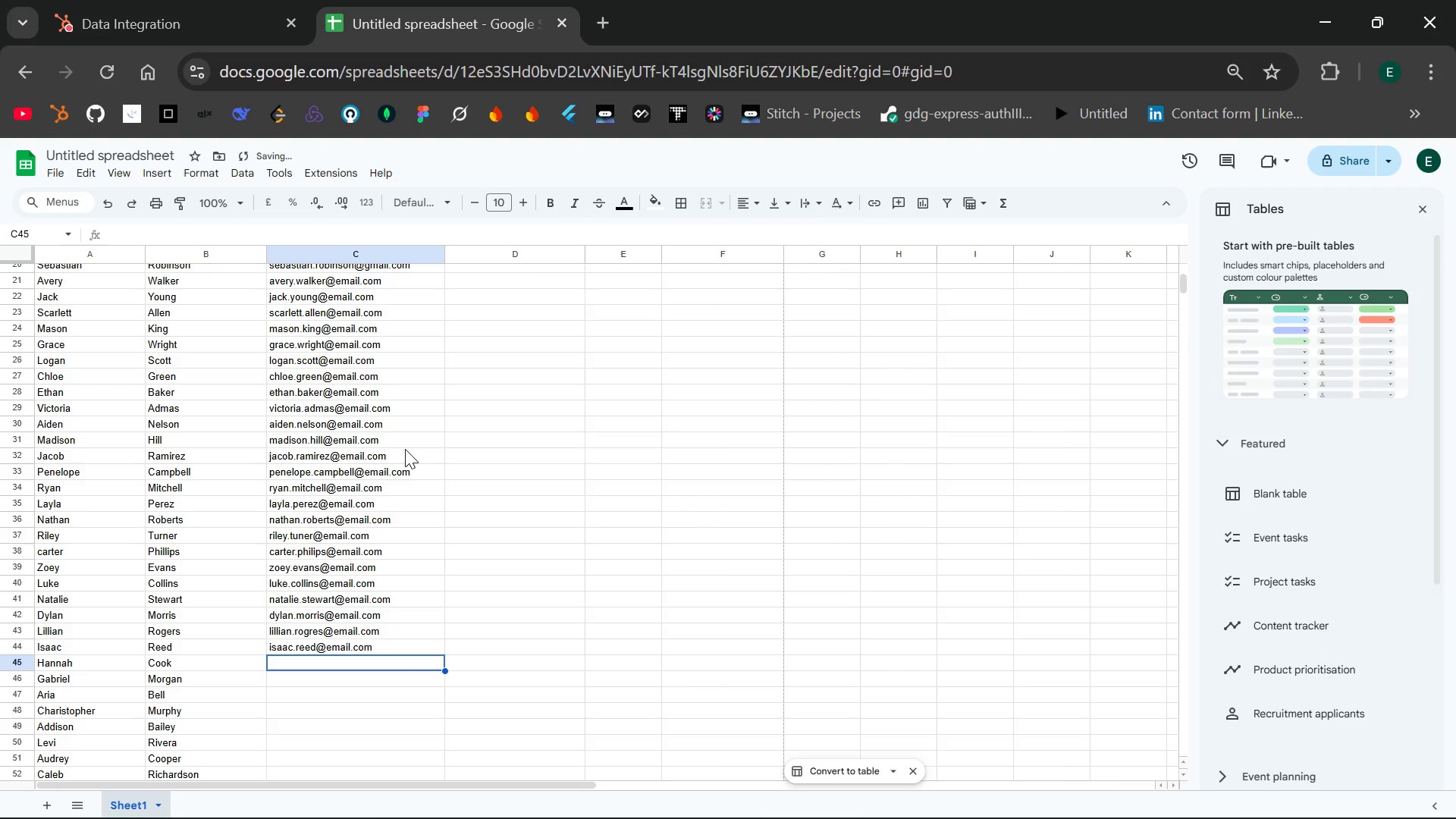 
type(hannah.morgan@email.com)
 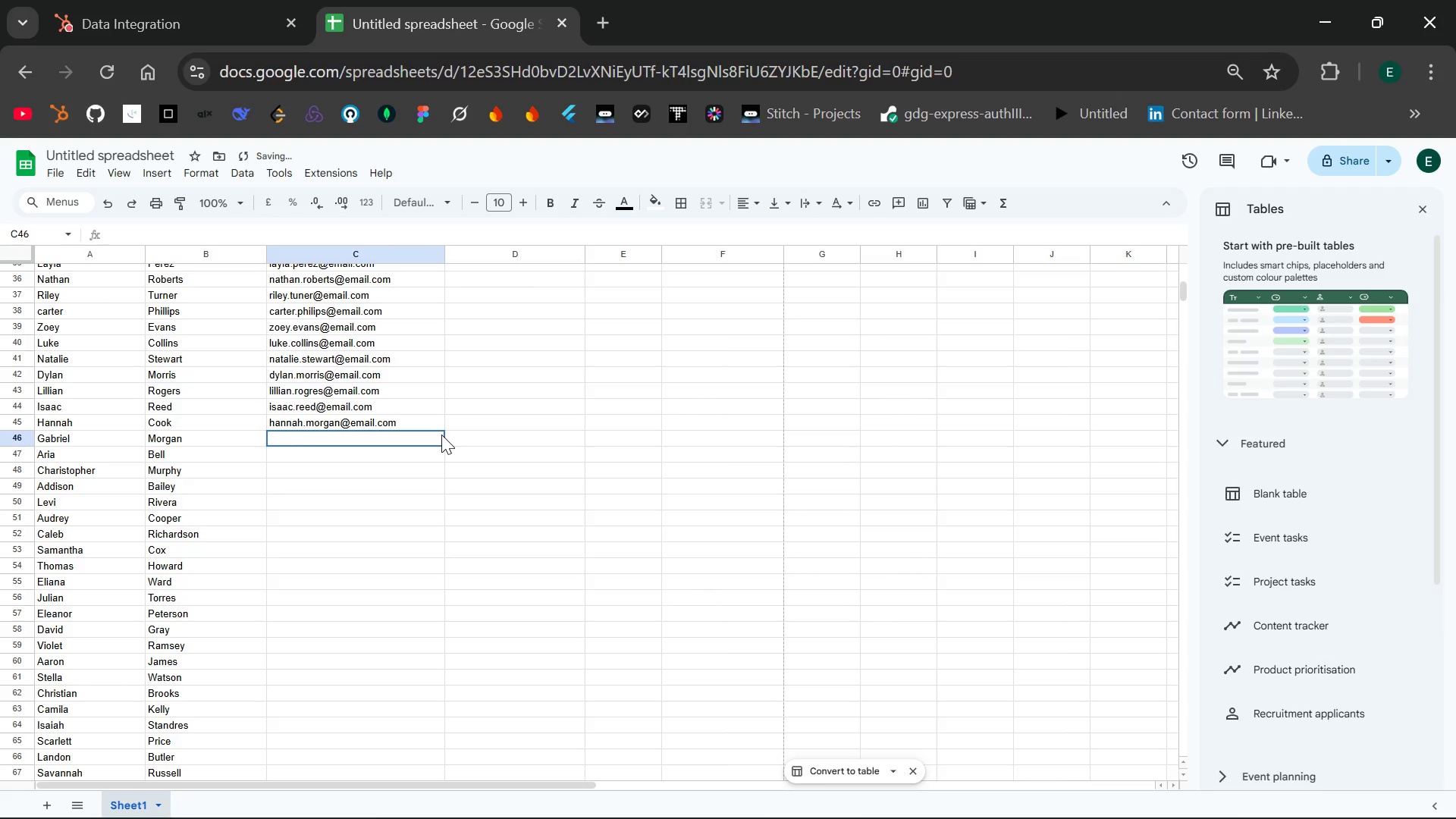 
 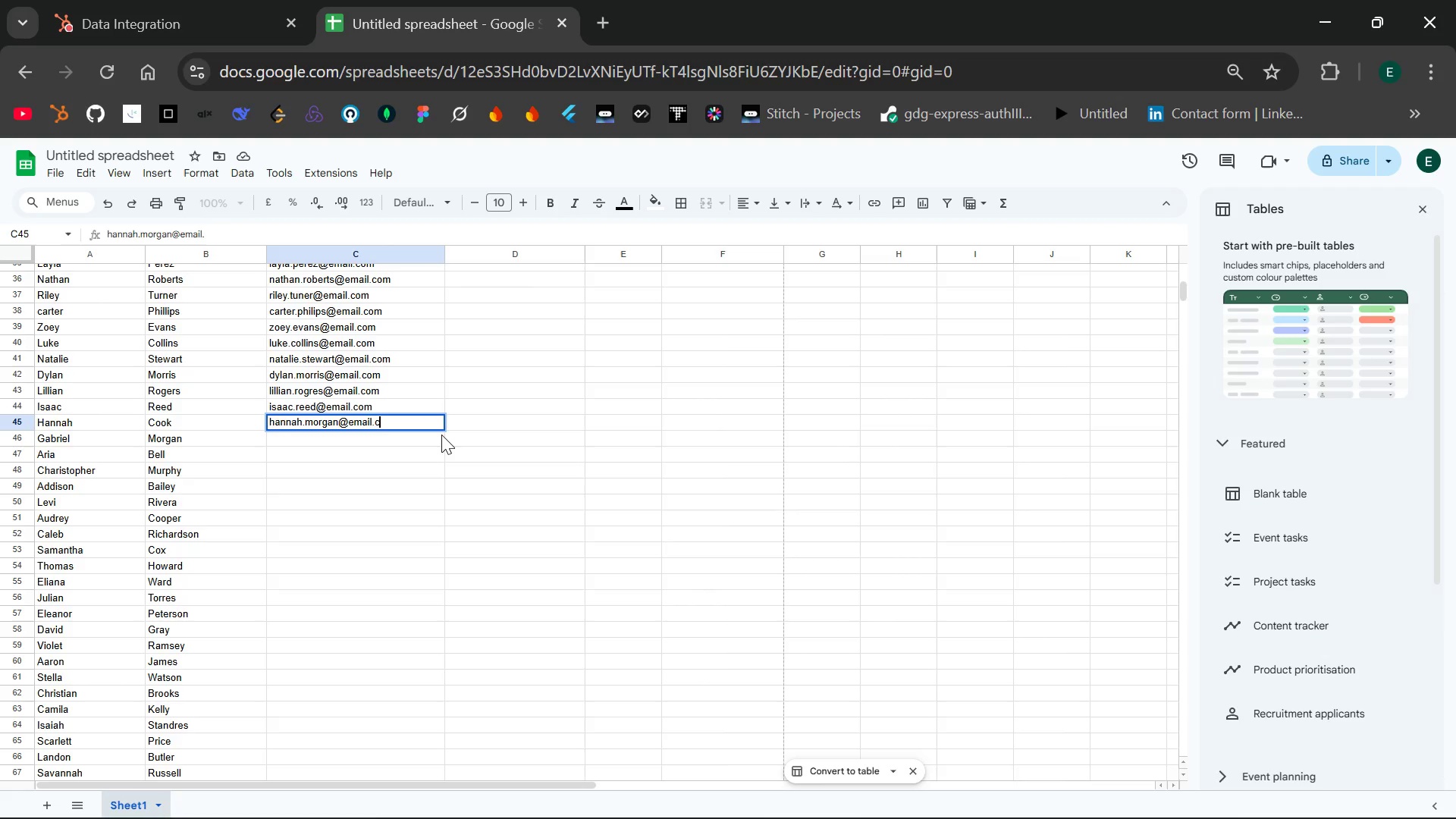 
key(Enter)
 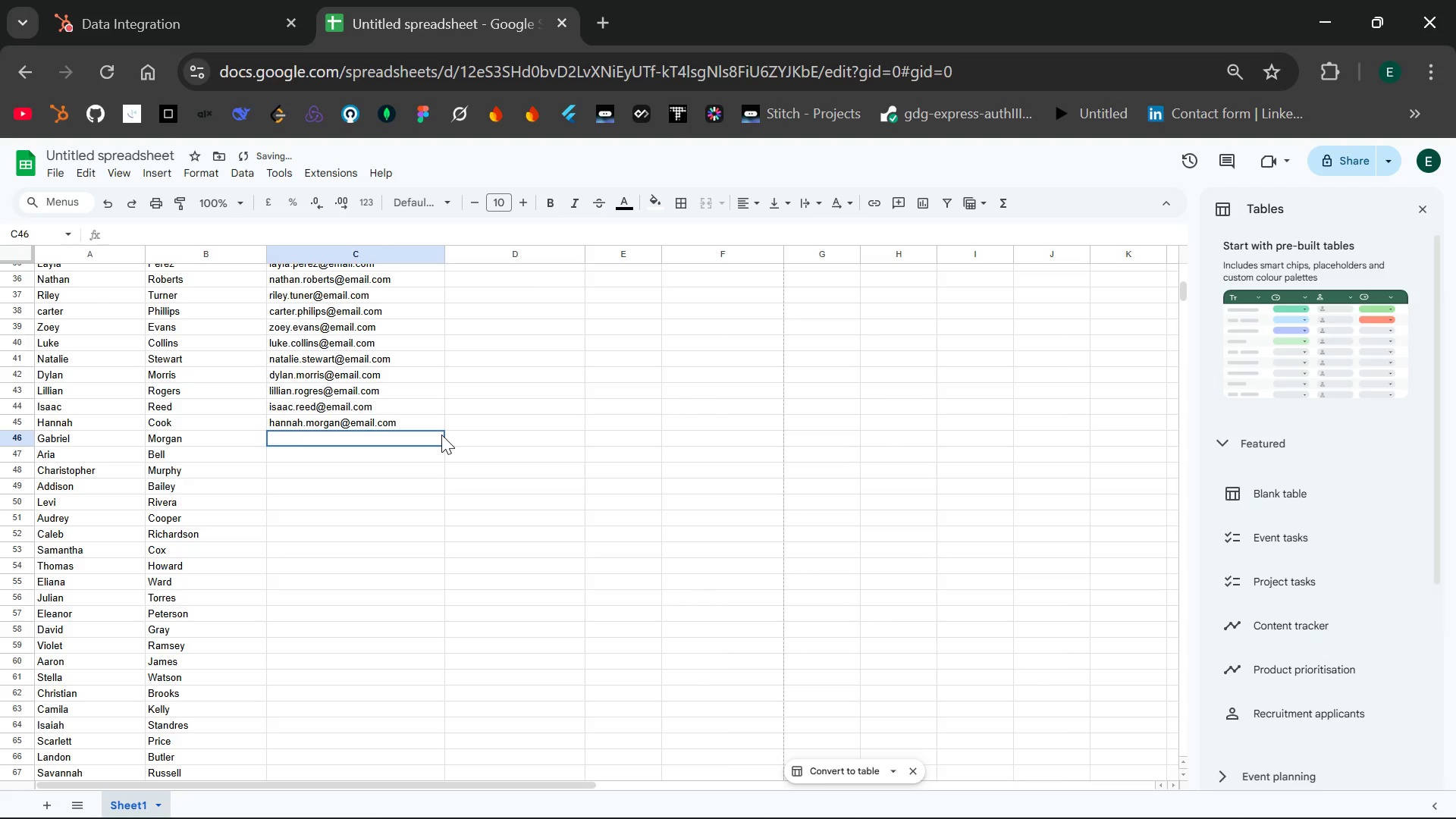 
type(gabriel.morgan)
 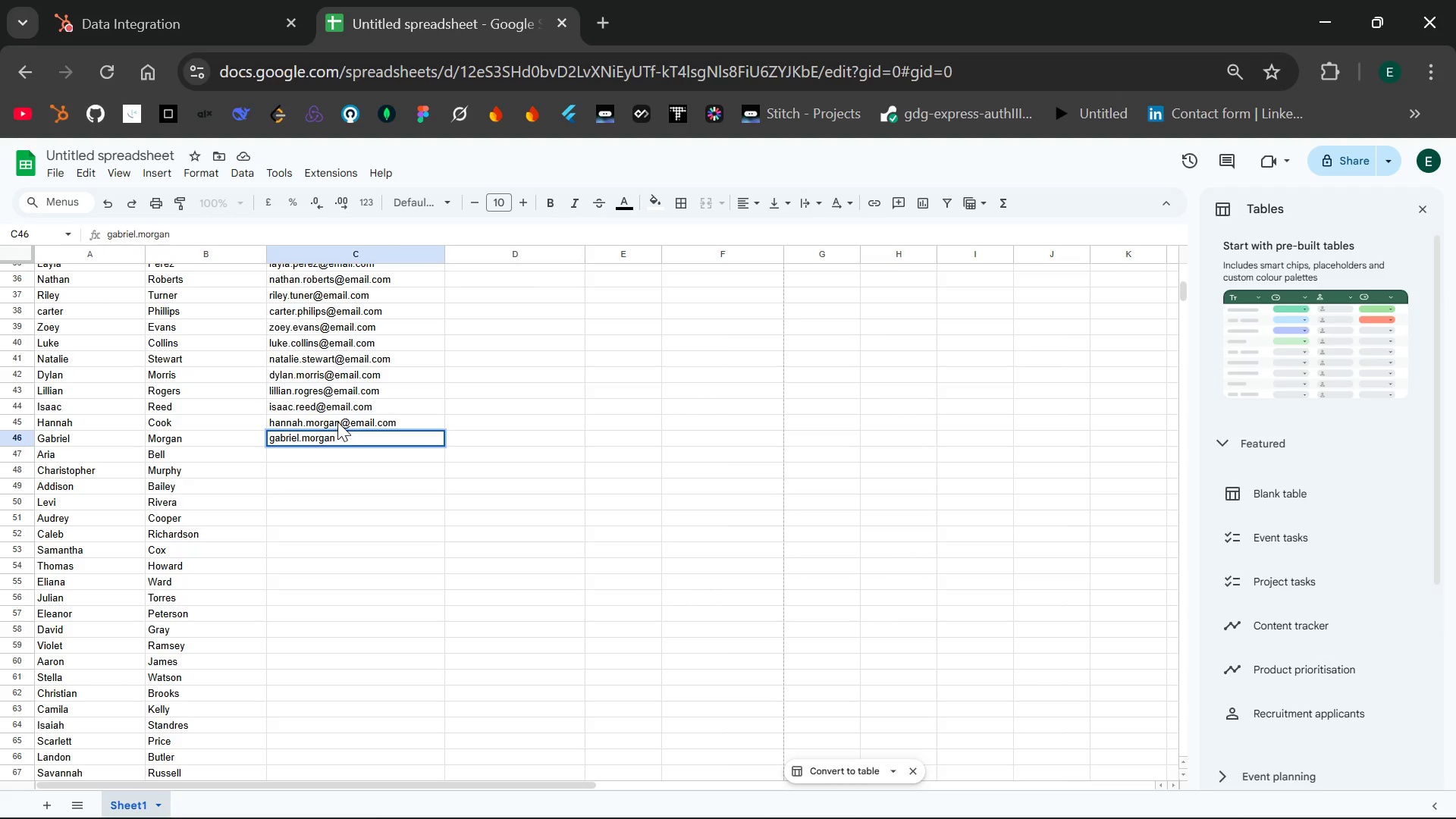 
double_click([338, 422])
 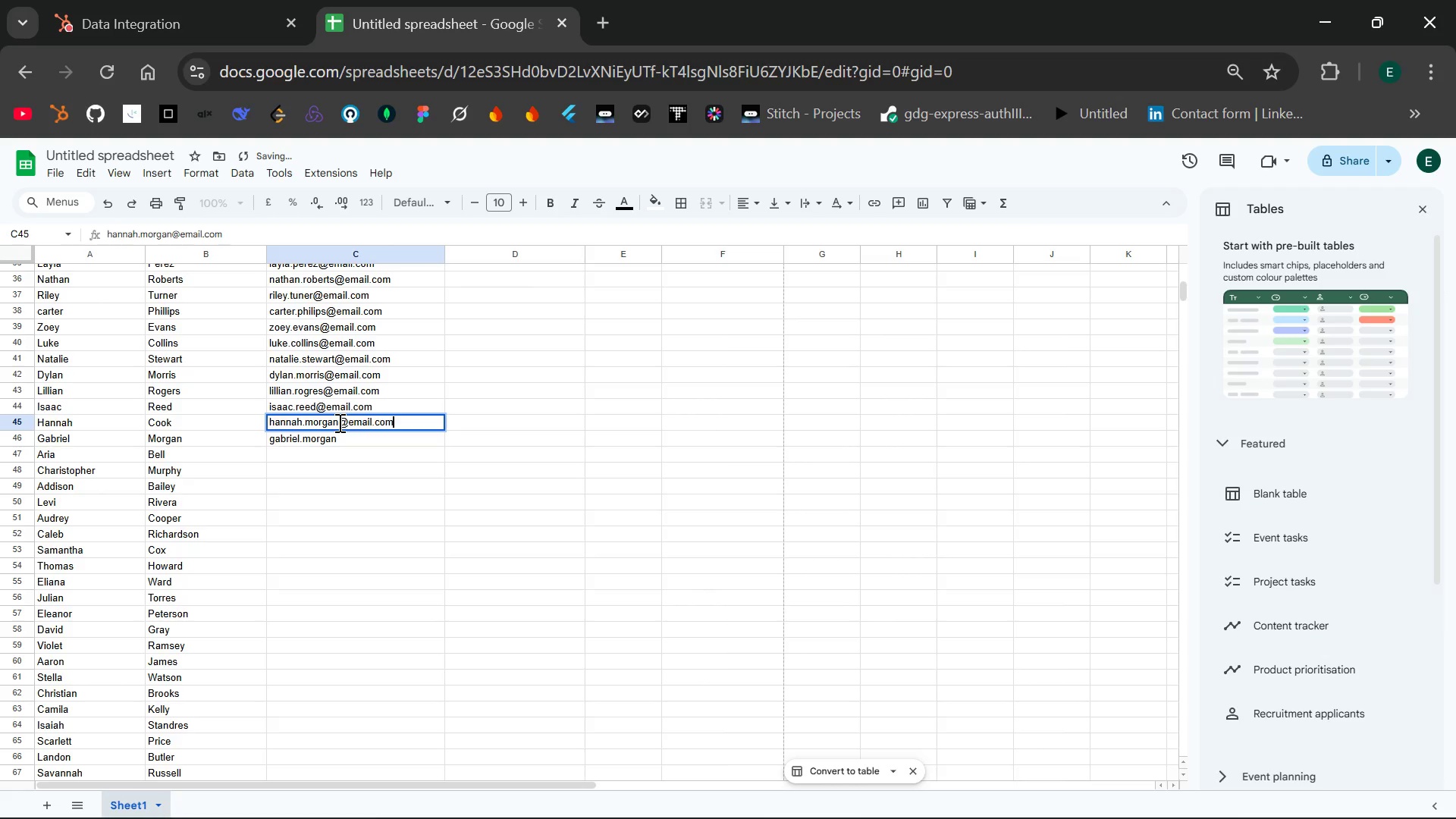 
left_click([338, 422])
 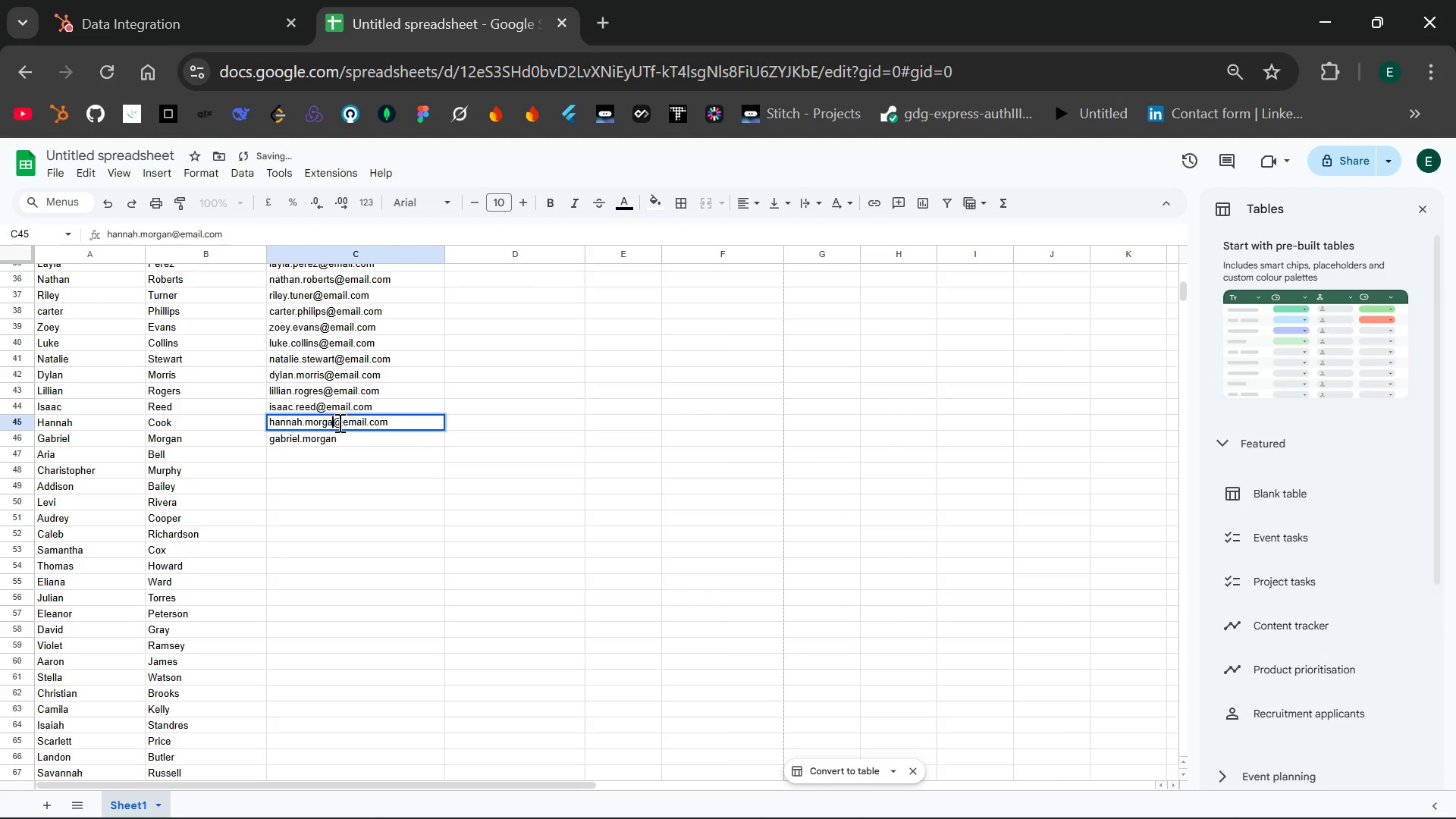 
key(Backspace)
key(Backspace)
key(Backspace)
key(Backspace)
key(Backspace)
key(Backspace)
type(cook)
 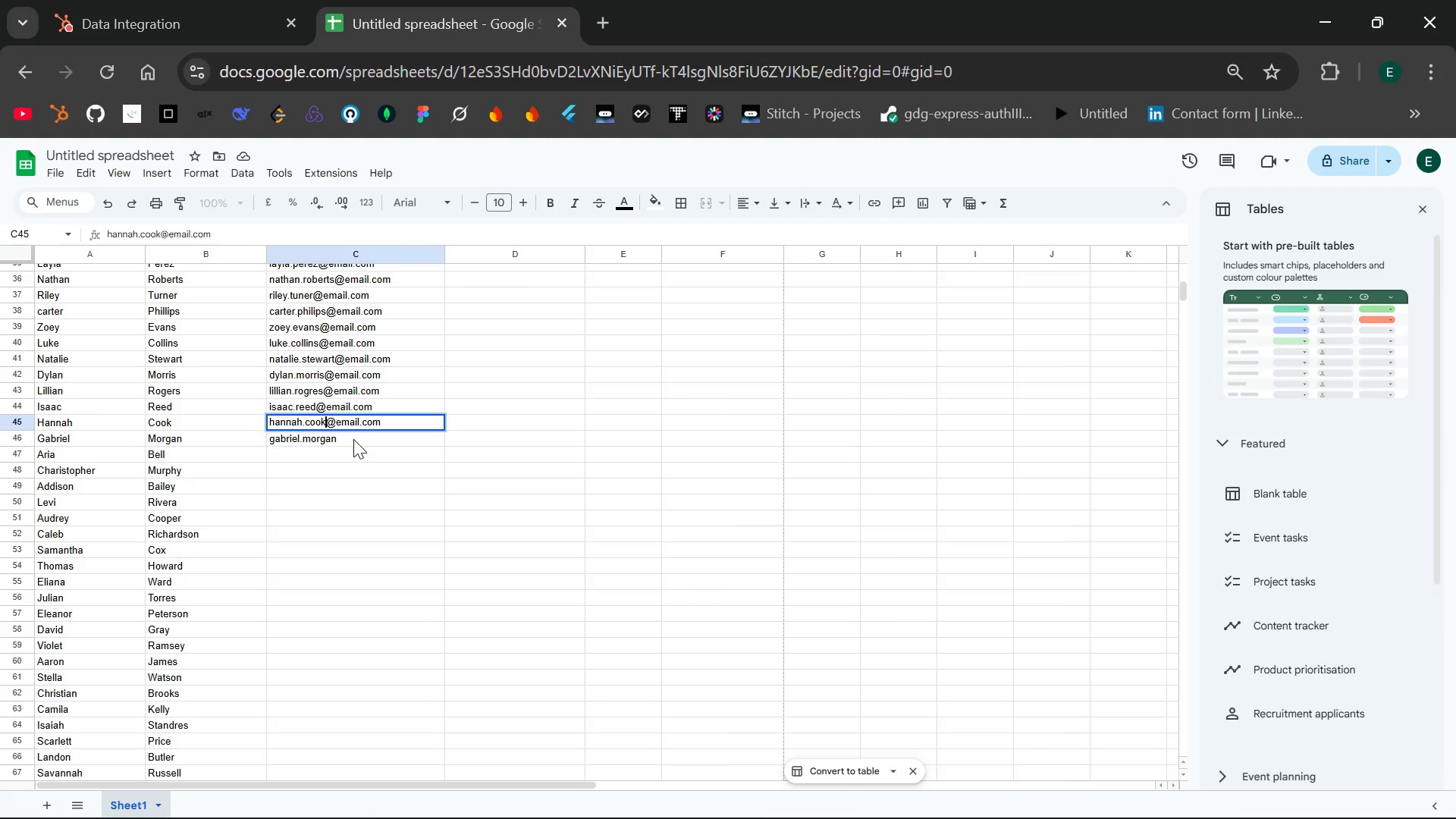 
left_click([353, 439])
 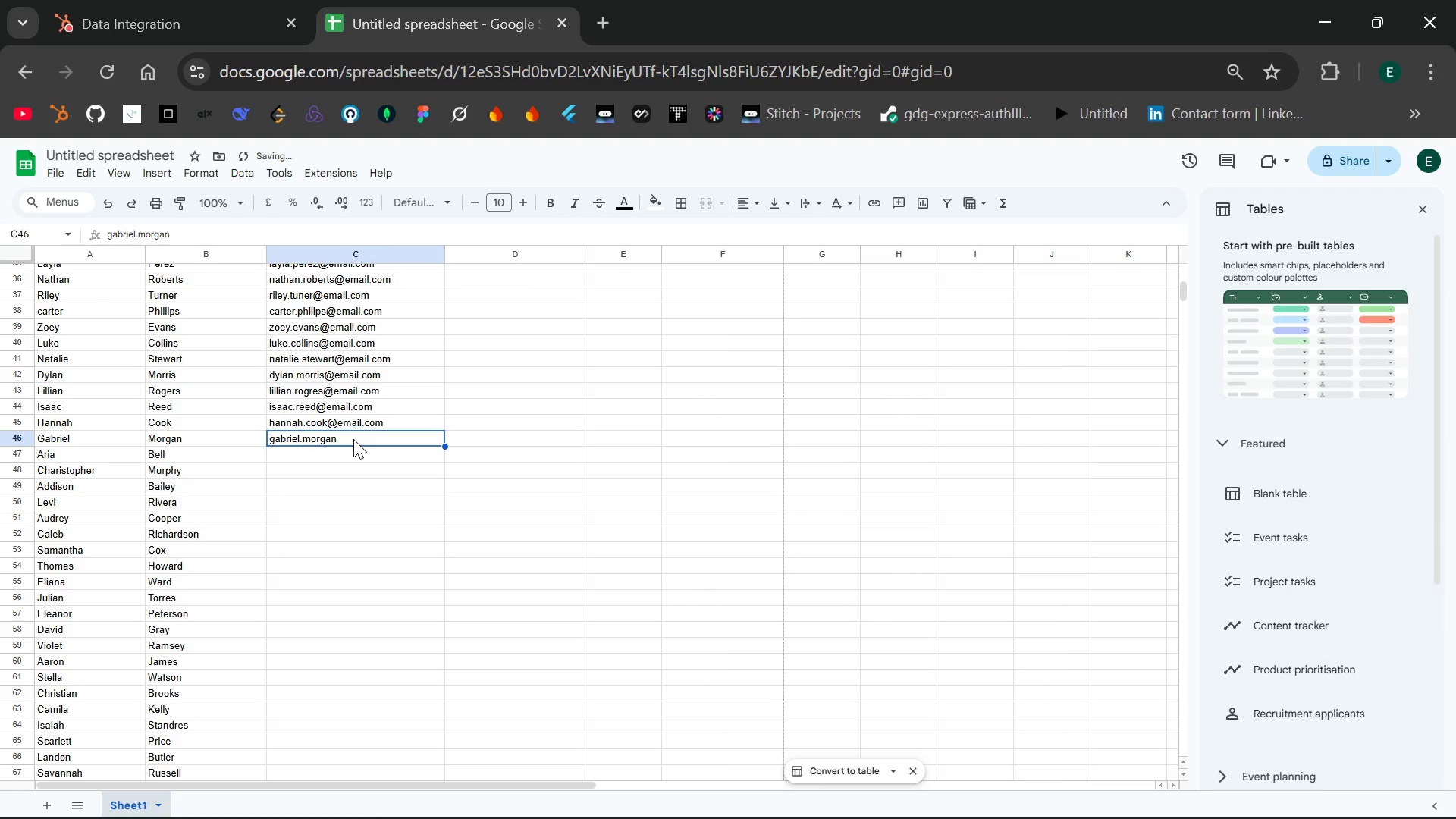 
double_click([353, 439])
 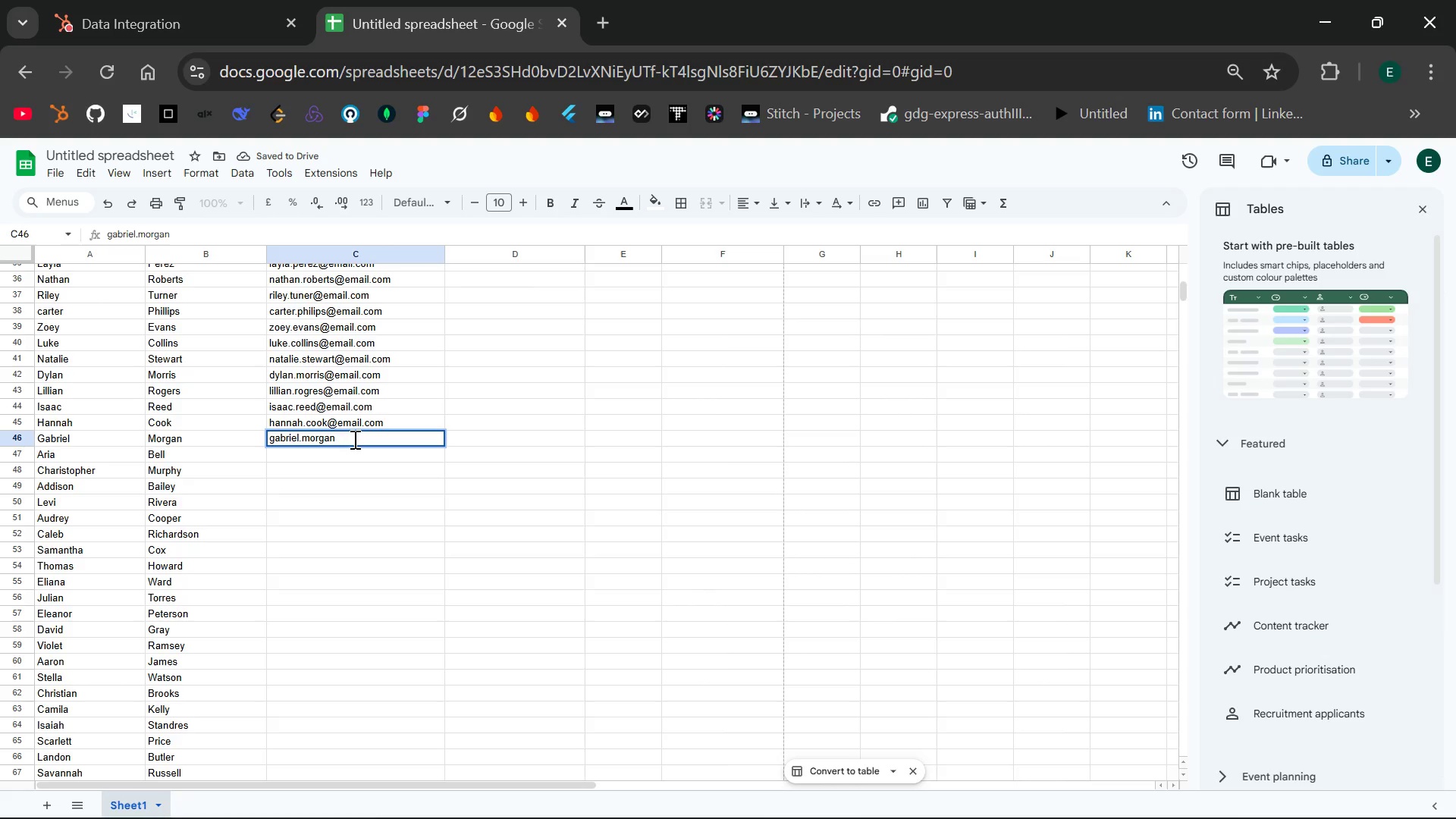 
type(@email.com)
 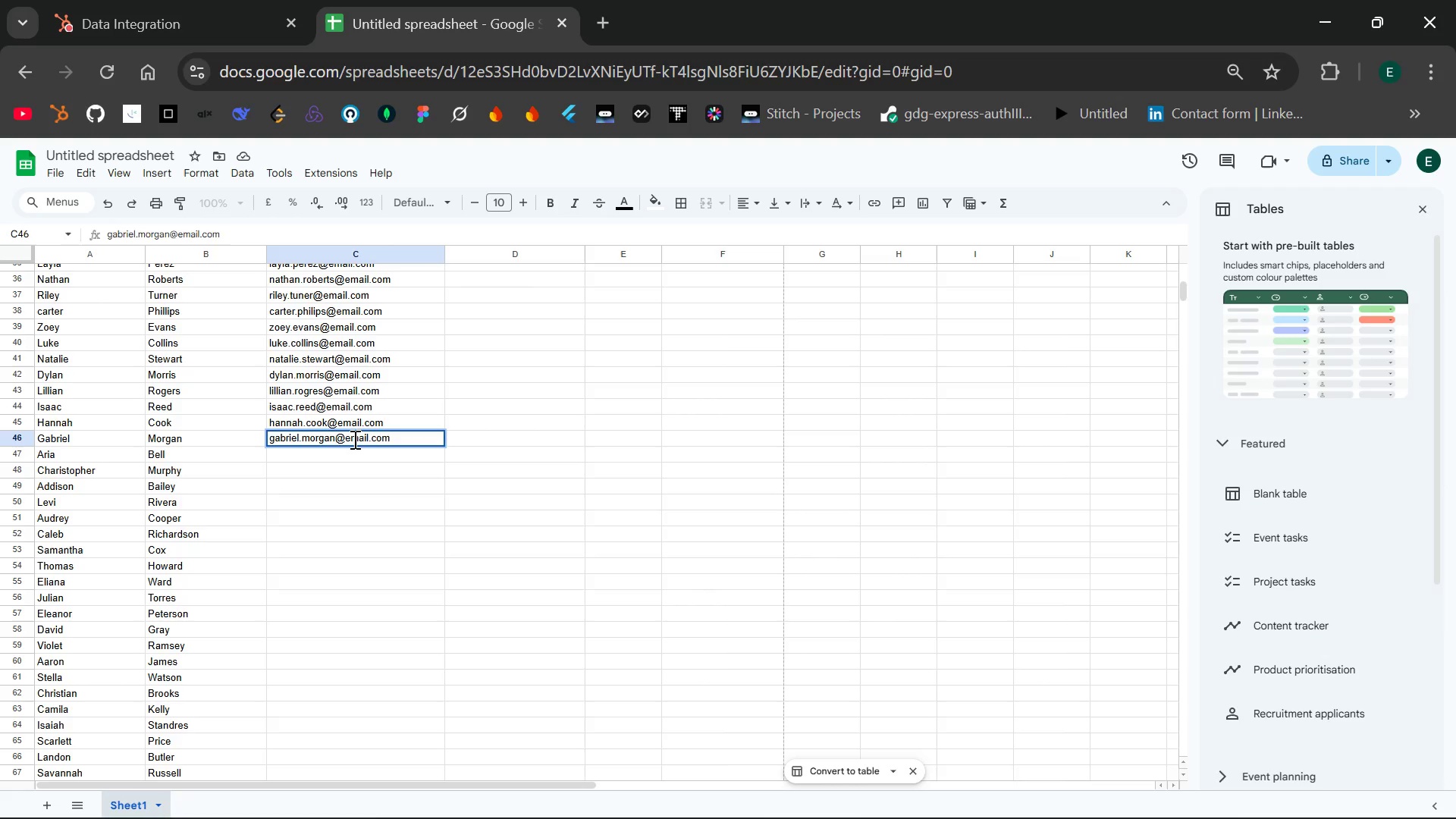 
key(Enter)
 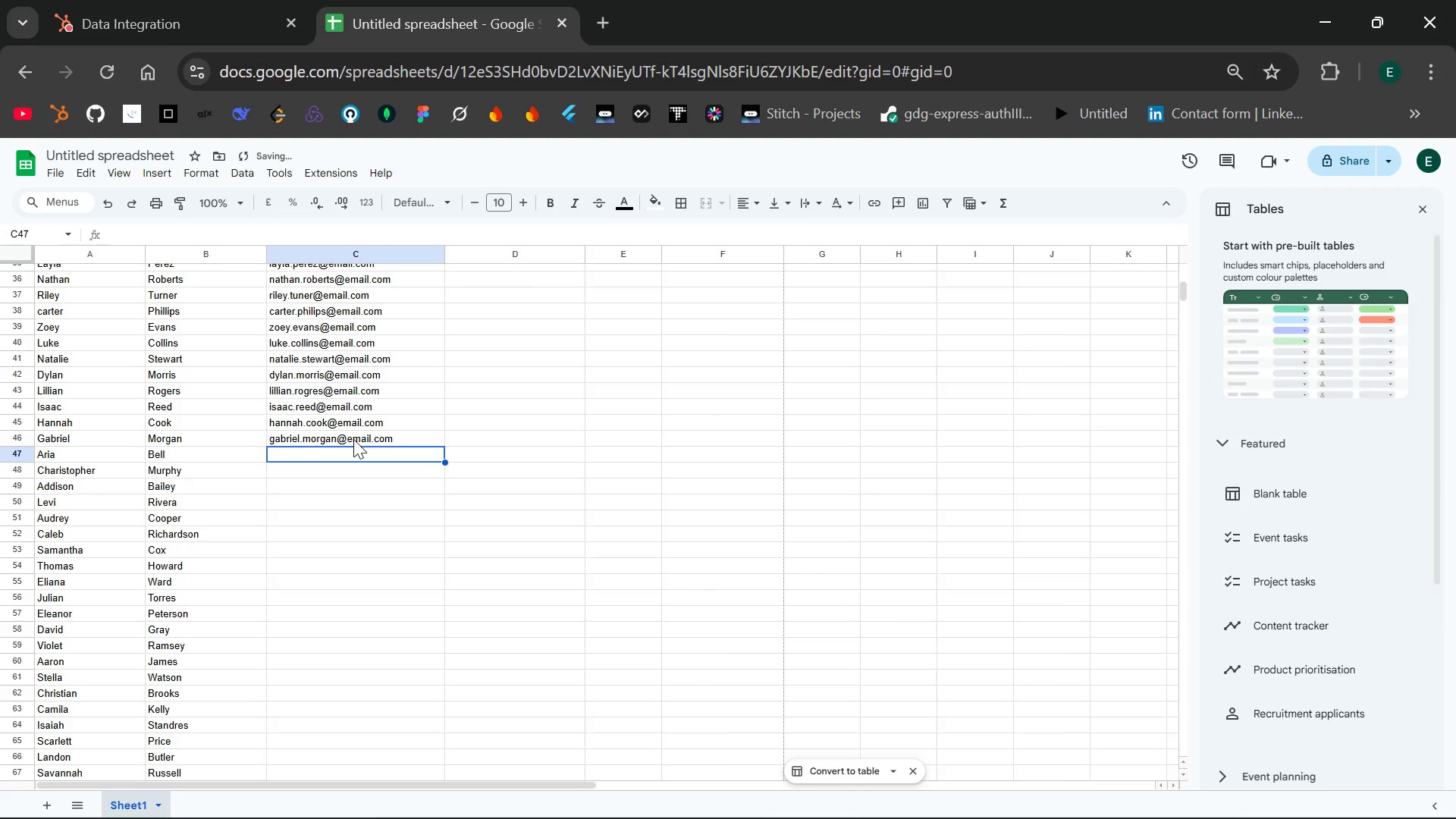 
type(aria.bell@email.com)
 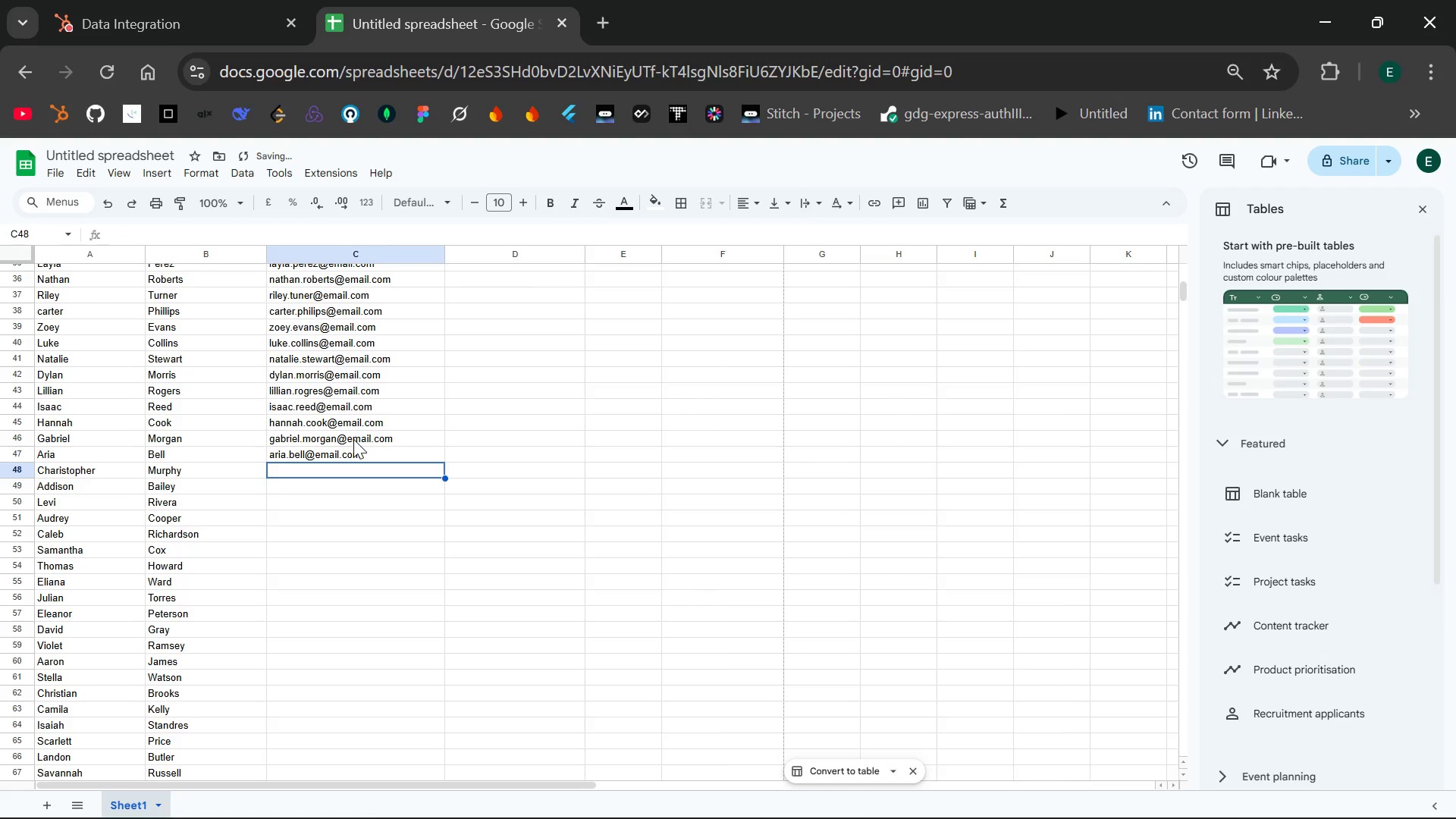 
 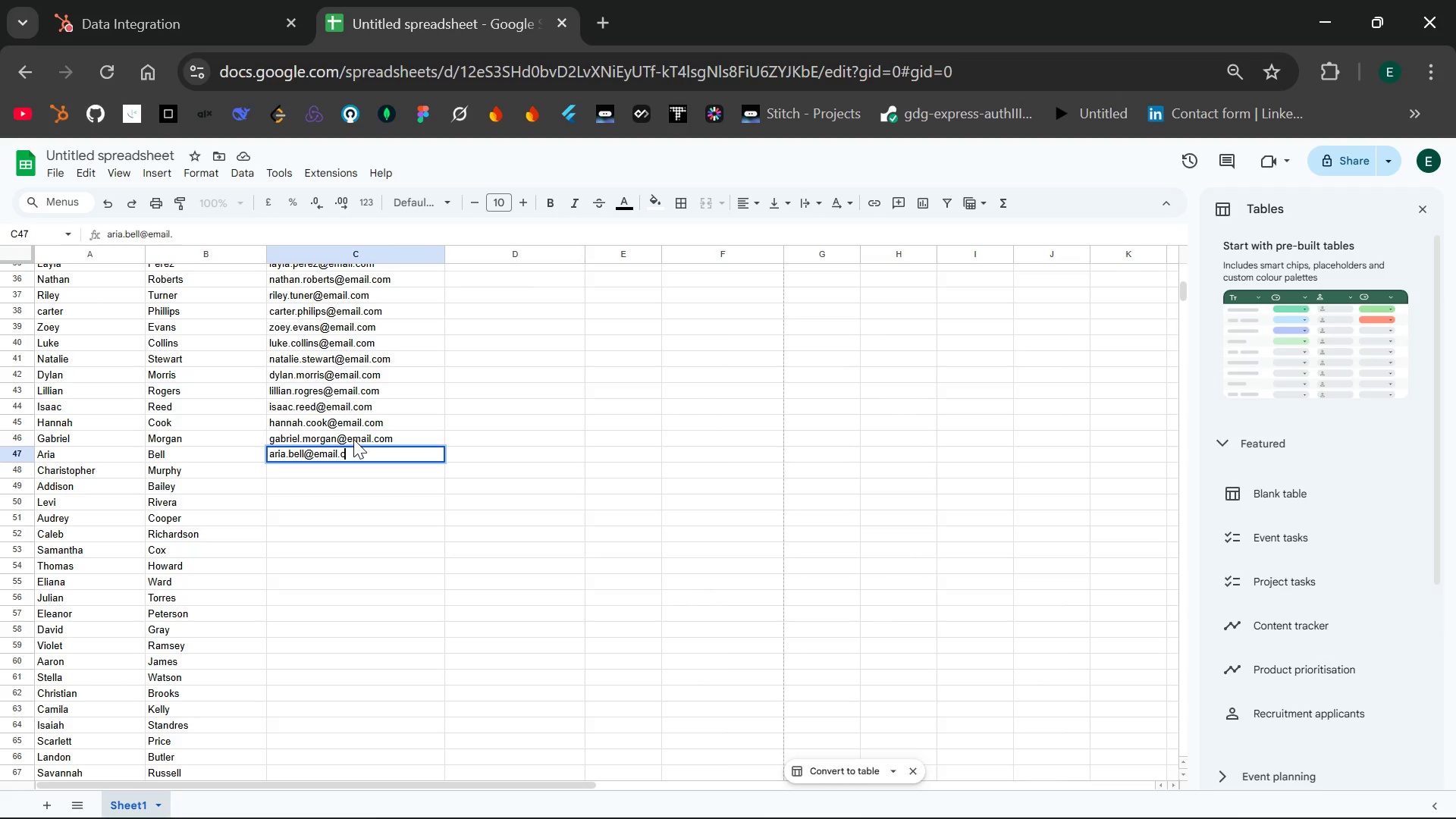 
key(Enter)
 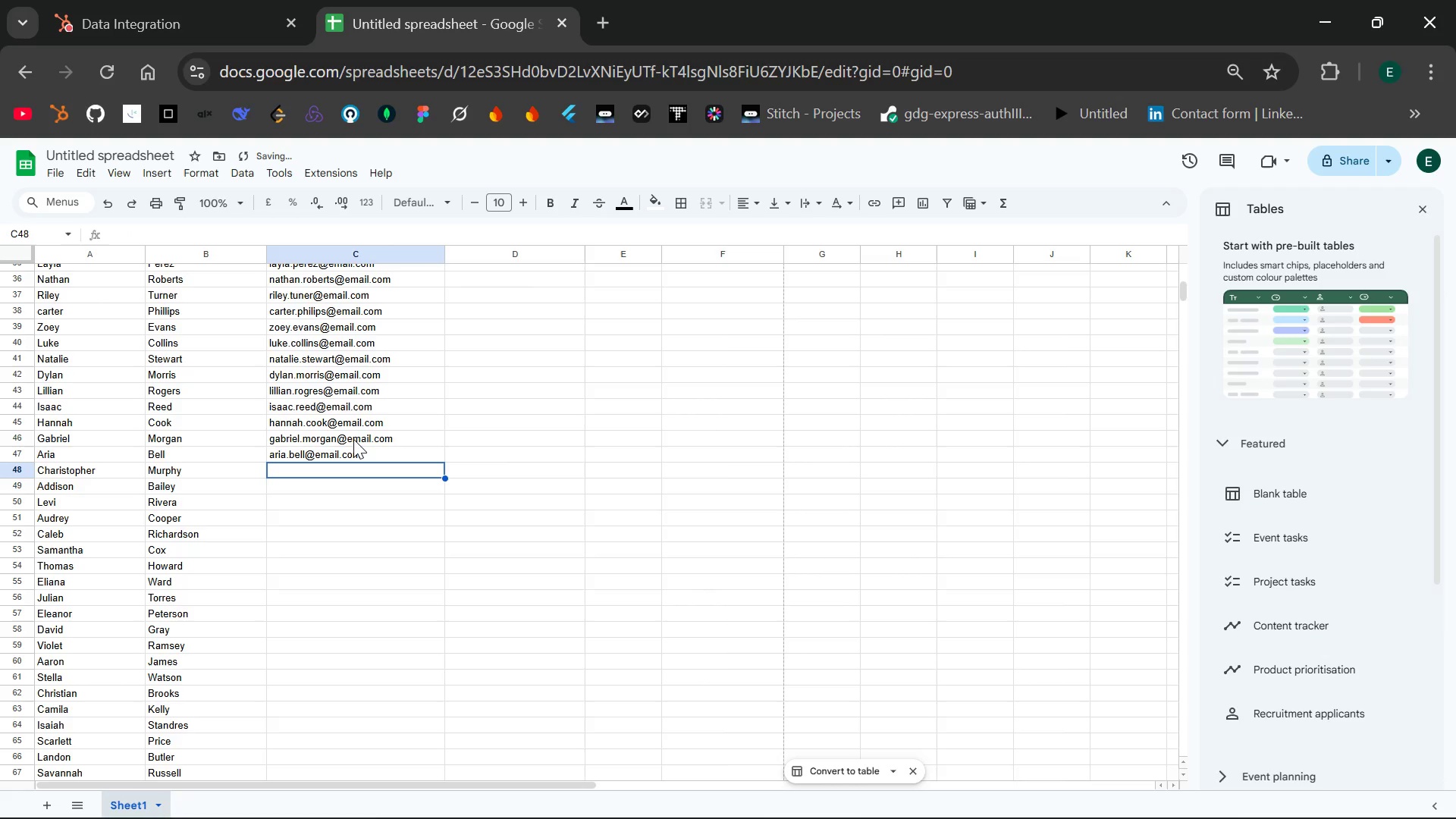 
type(charisopher.mur)
 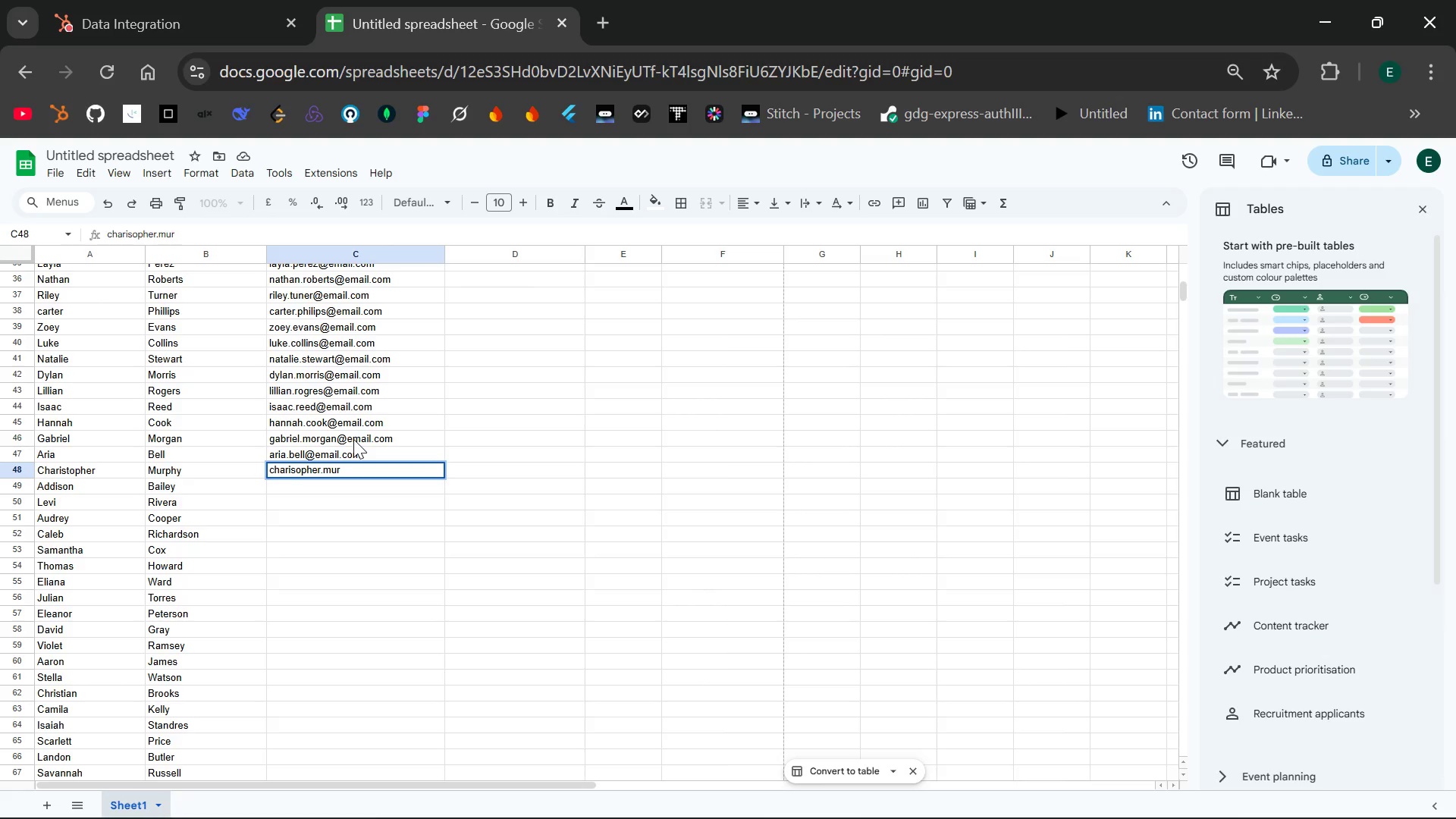 
wait(6.61)
 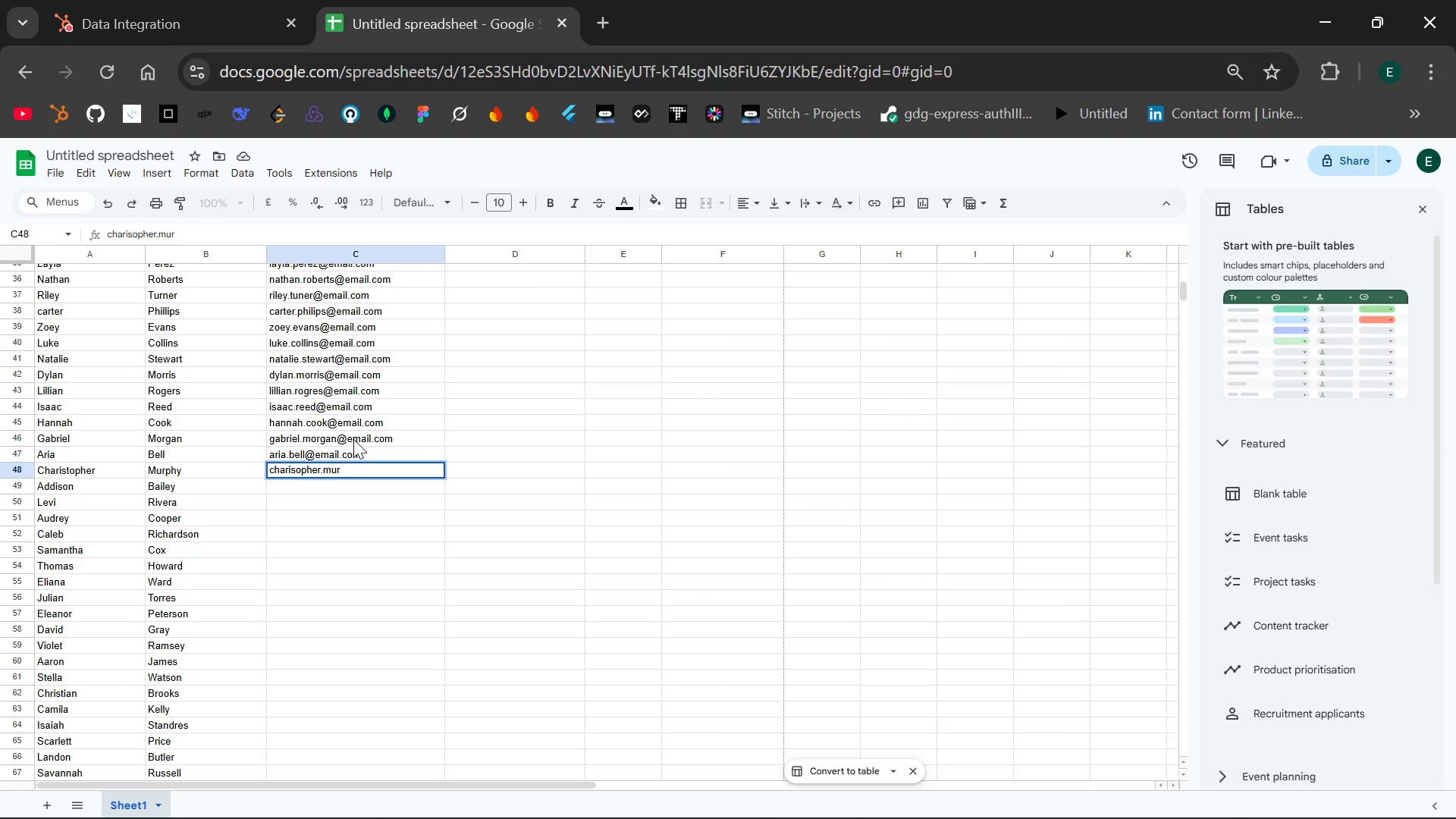 
type(phy@ea)
key(Backspace)
type(maul)
key(Backspace)
key(Backspace)
type(il.com)
 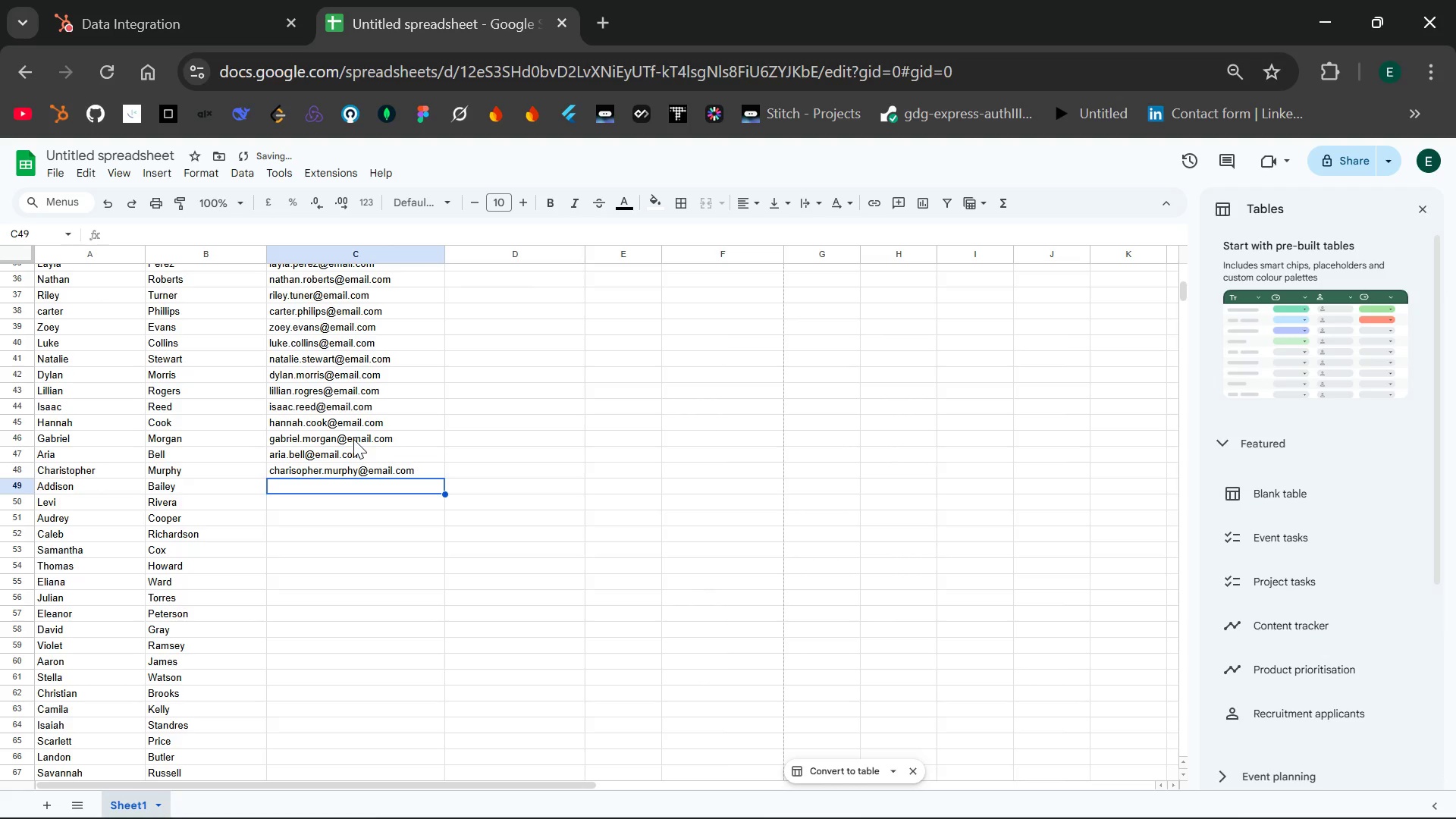 
 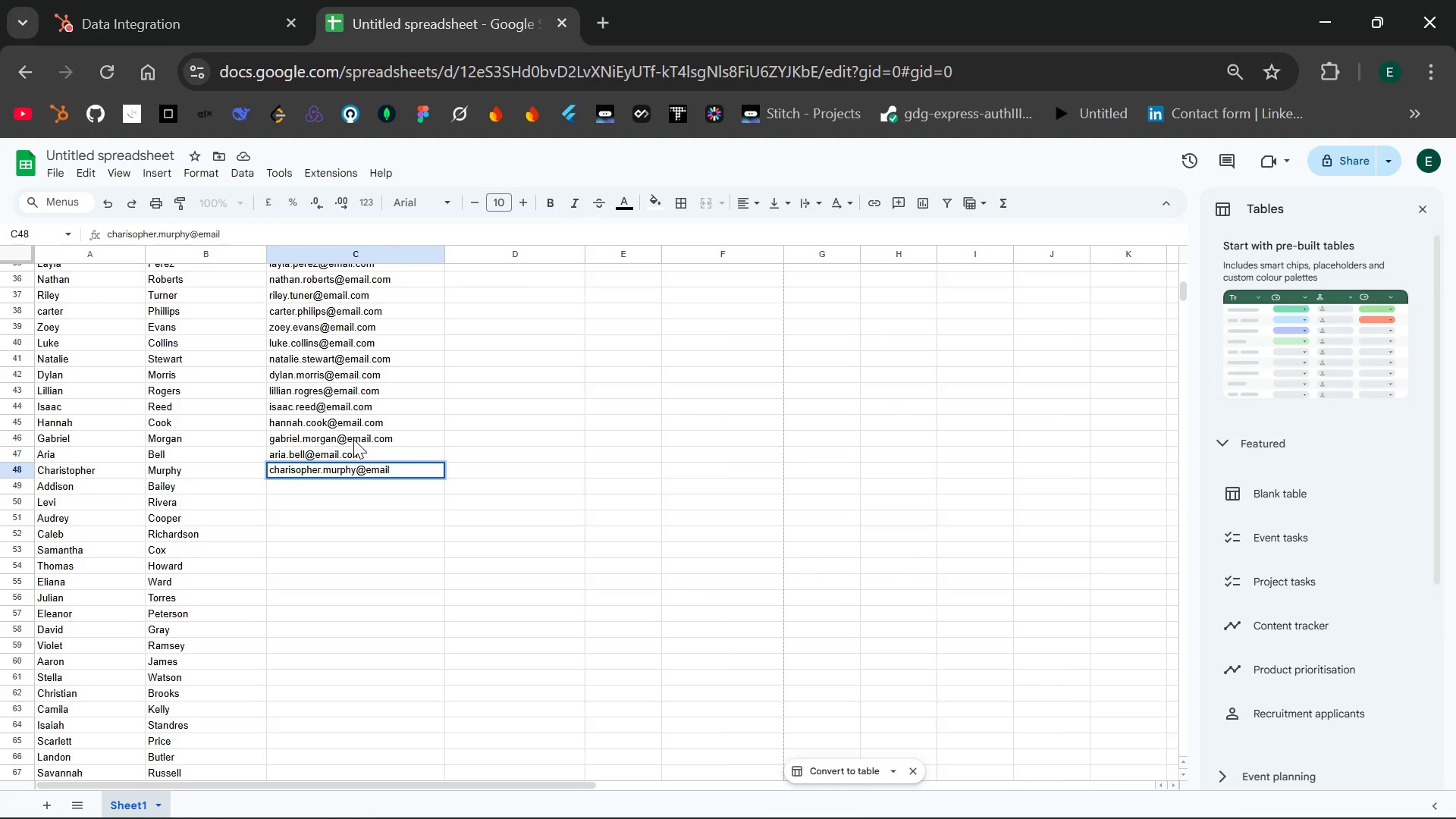 
key(Enter)
 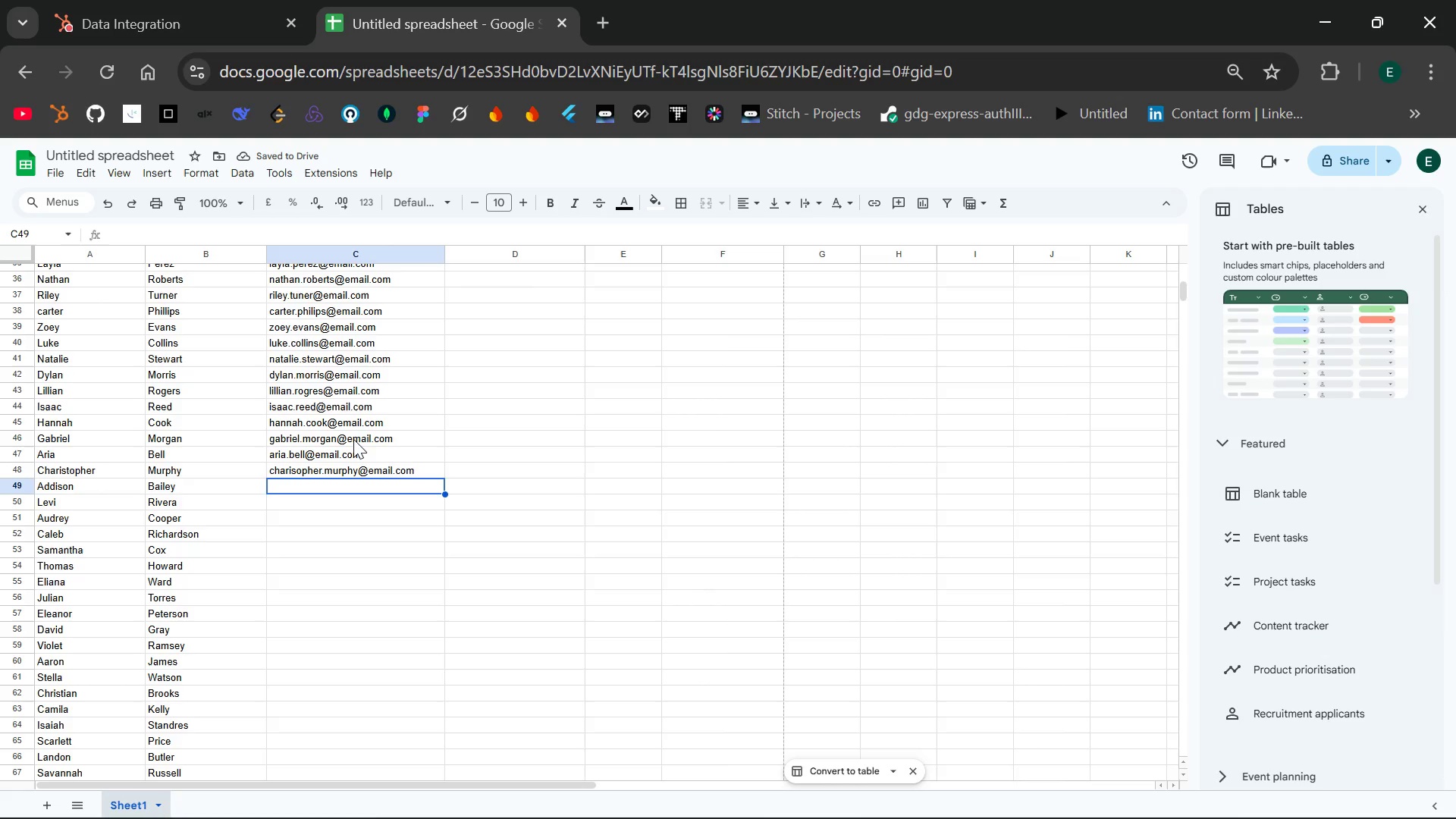 
type(addison.bailey@email.com)
 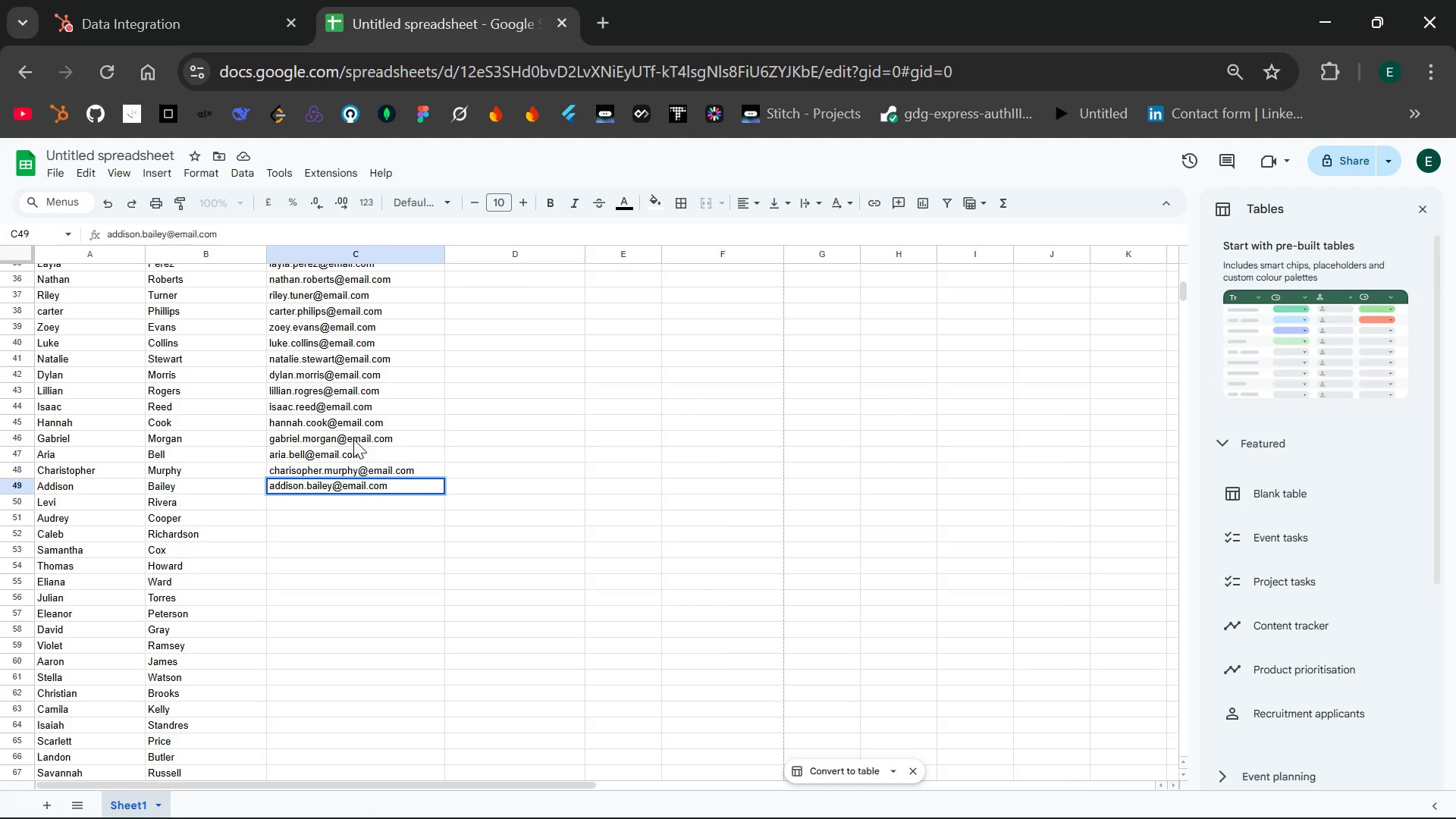 
wait(29.59)
 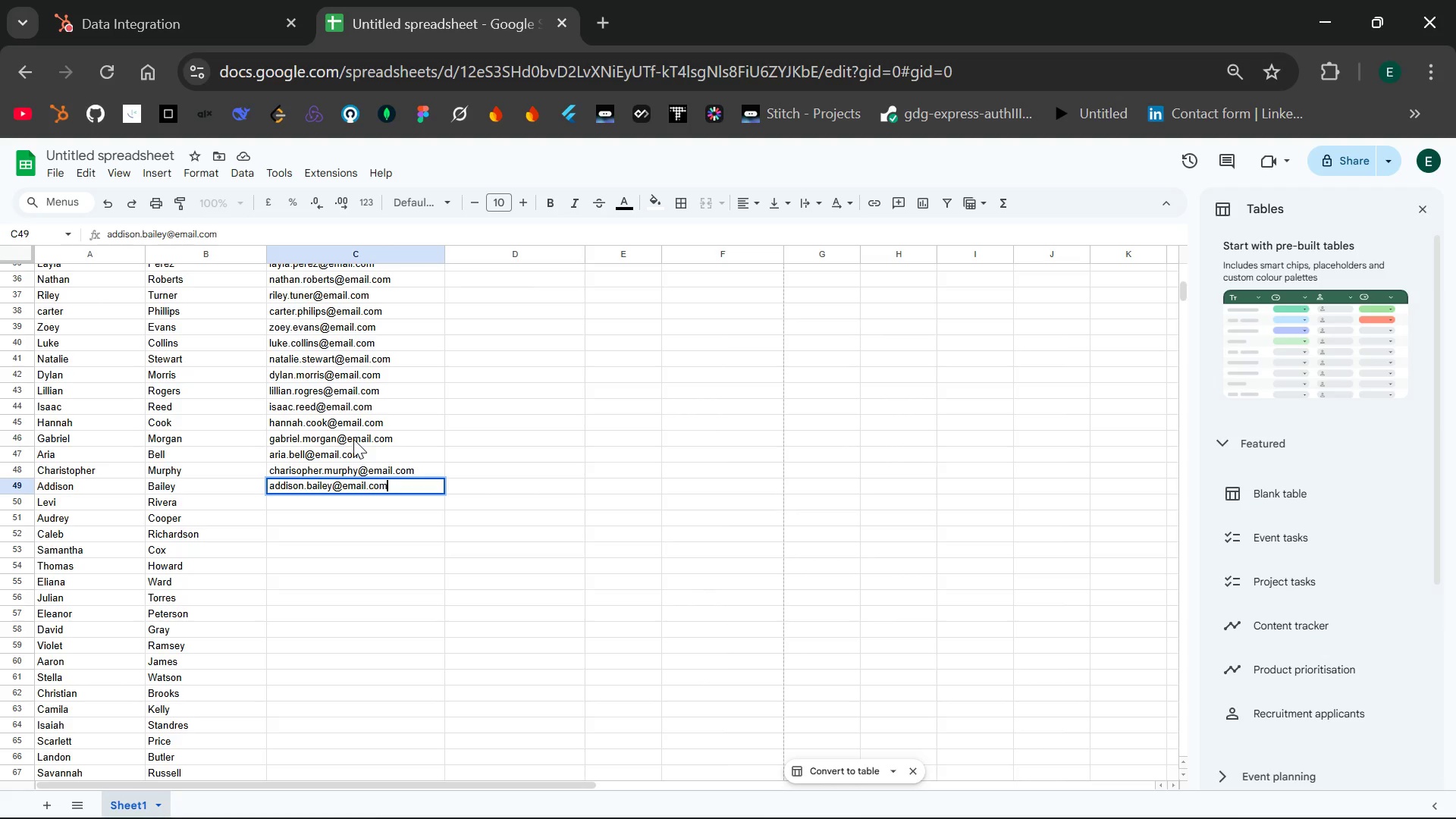 
key(Enter)
 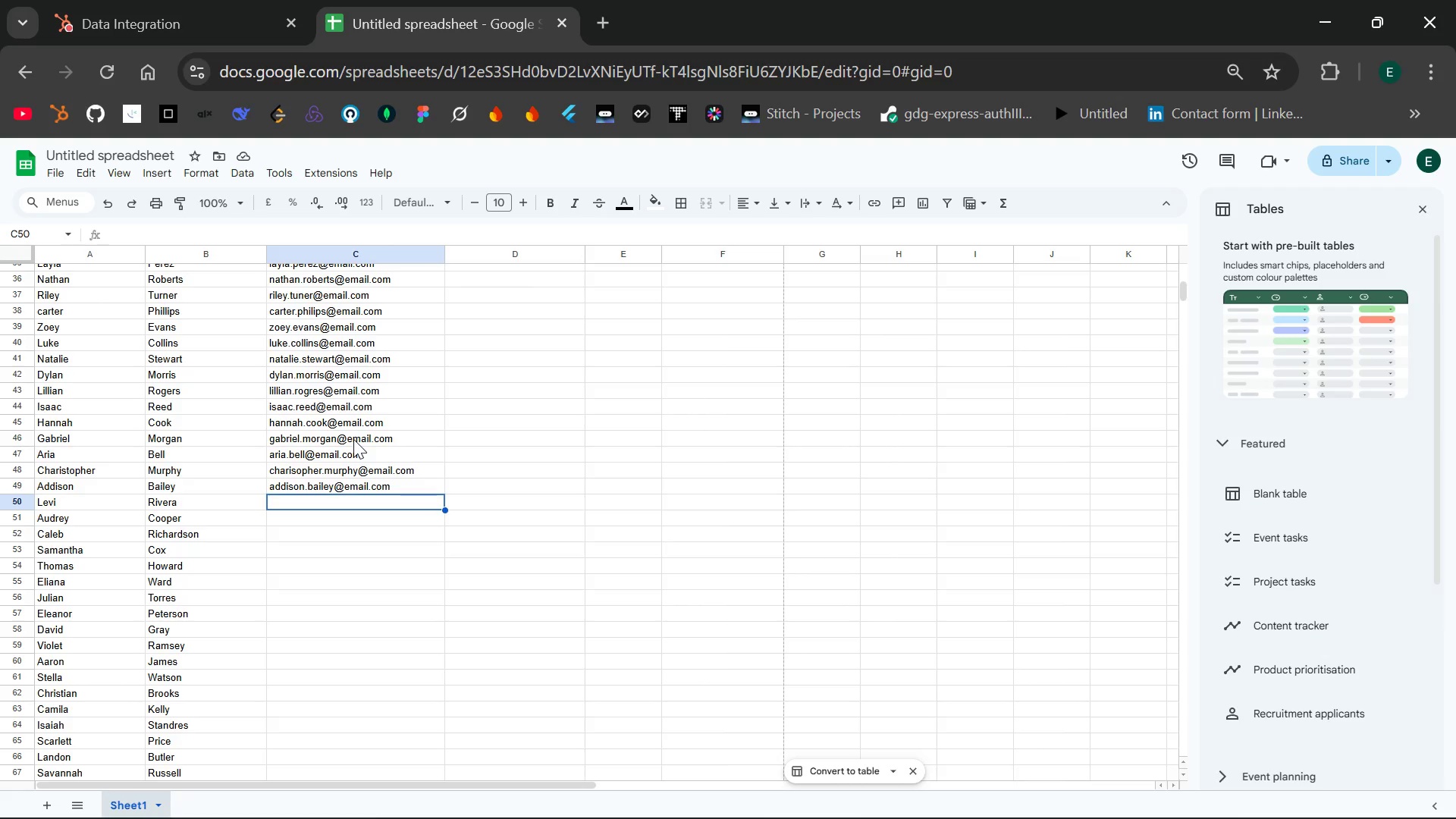 
wait(21.06)
 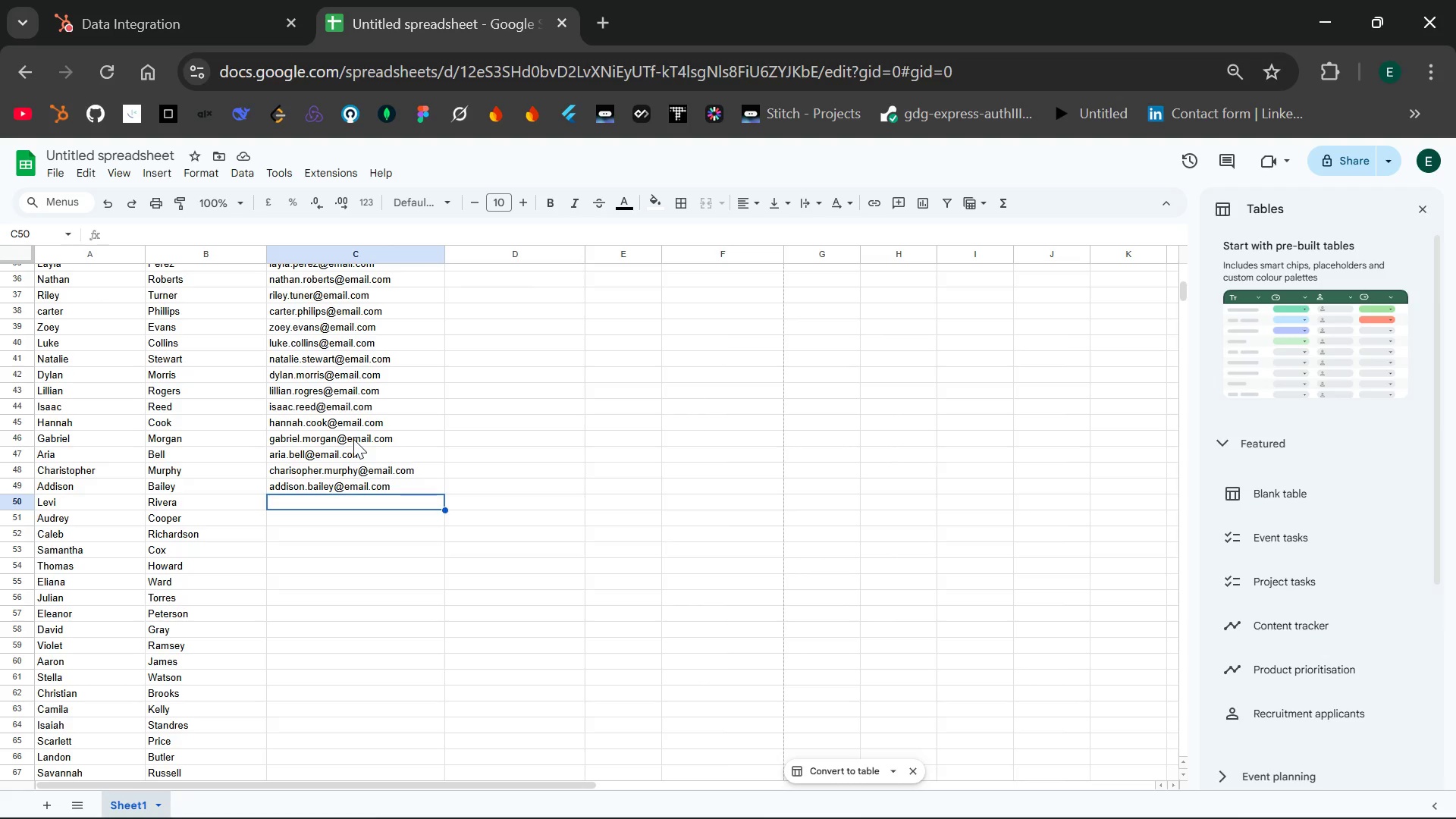 
type(levi.rivera@email.com)
 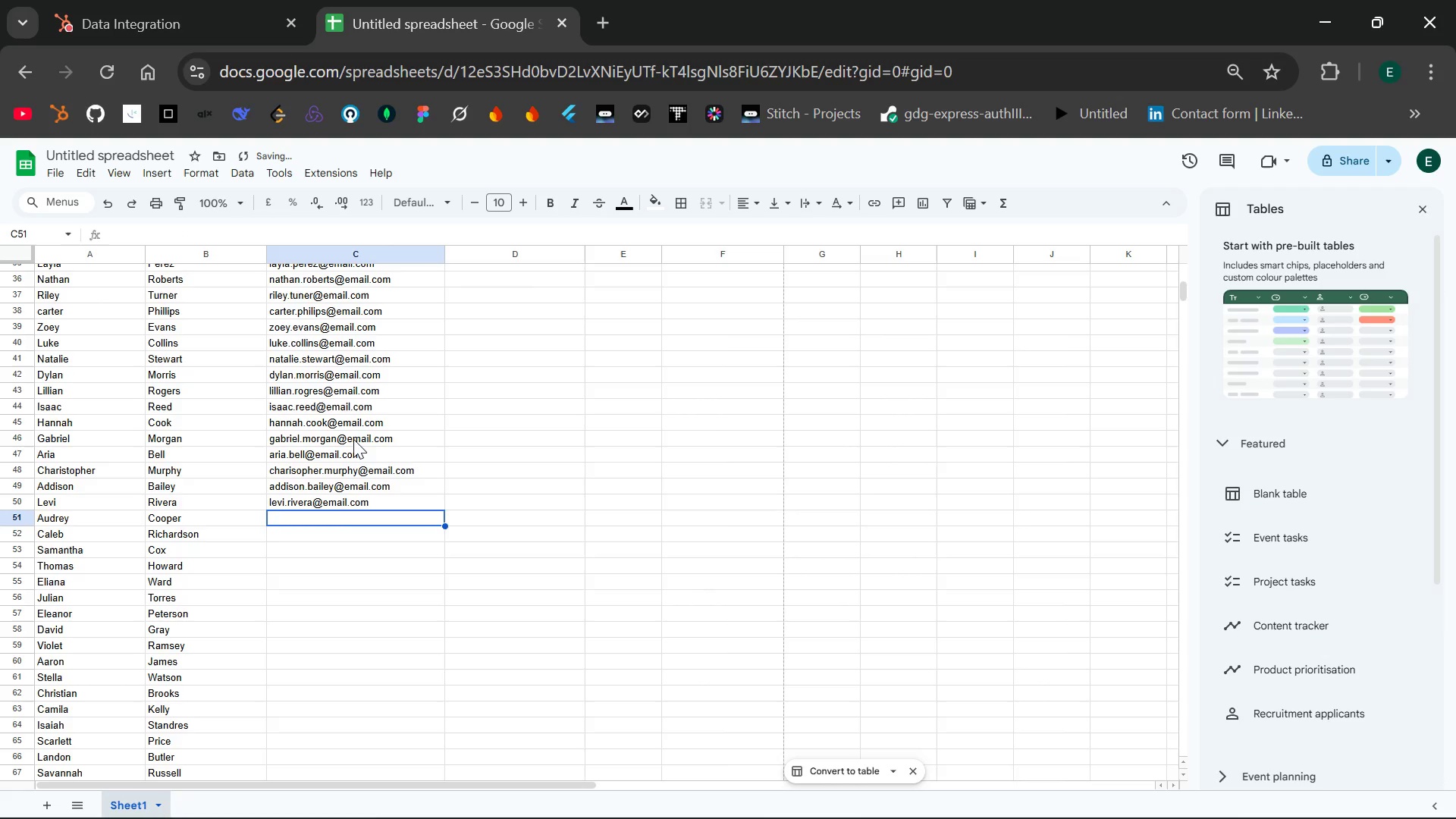 
 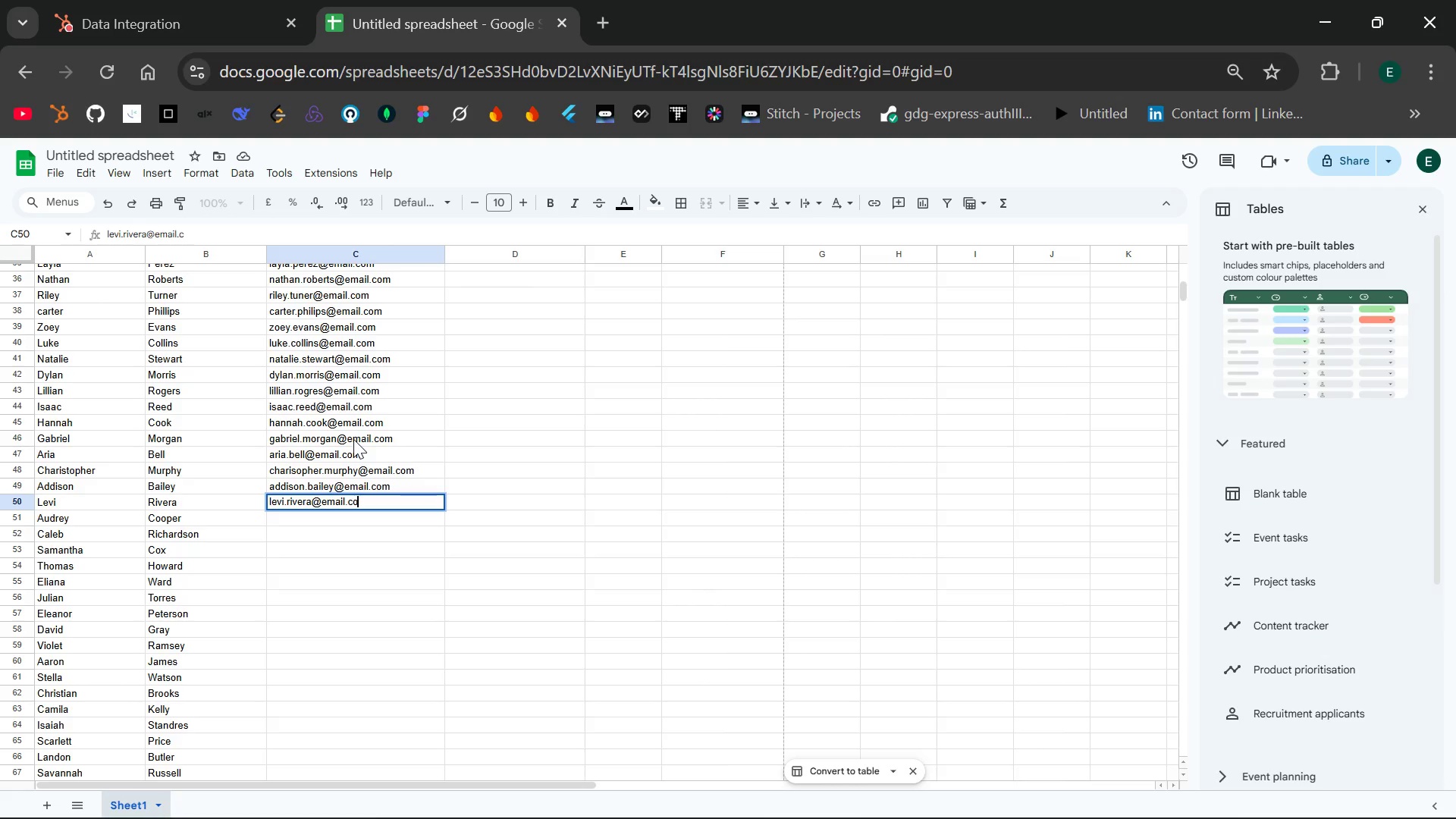 
key(Enter)
 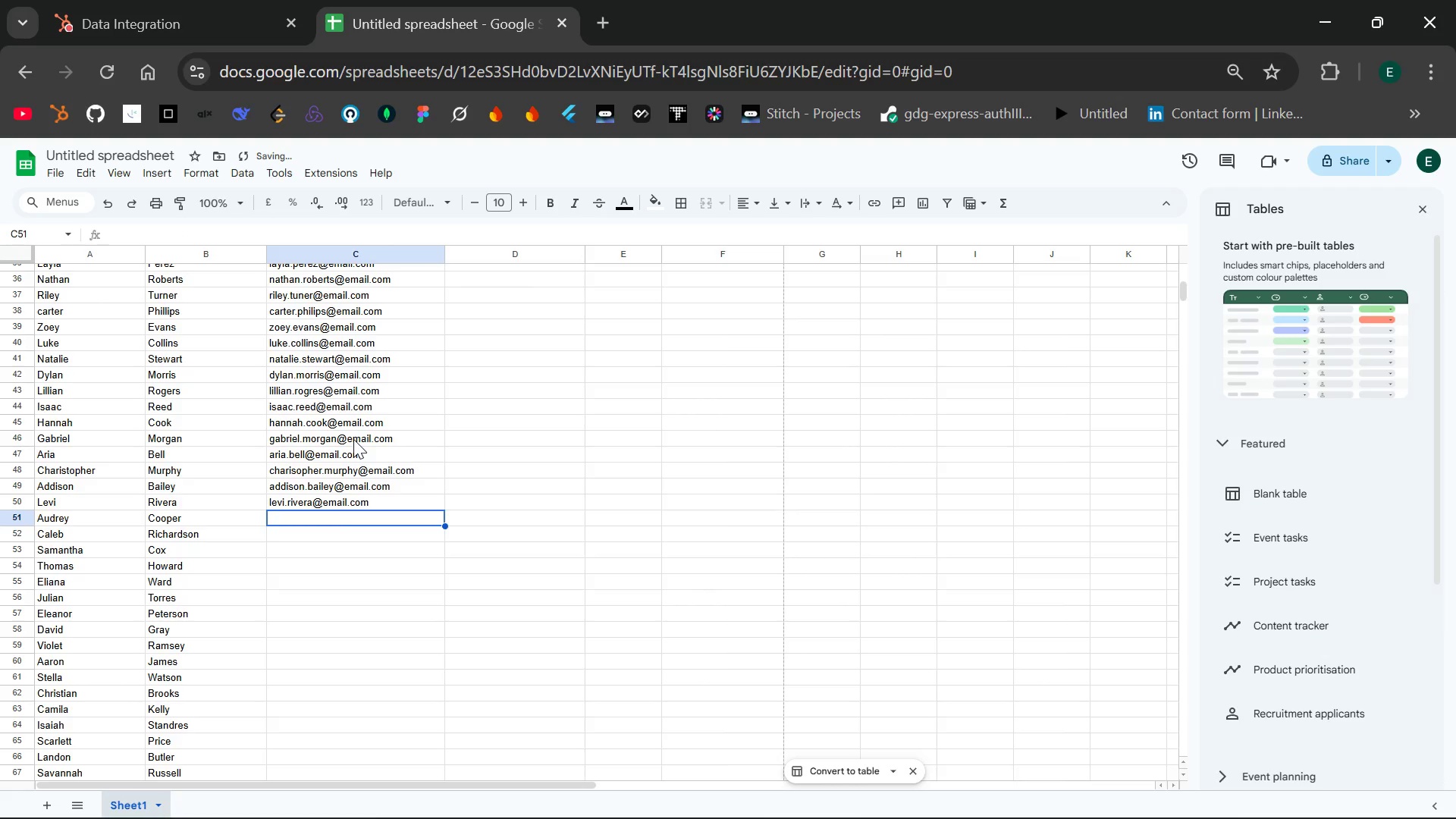 
type(audrey.cooper@email.com)
 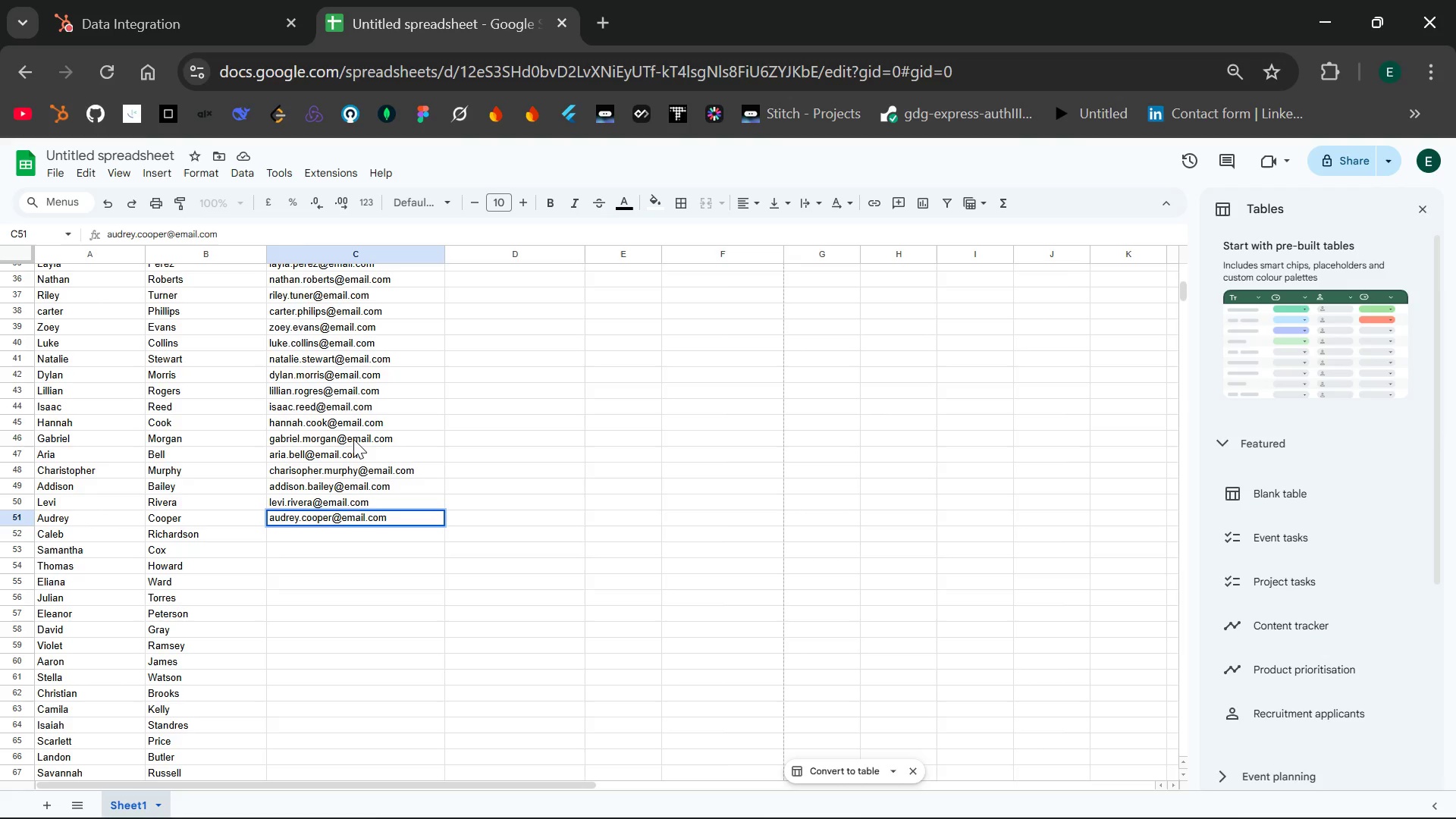 
key(Enter)
 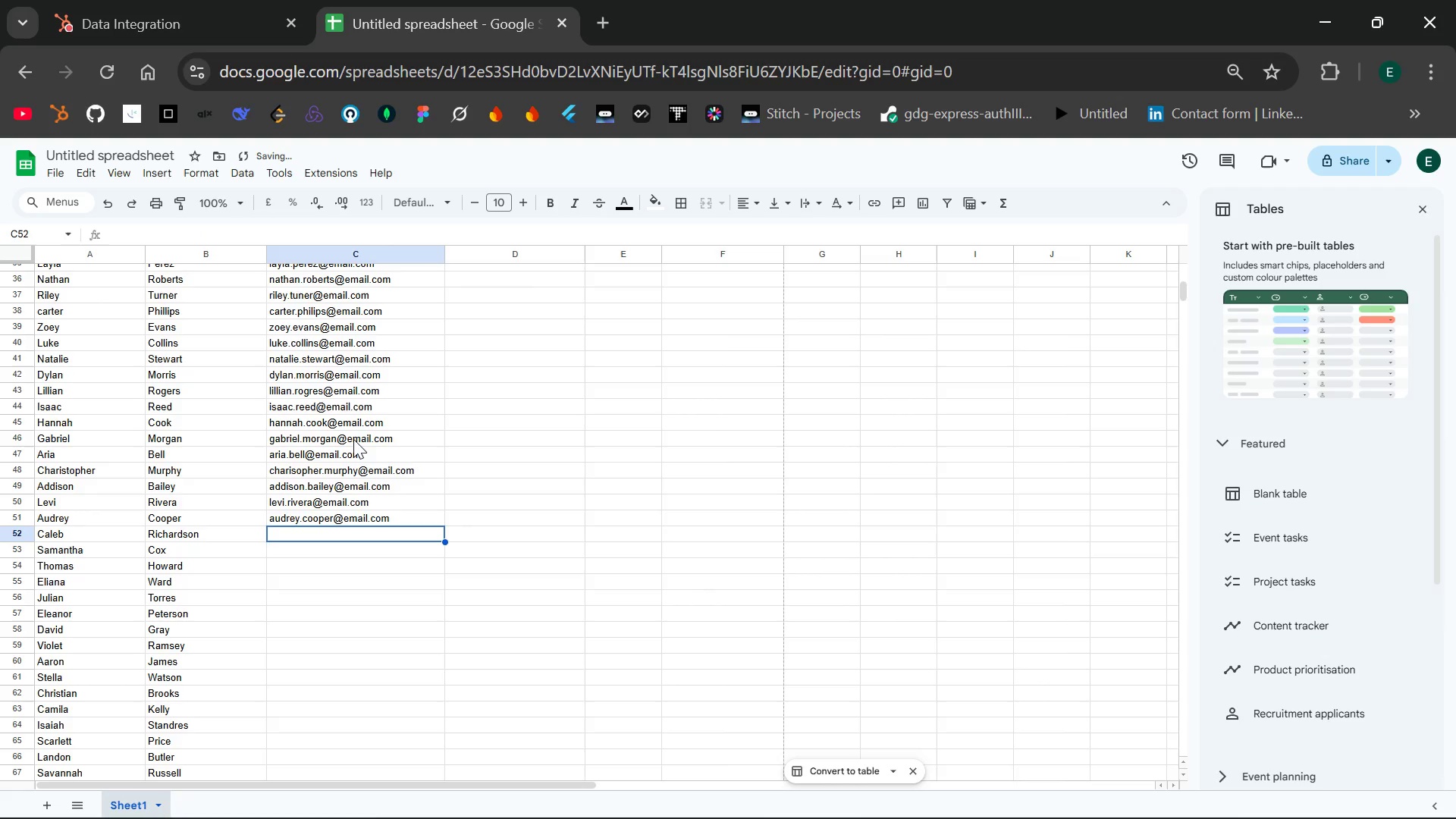 
type(caleb.richardson@email.com)
 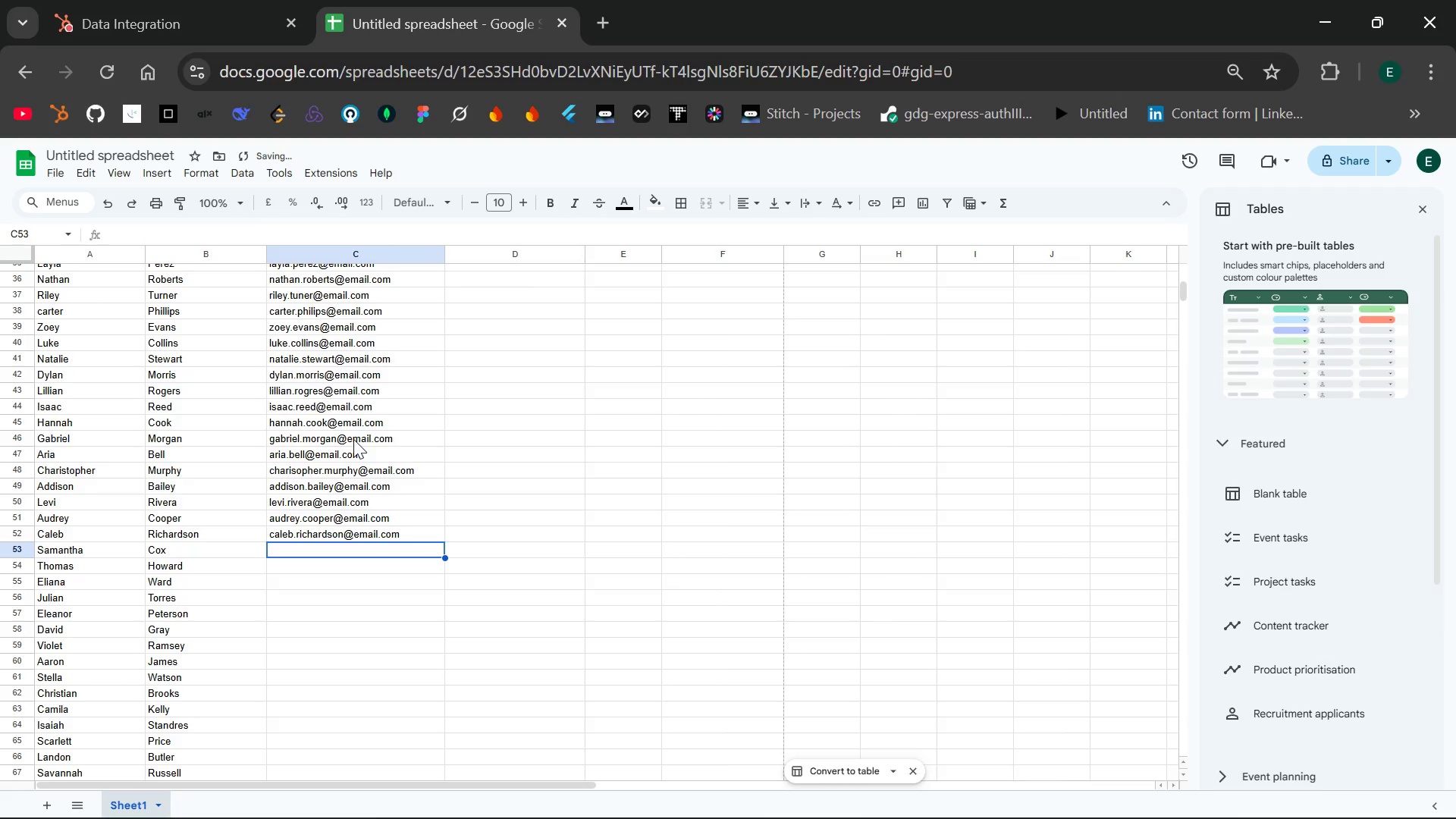 
 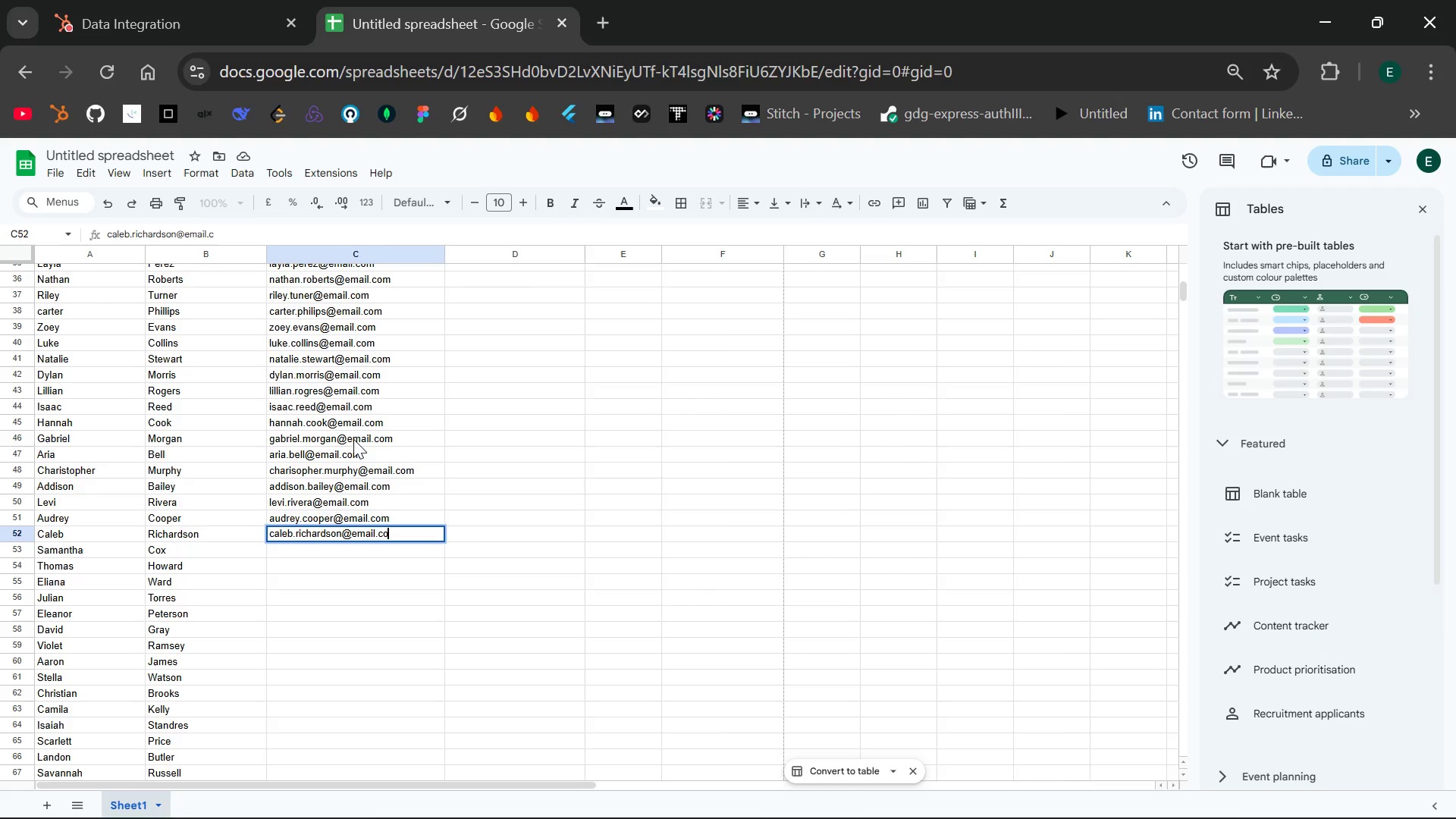 
key(Enter)
 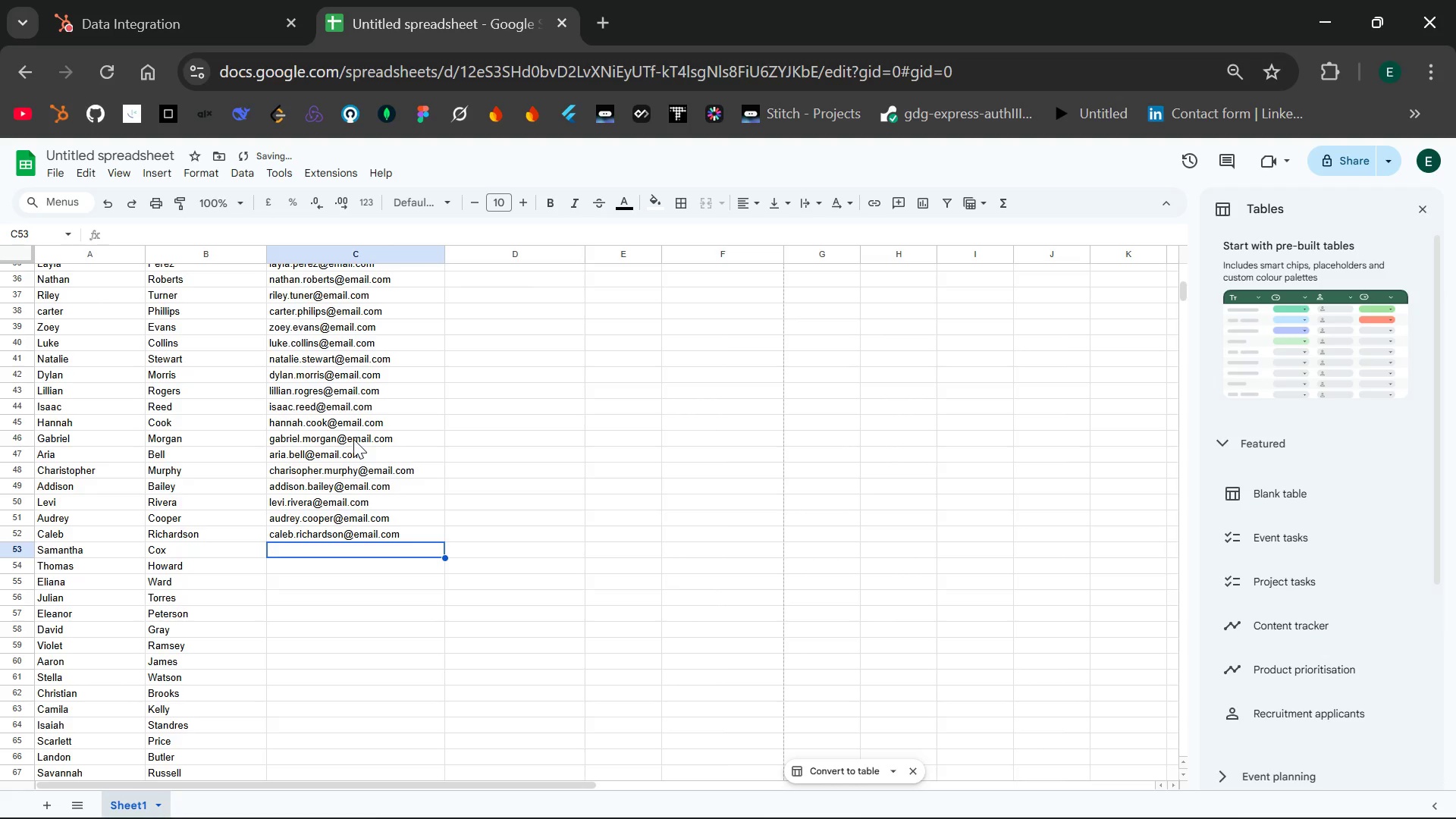 
type(samantha.cox@email.com)
 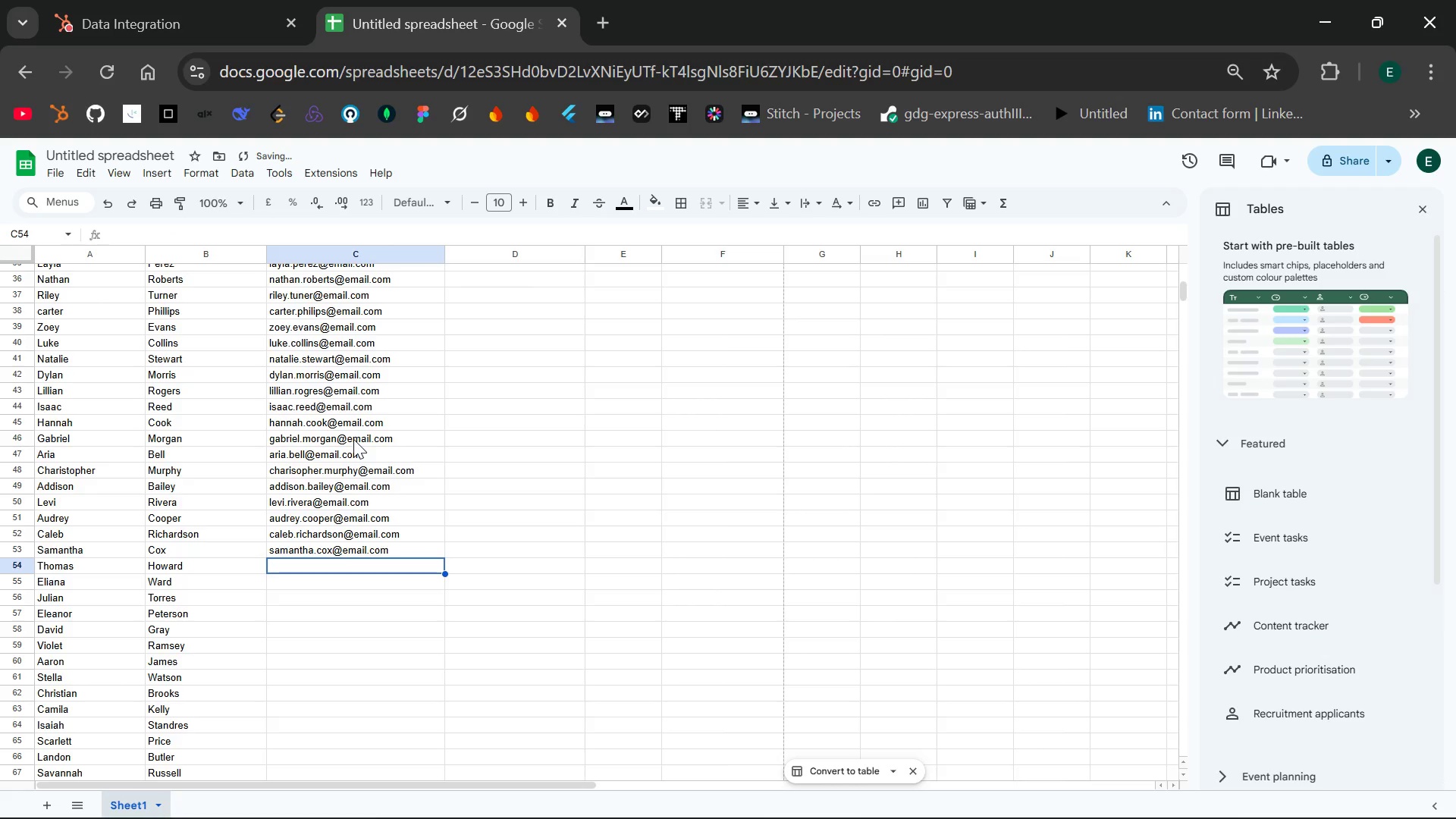 
 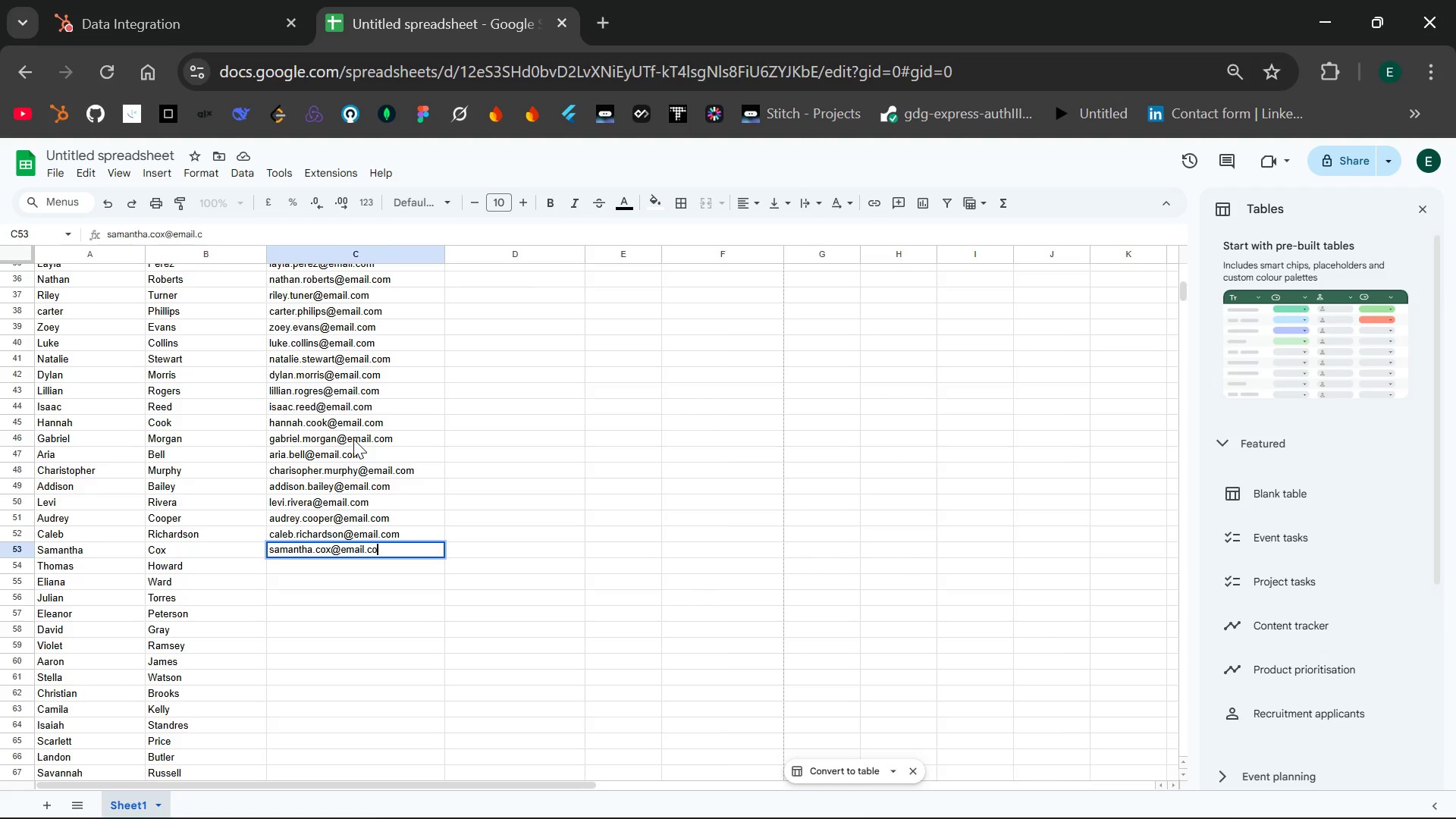 
key(Enter)
 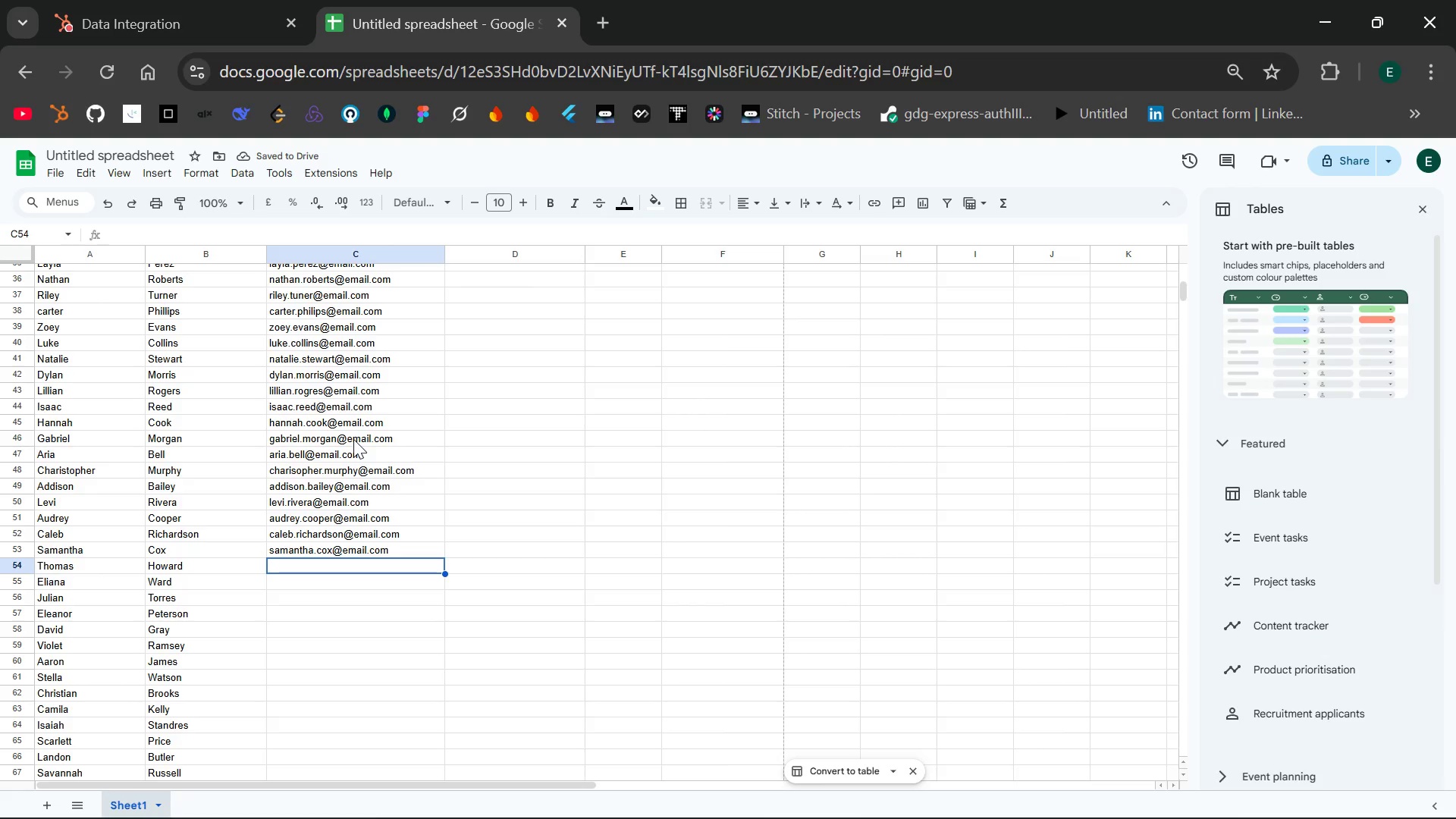 
wait(9.77)
 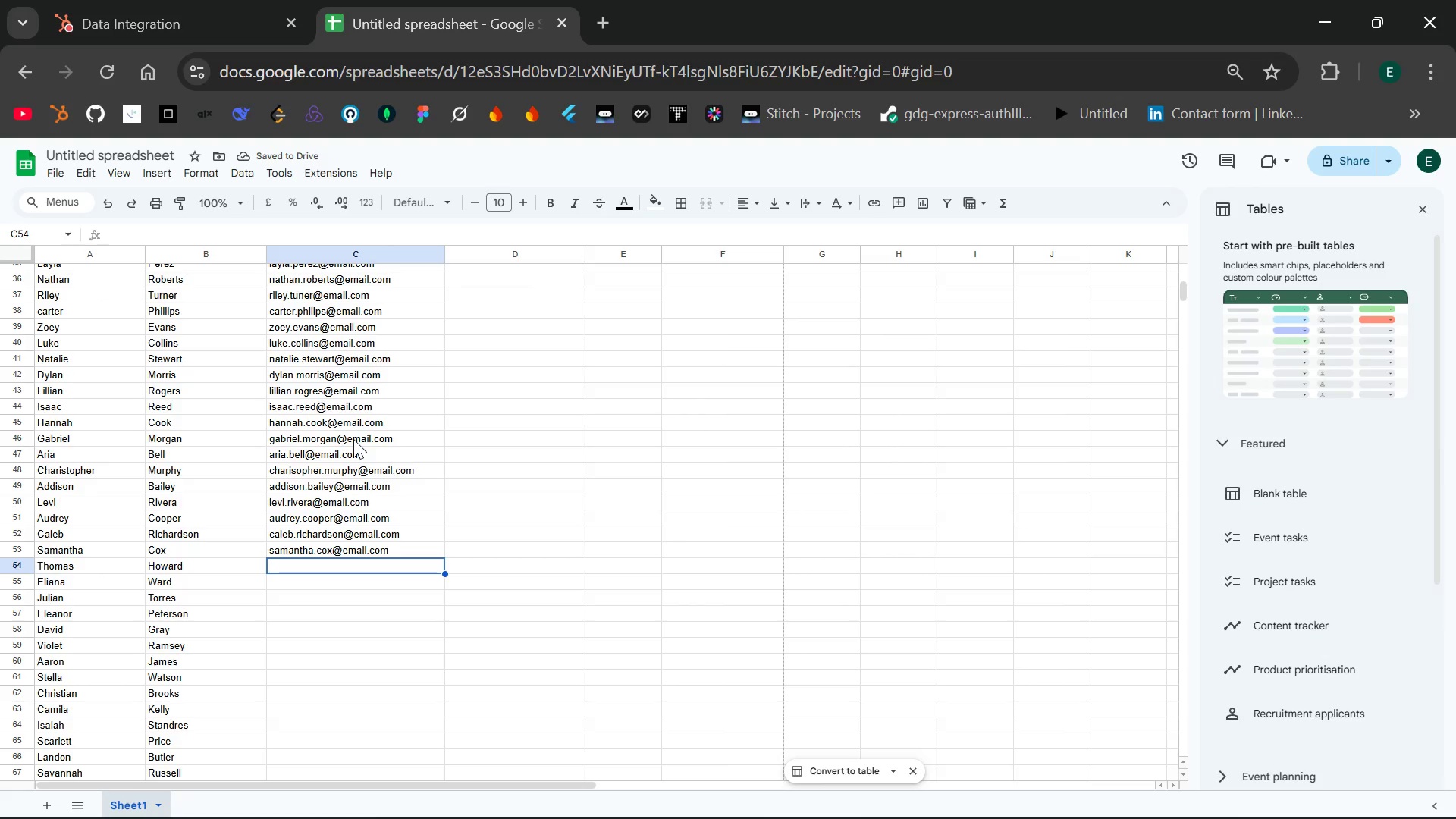 
type(thomas.haward@email.com)
 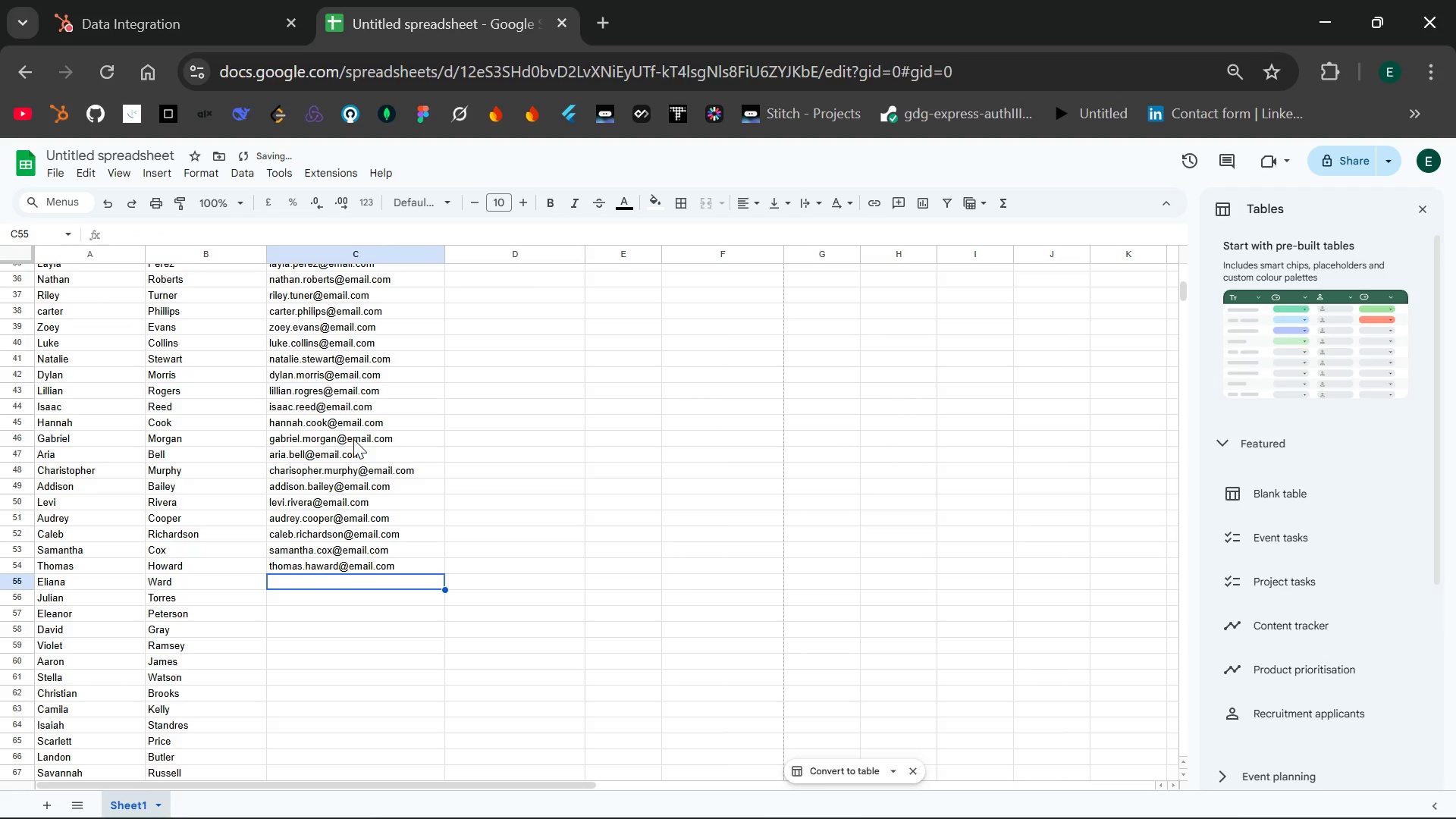 
 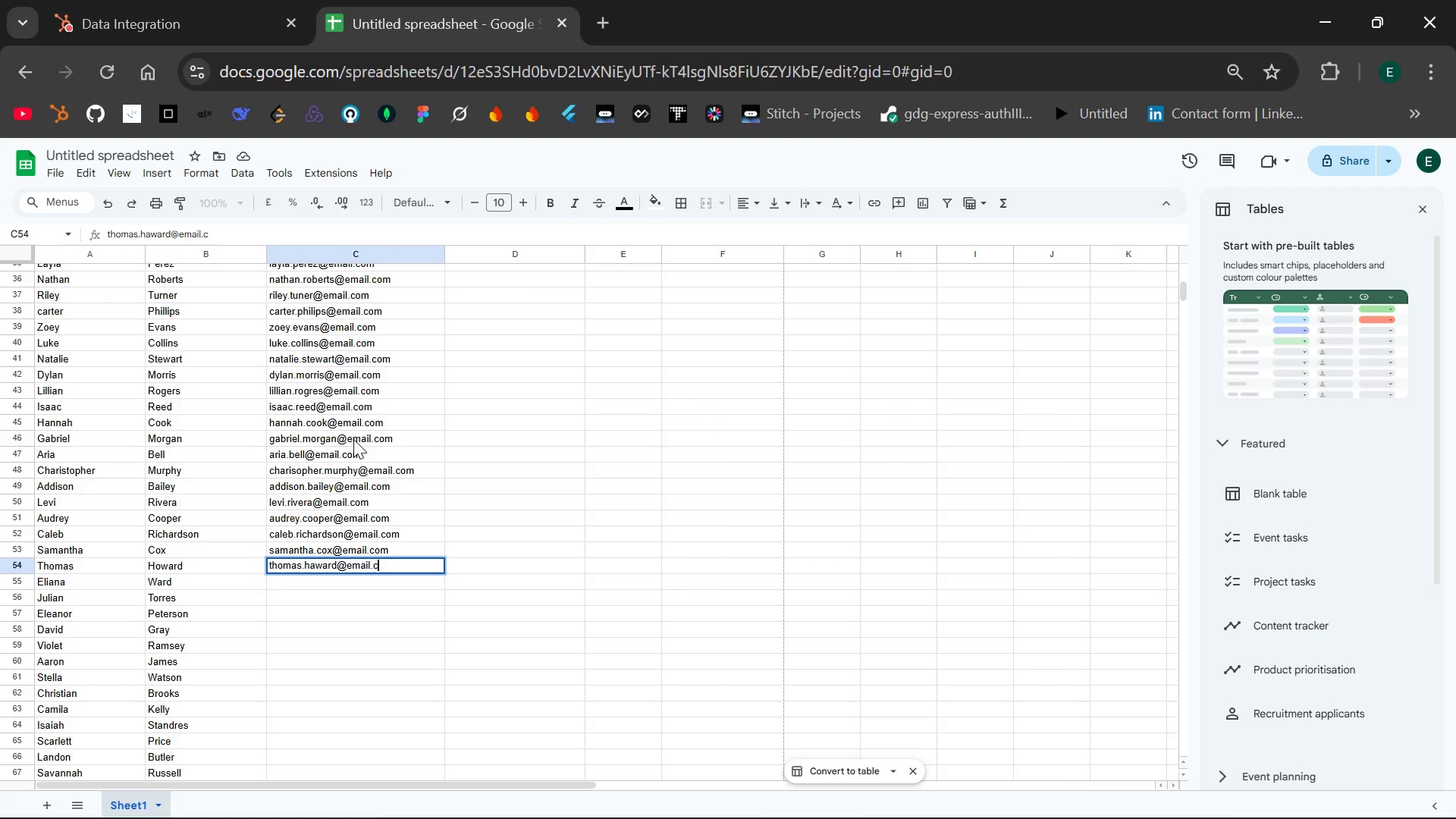 
key(Enter)
 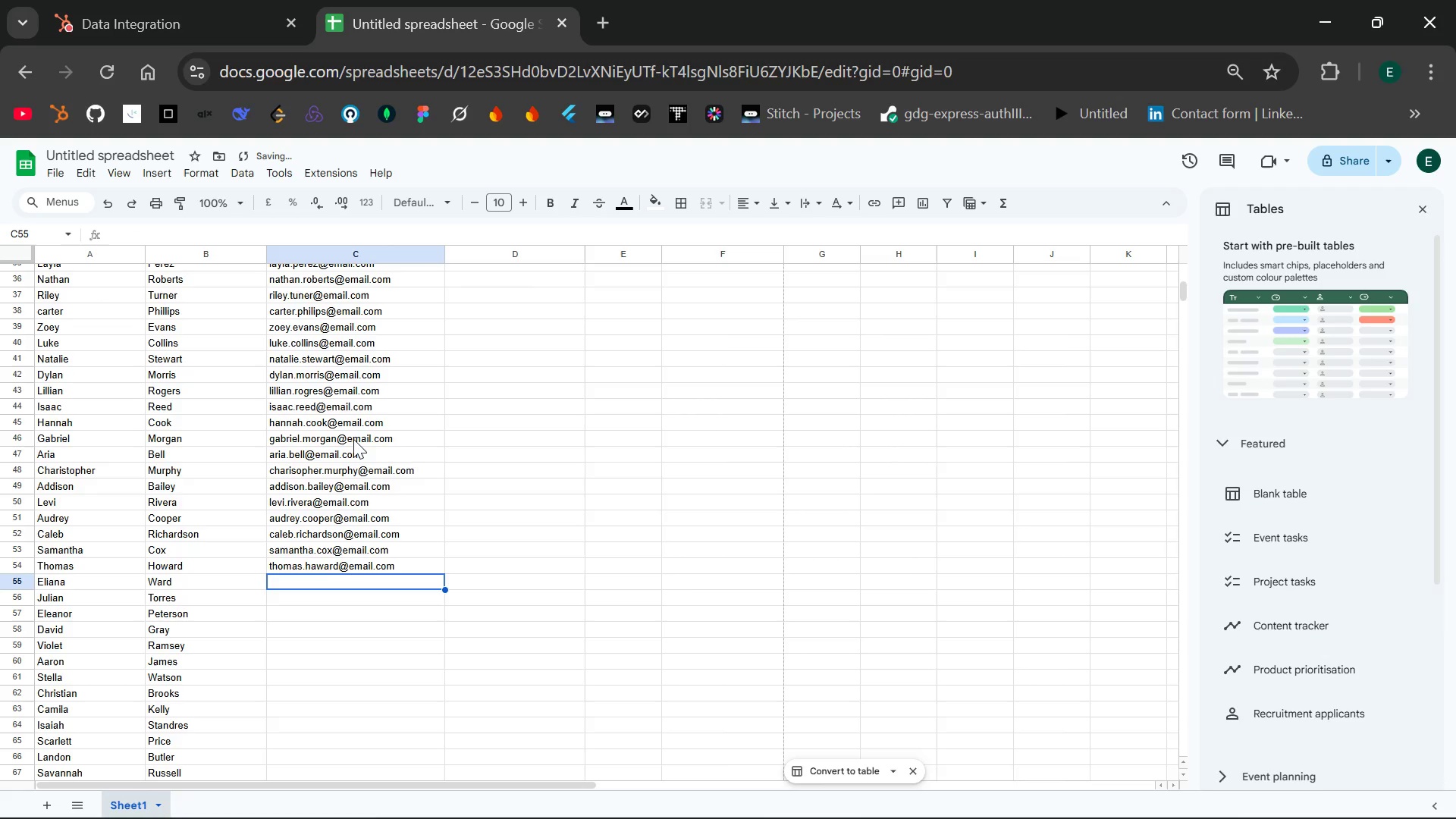 
type(eliana.ward@email.com)
 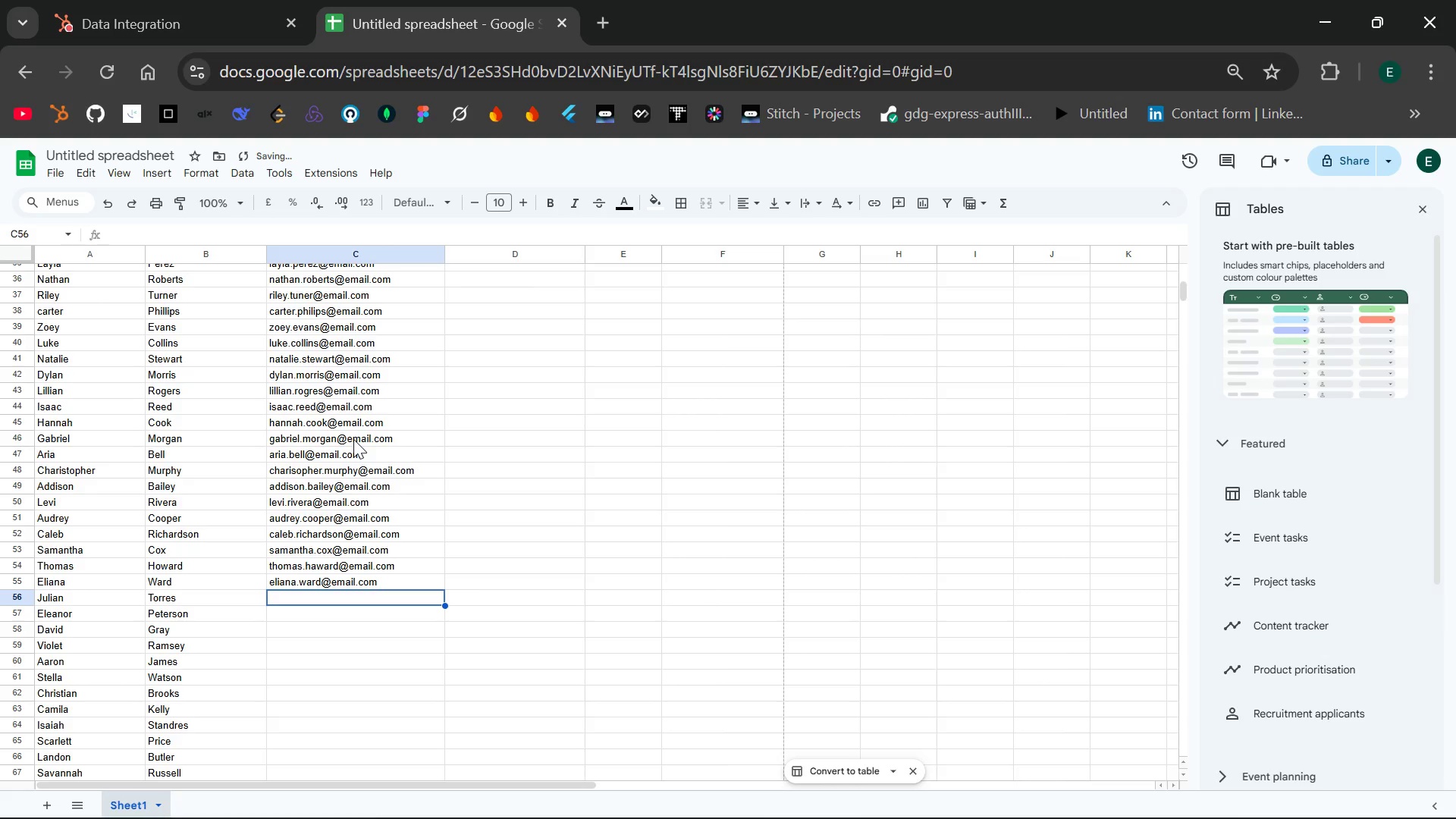 
 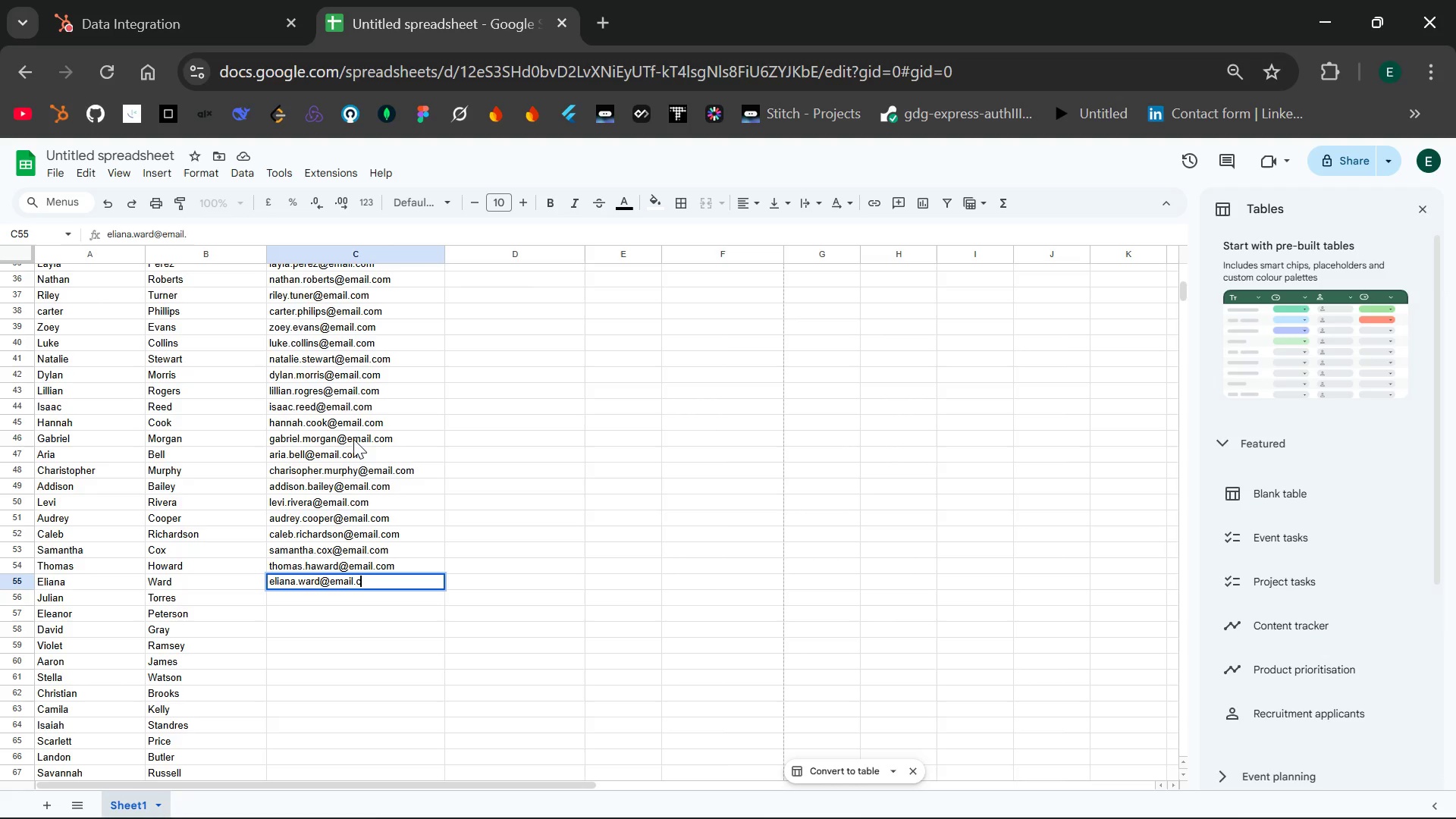 
key(Enter)
 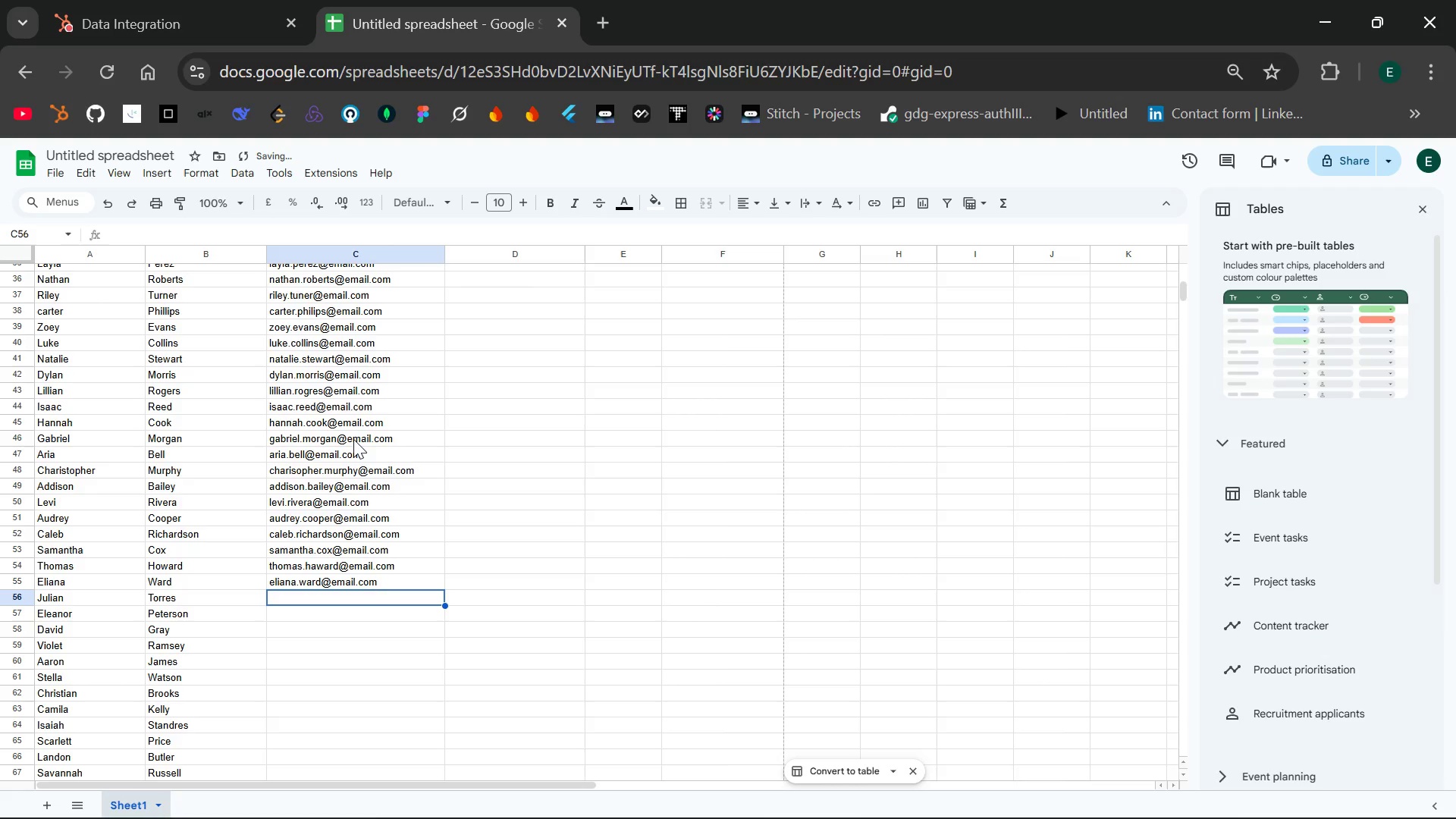 
type(julian.torres@email.com)
 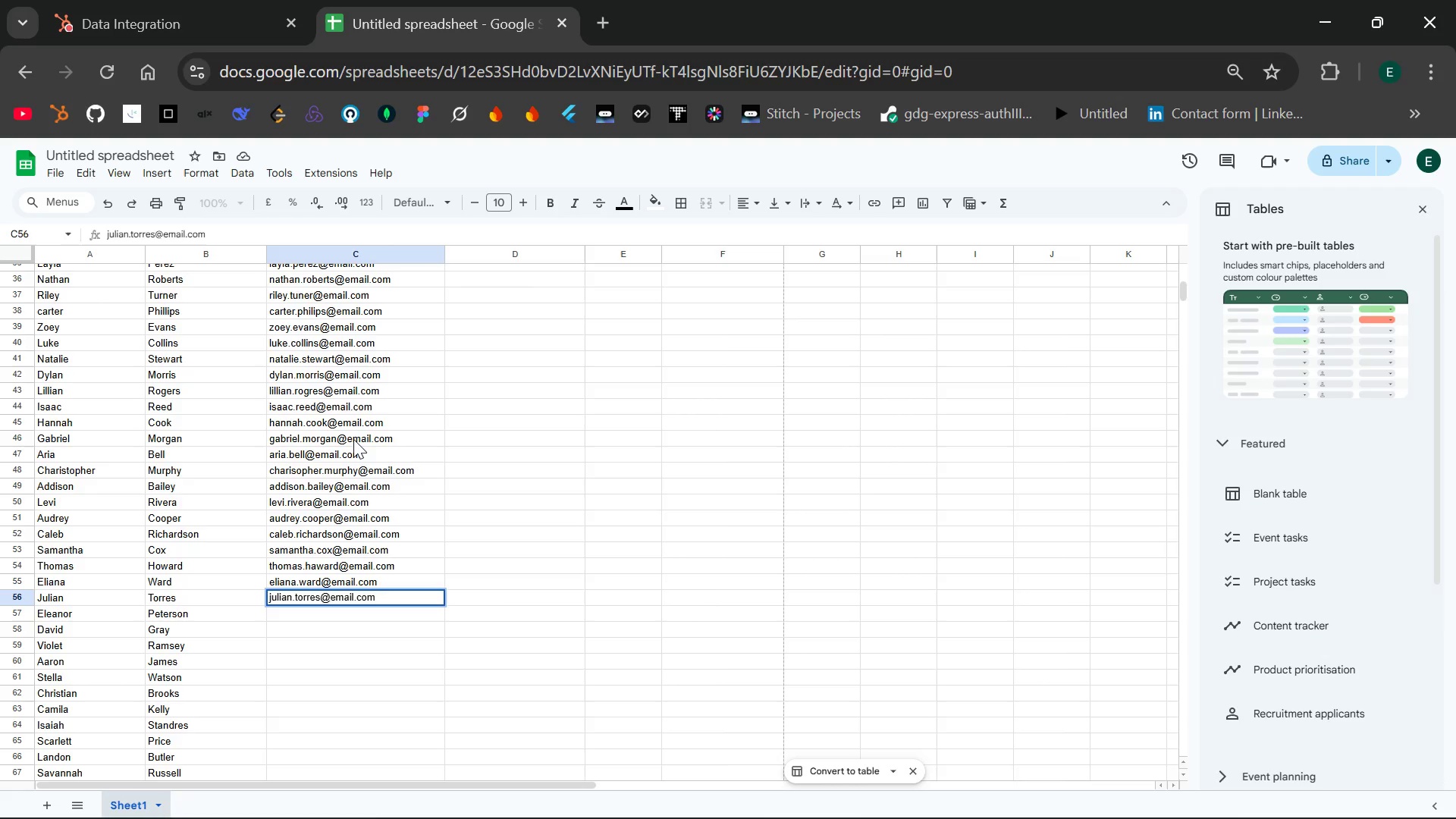 
key(Enter)
 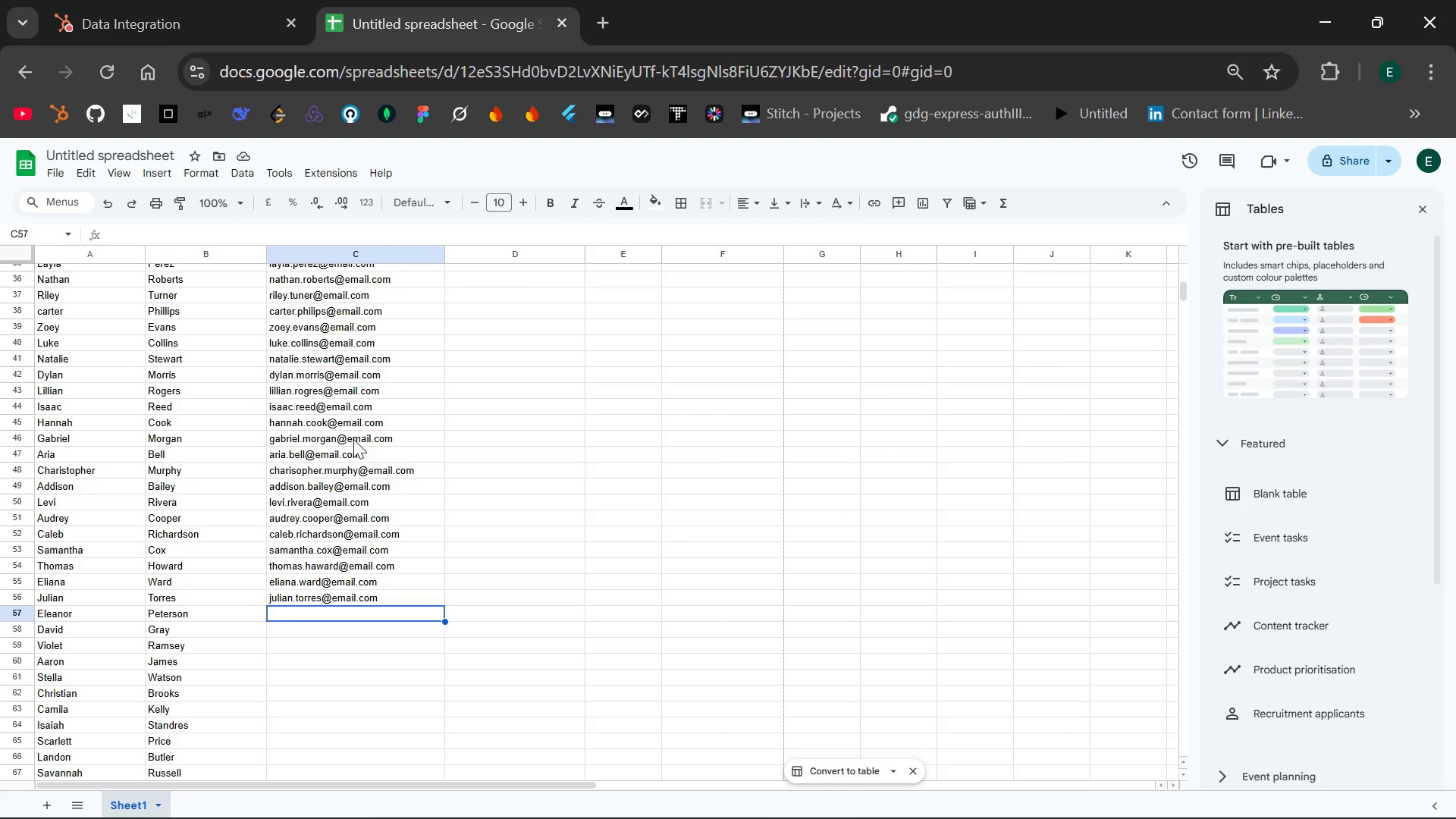 
wait(7.08)
 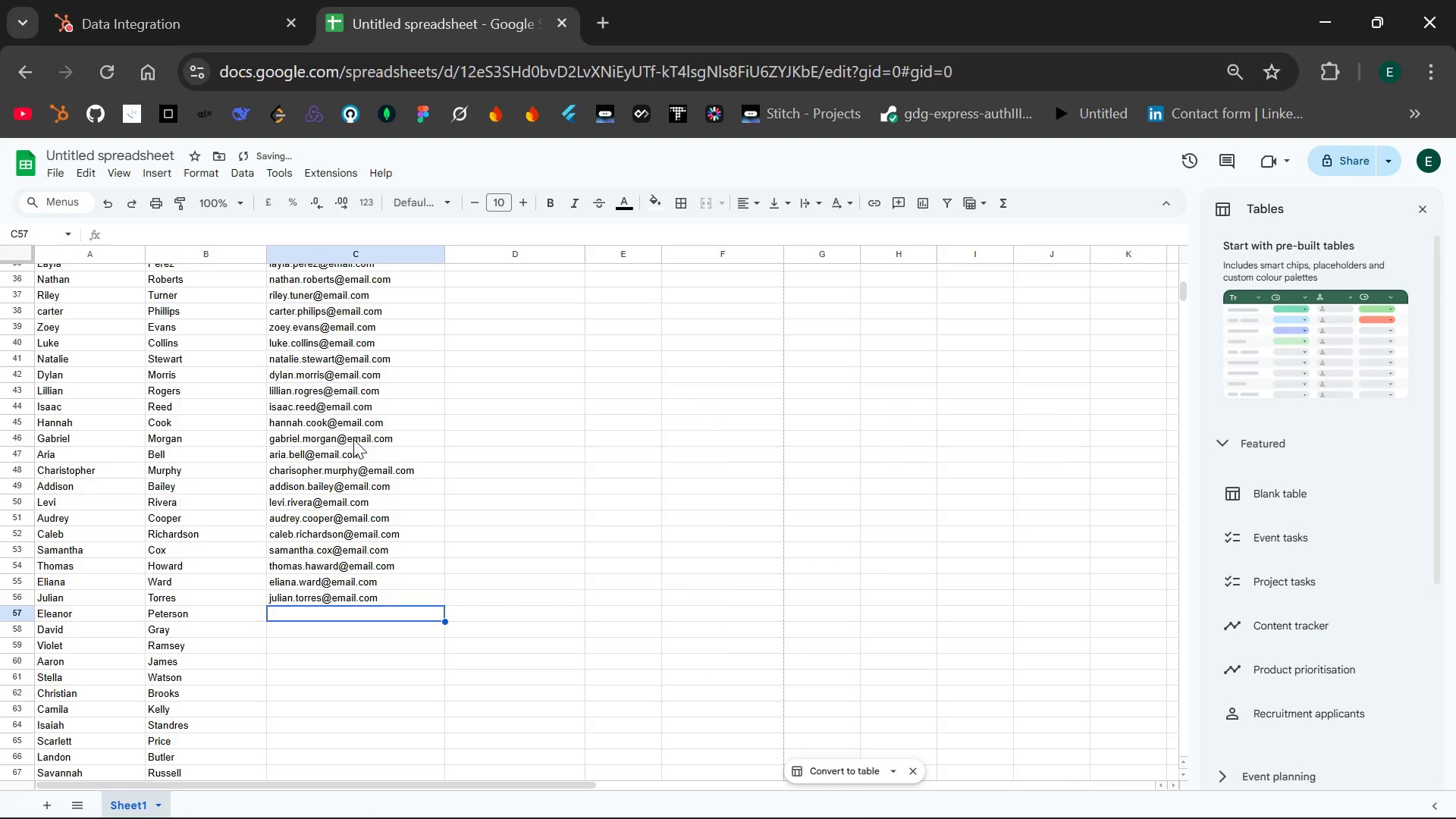 
type(eleanor)
 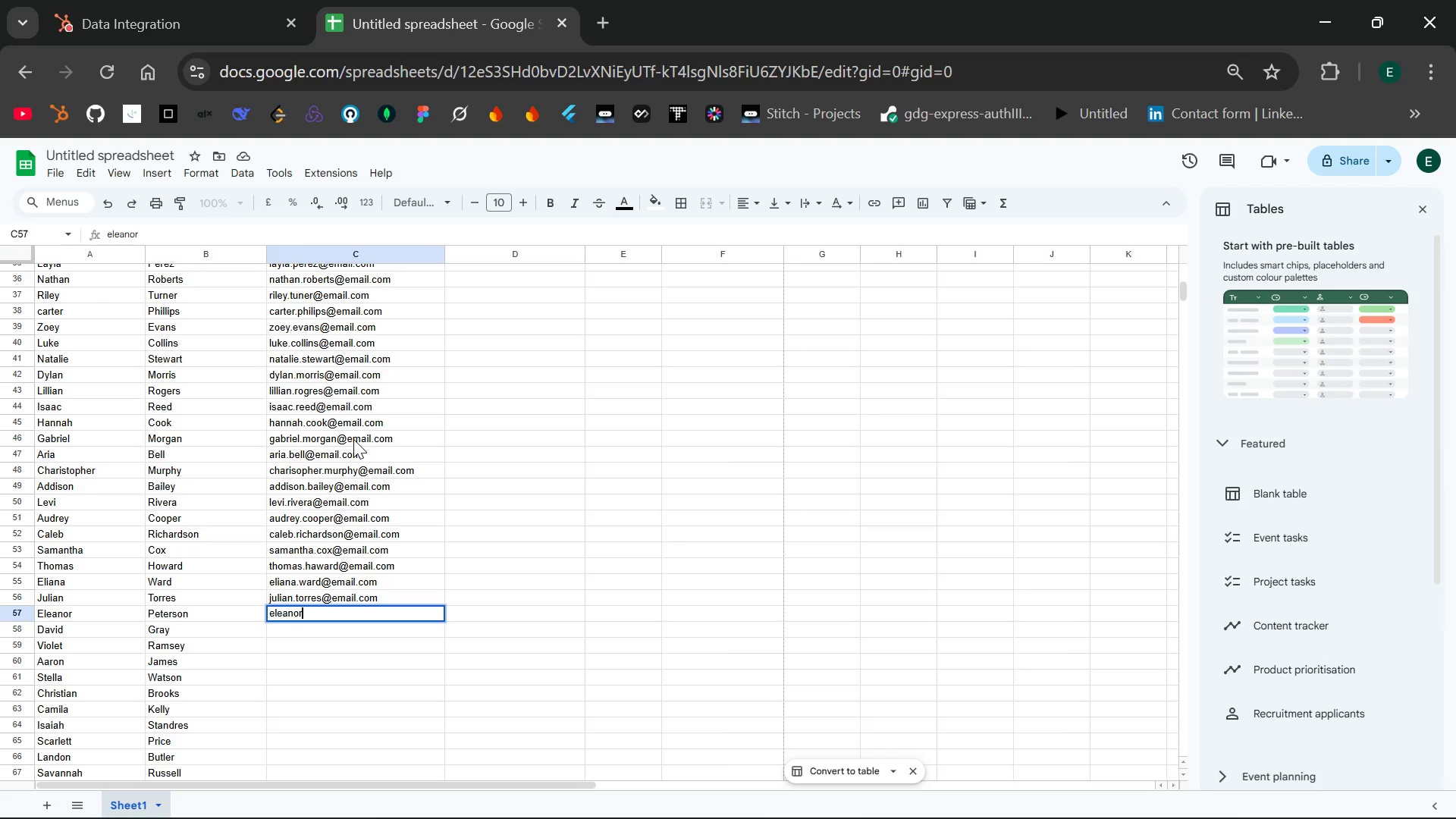 
type(.peterson)
 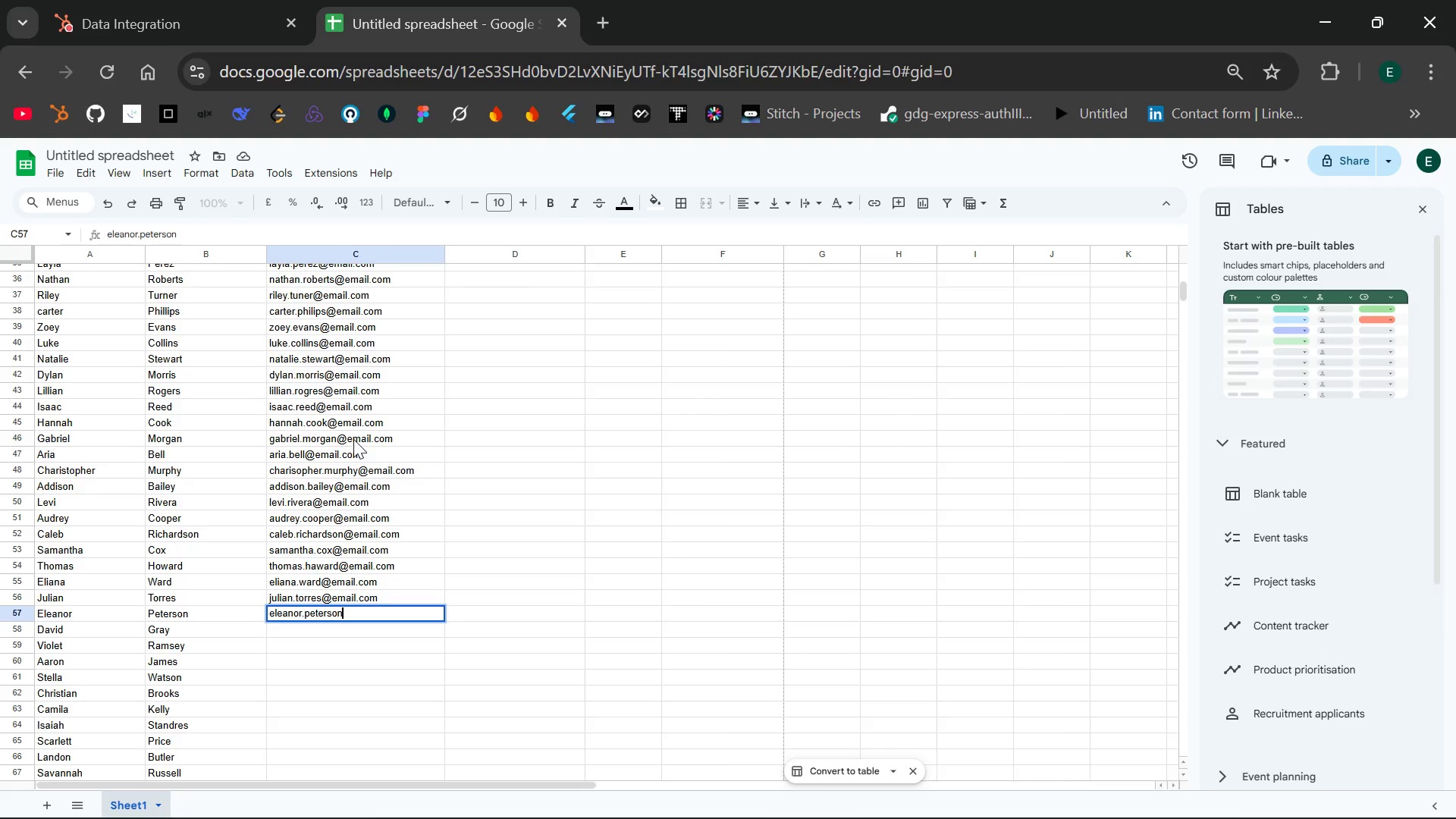 
type(@email.com)
 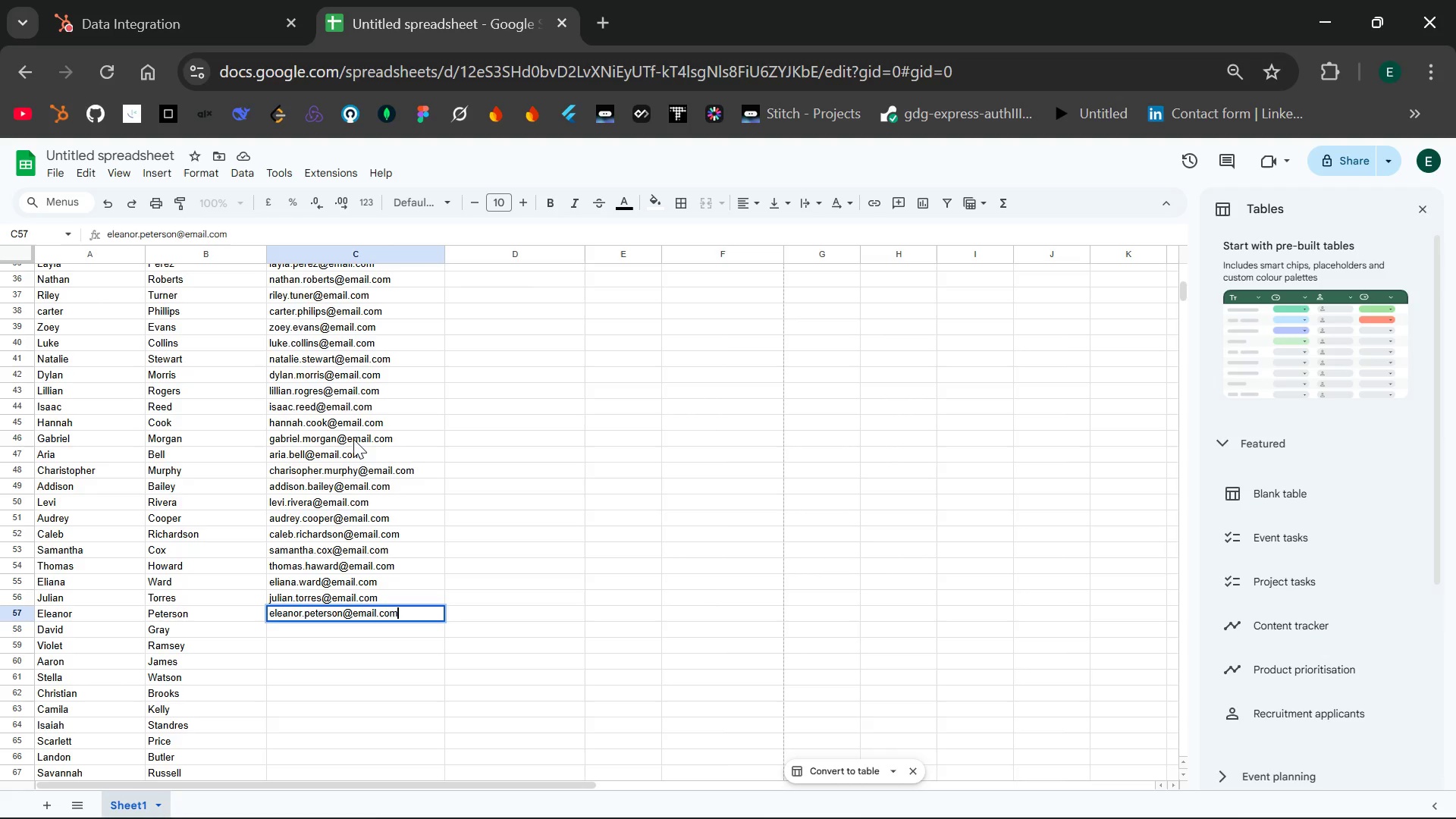 
key(Enter)
 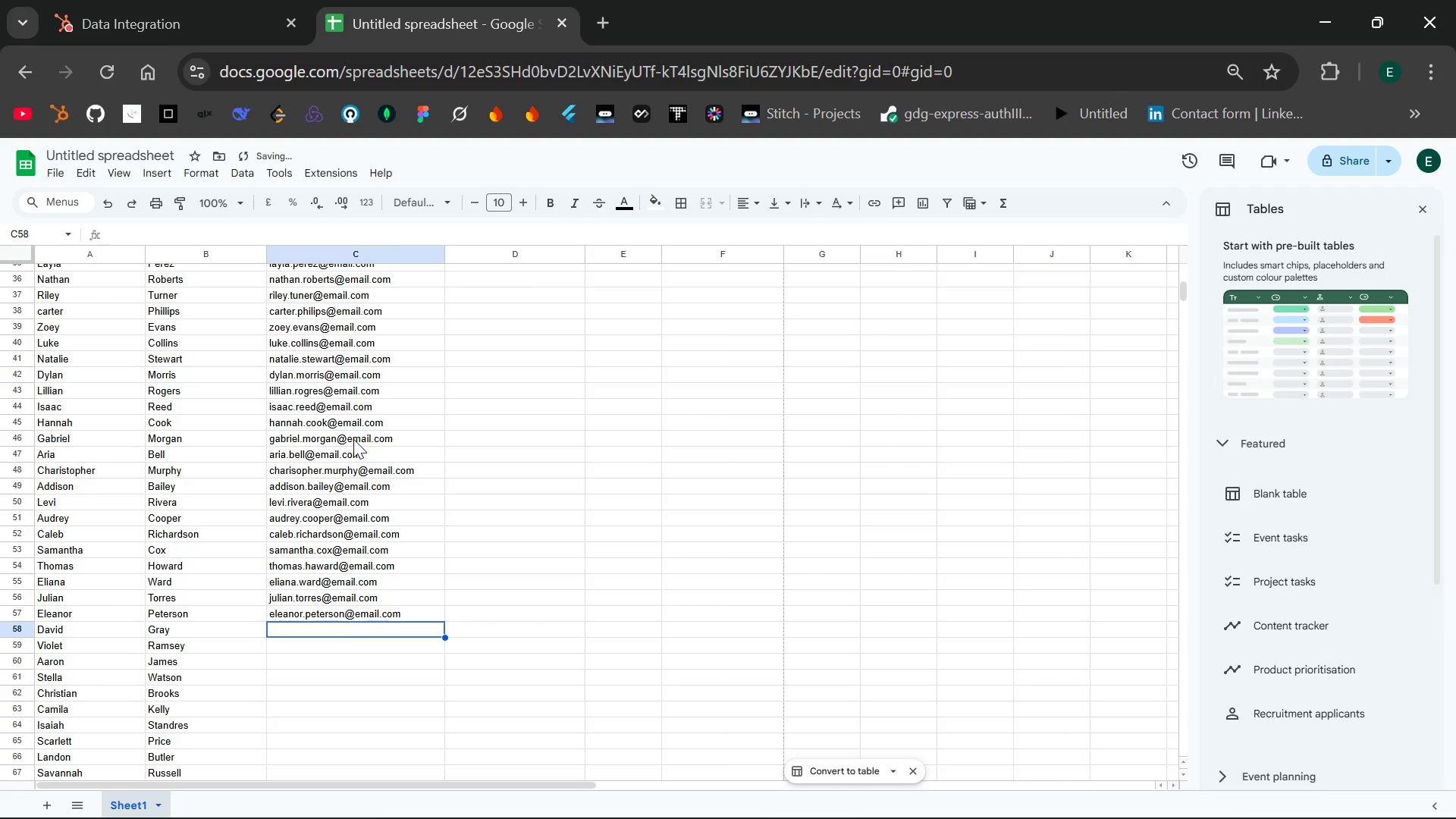 
type(david.gray@email.com)
 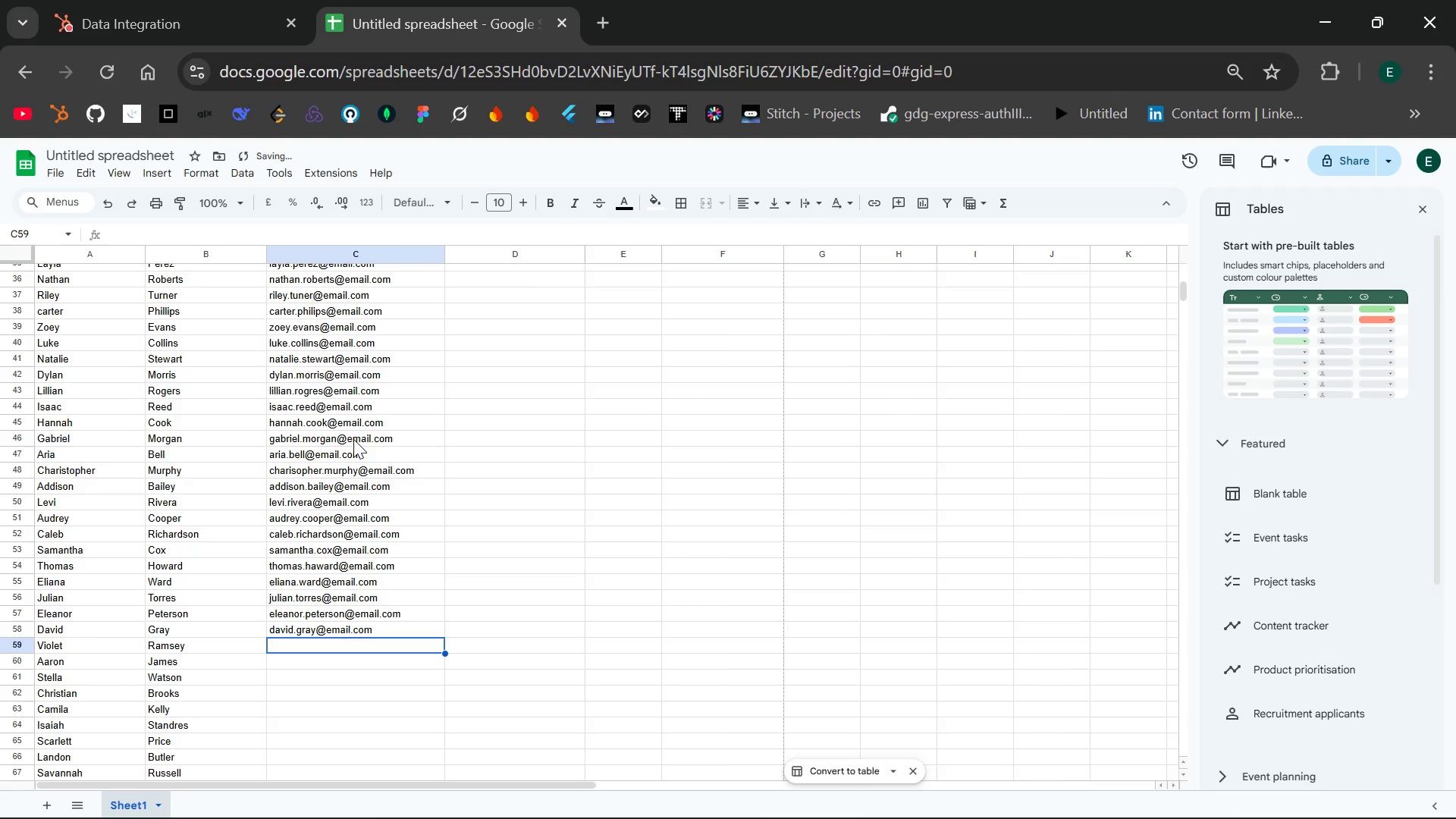 
 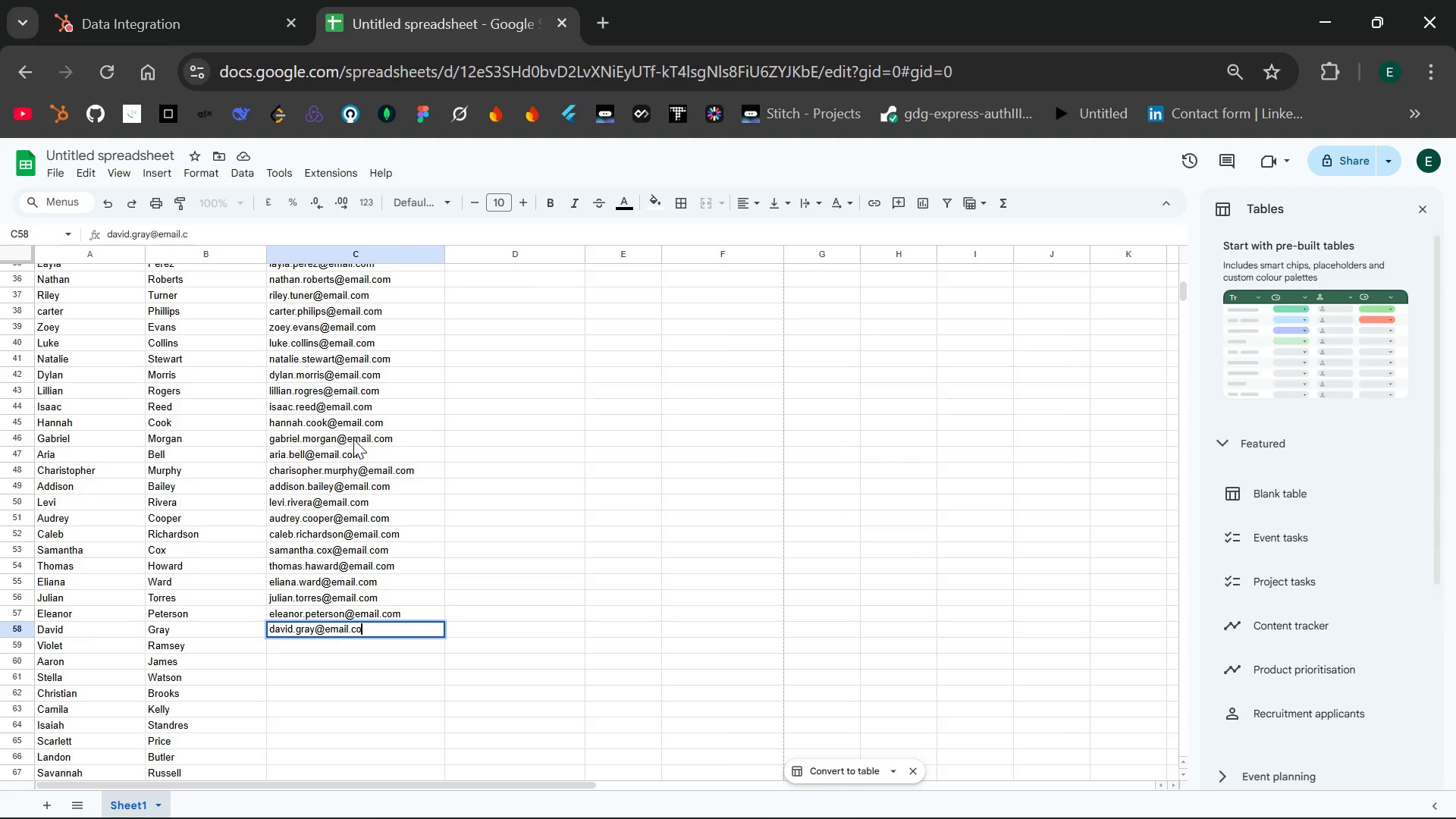 
key(Enter)
 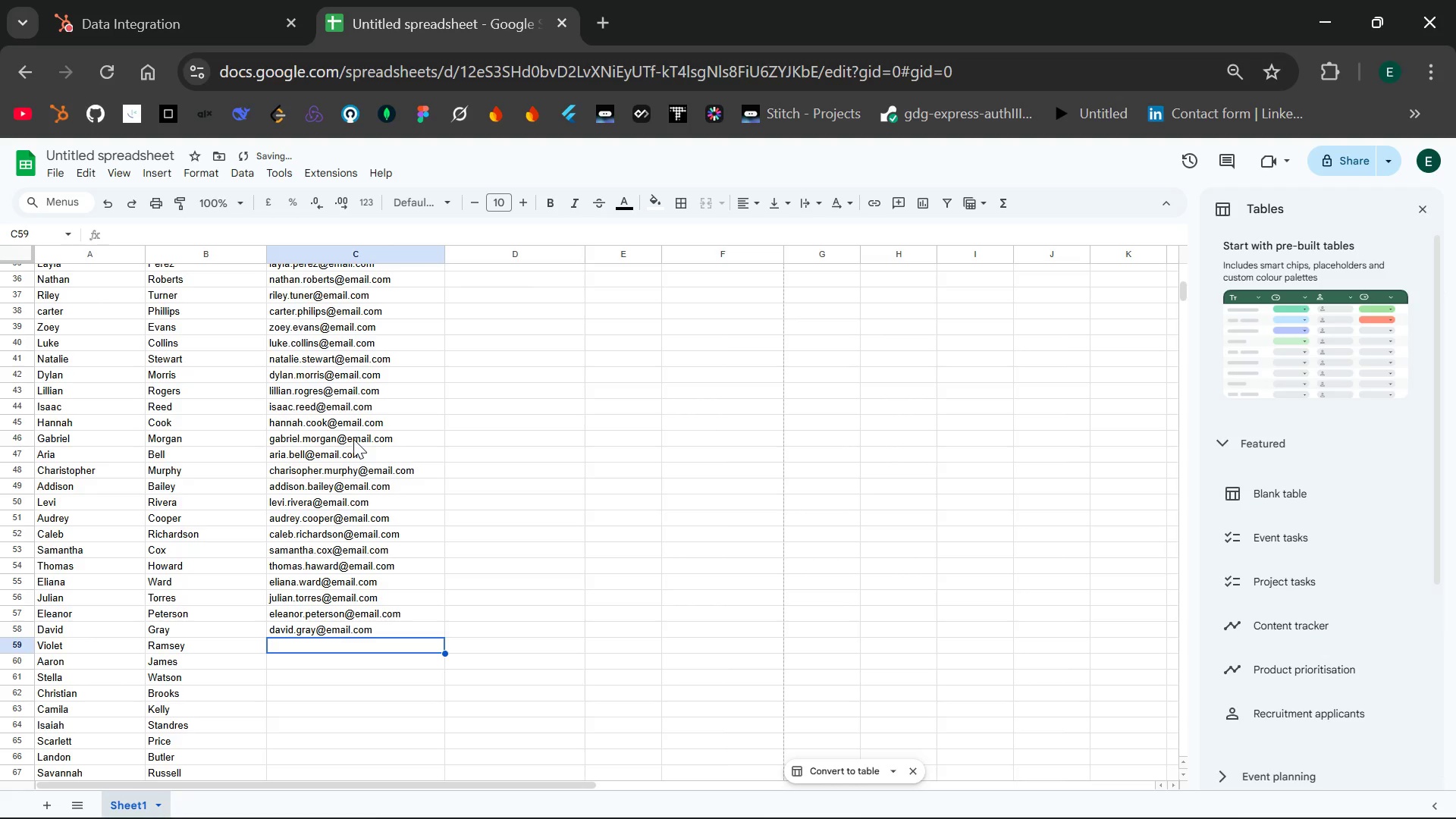 
type(violet.ramsey)
 